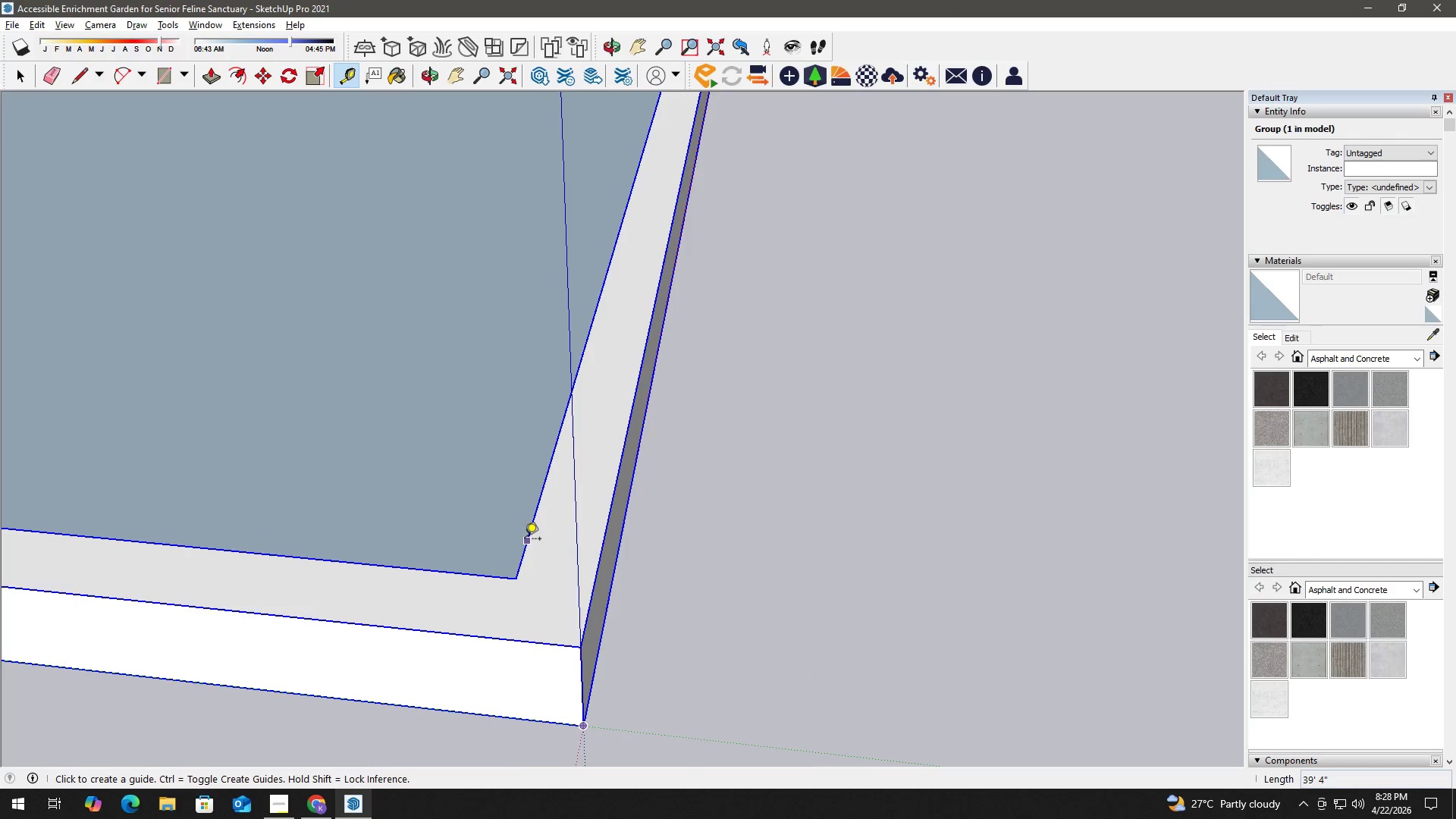 
left_click([525, 540])
 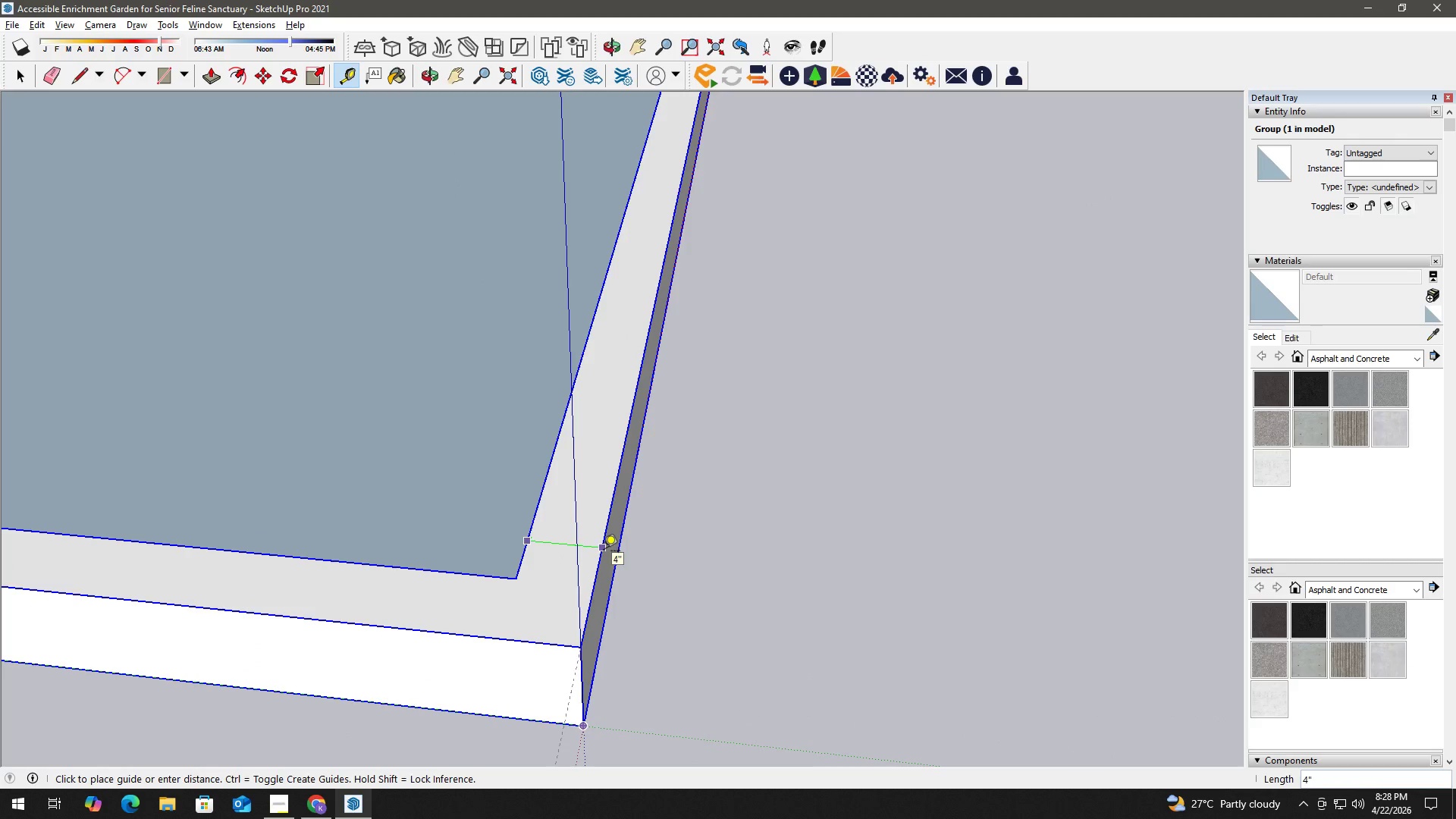 
key(Space)
 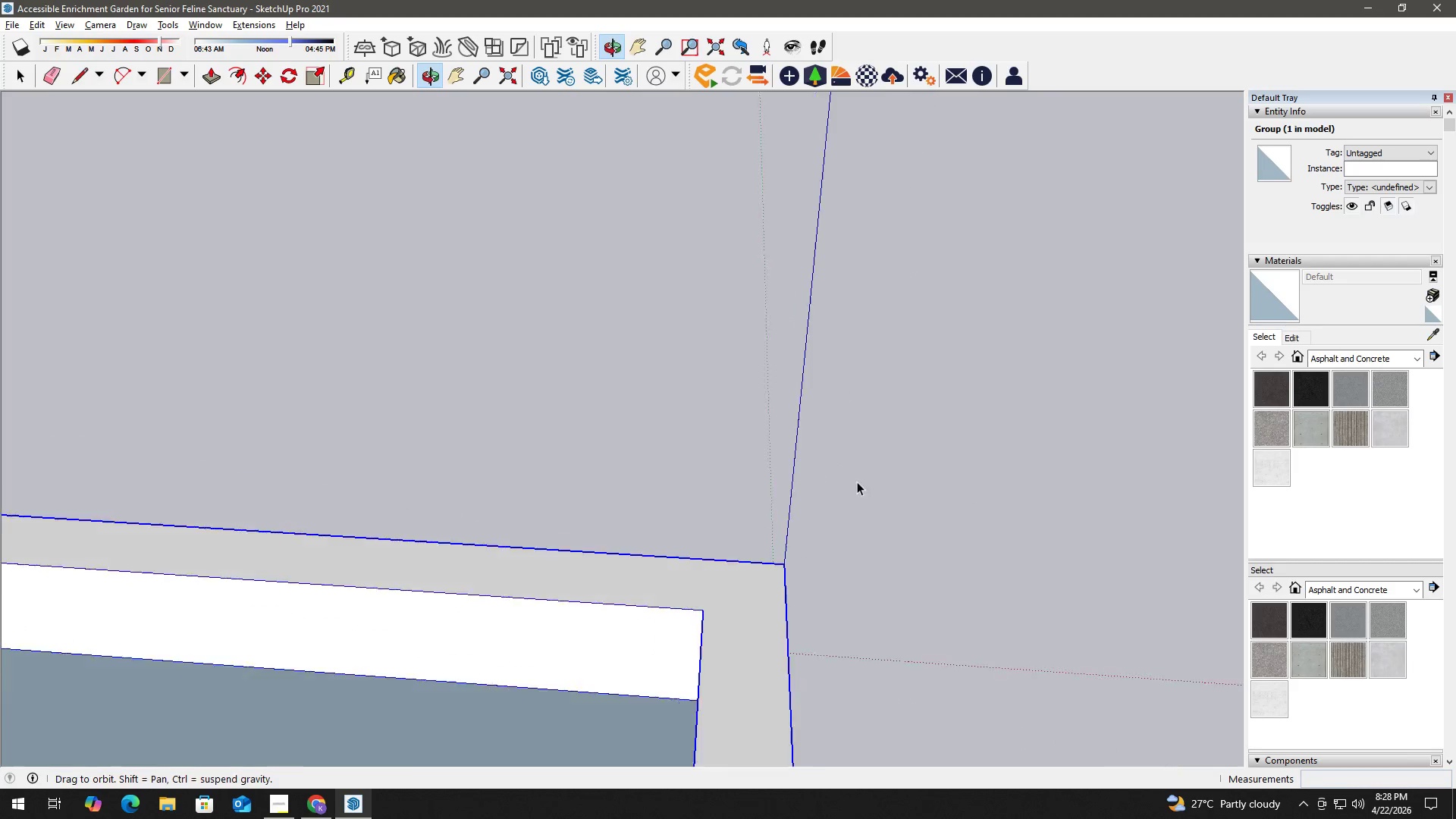 
key(H)
 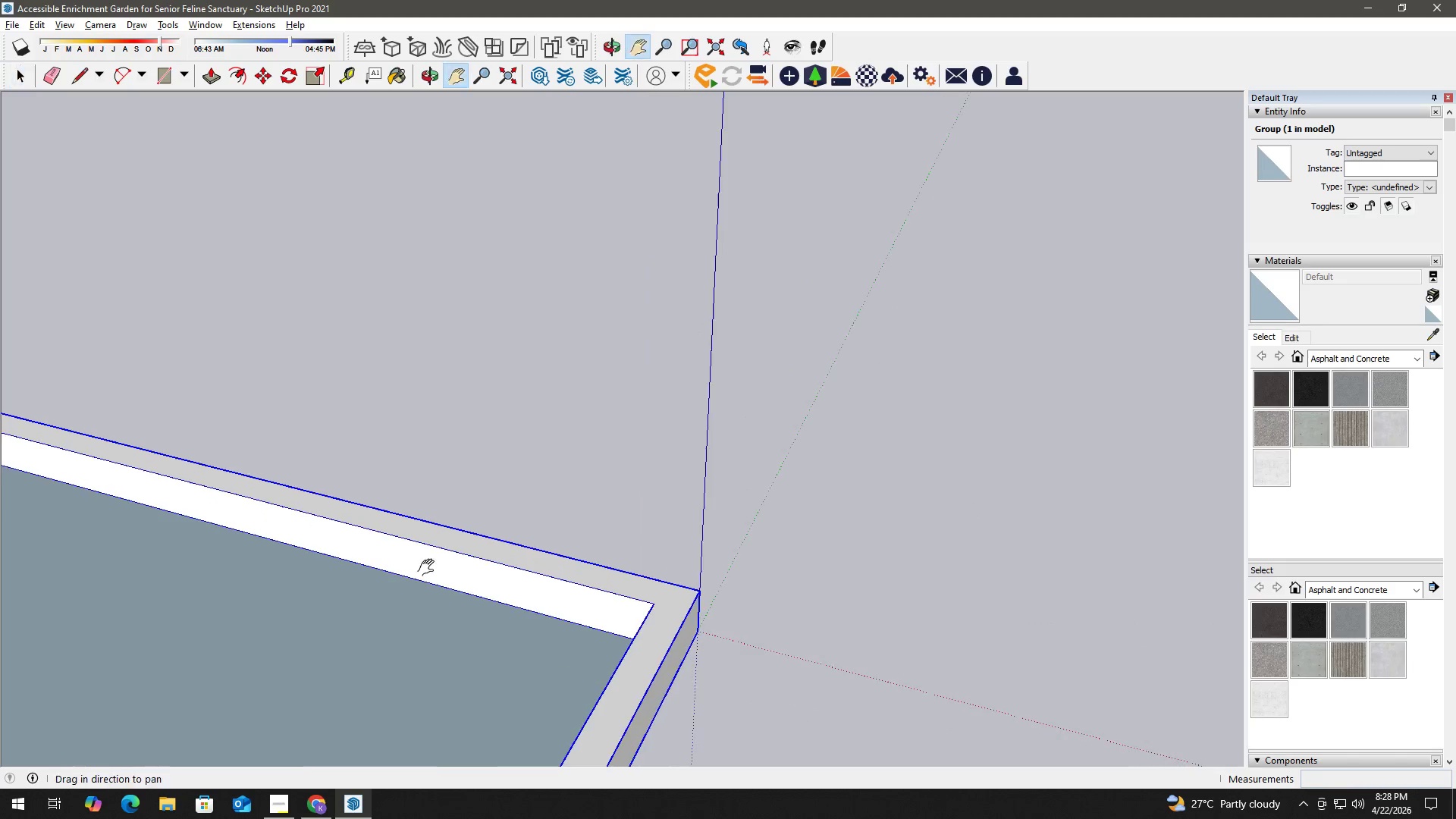 
scroll: coordinate [607, 597], scroll_direction: down, amount: 11.0
 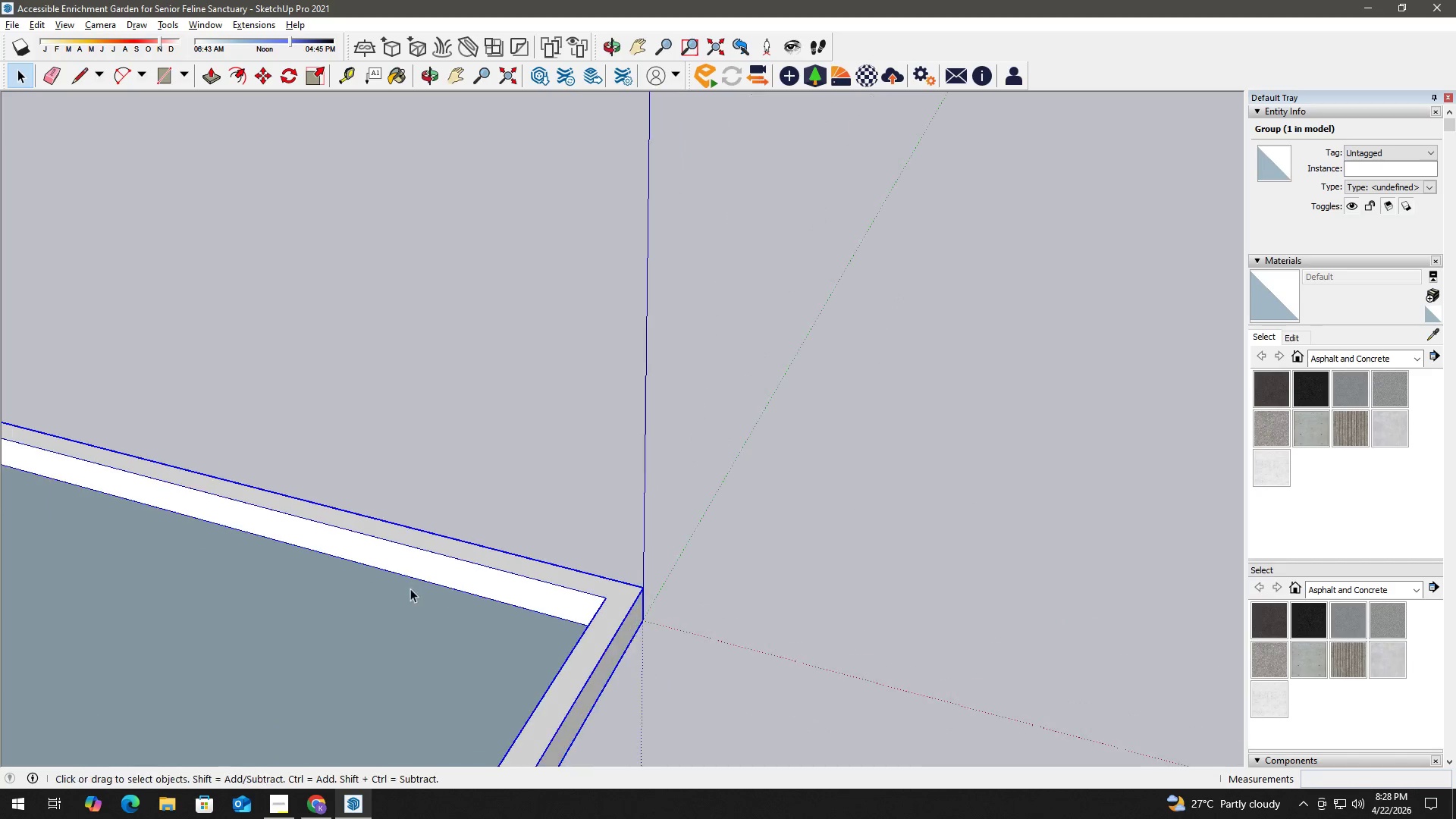 
key(Space)
 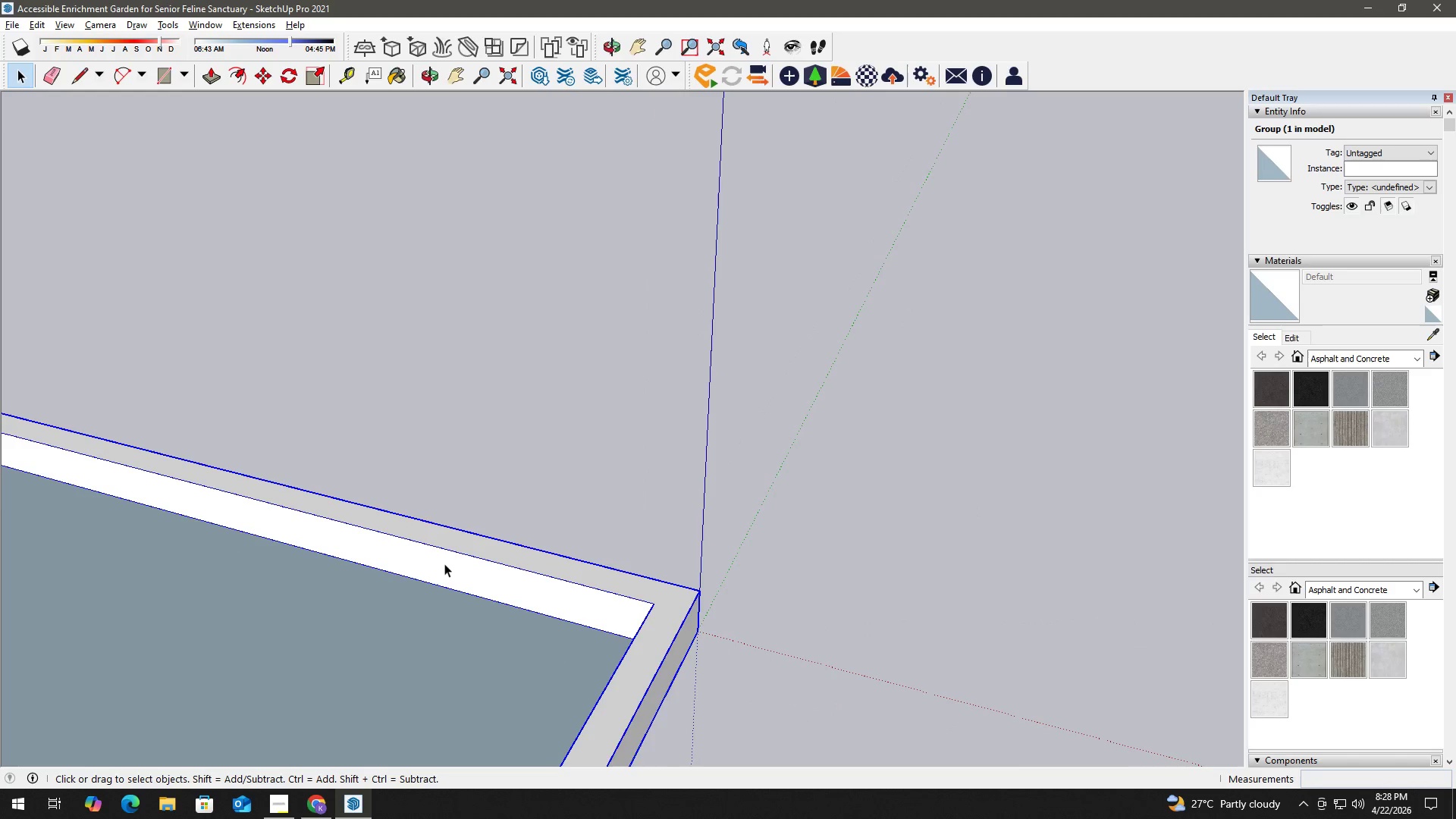 
double_click([444, 563])
 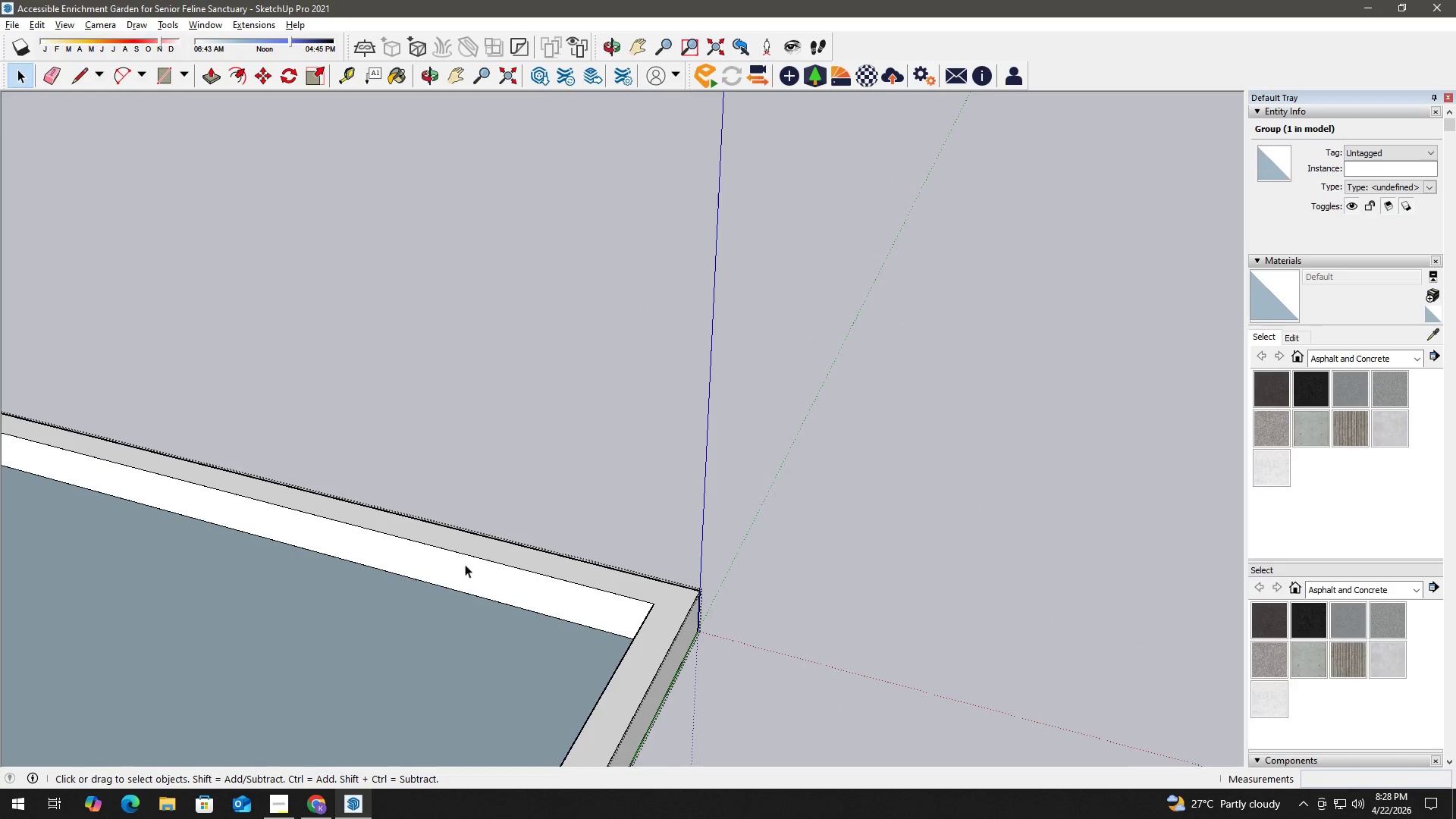 
scroll: coordinate [422, 572], scroll_direction: up, amount: 2.0
 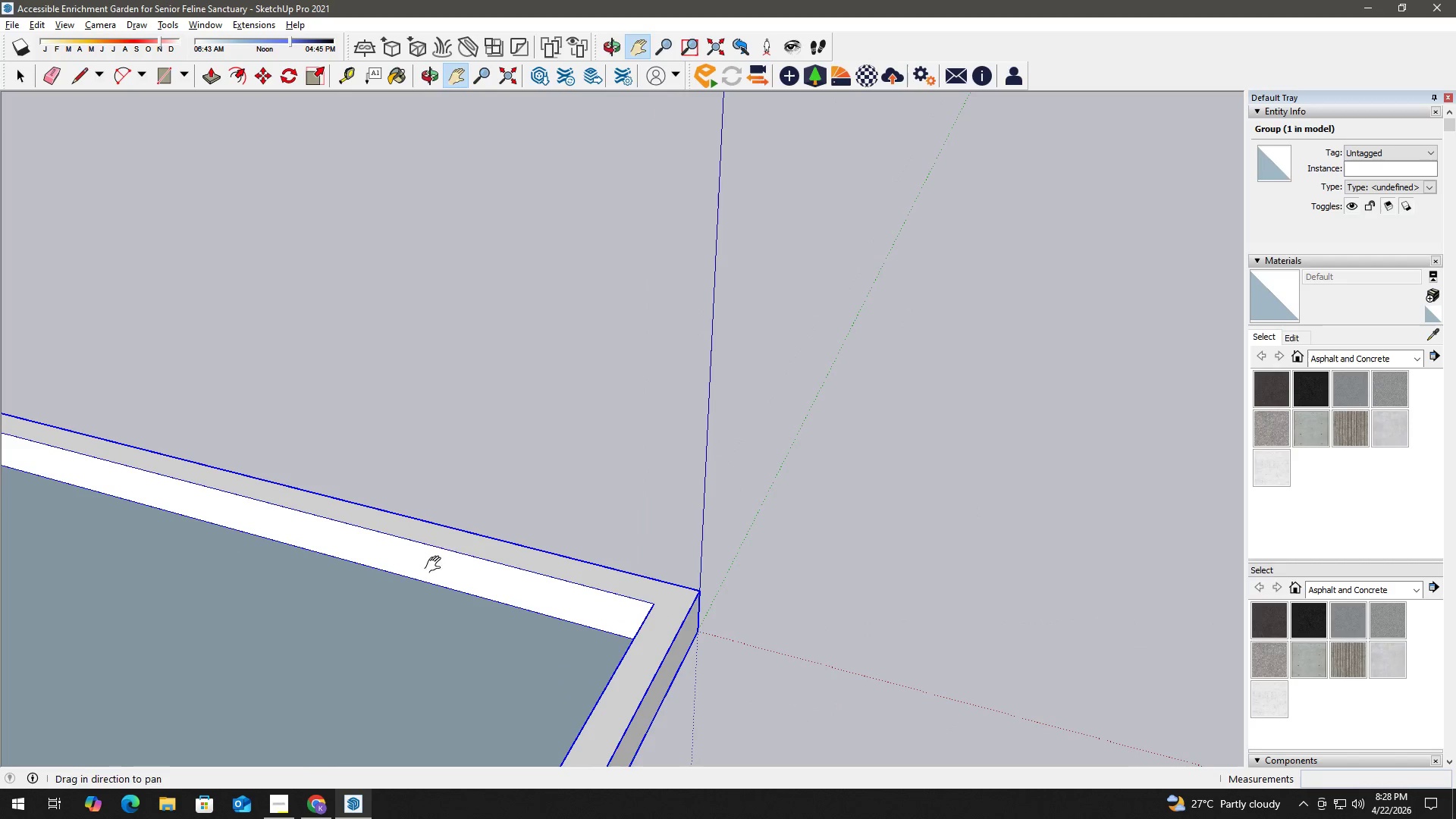 
triple_click([472, 564])
 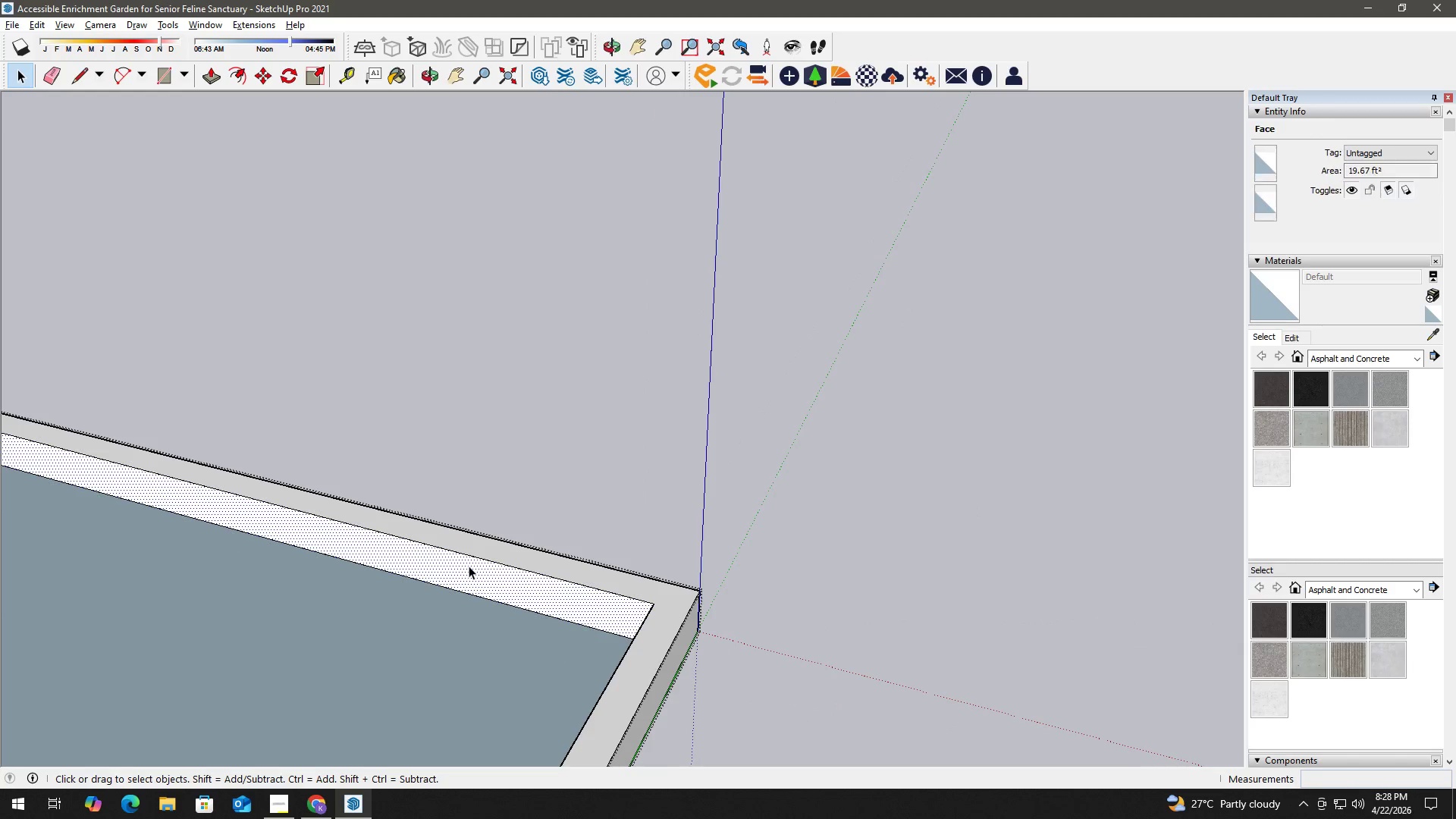 
key(P)
 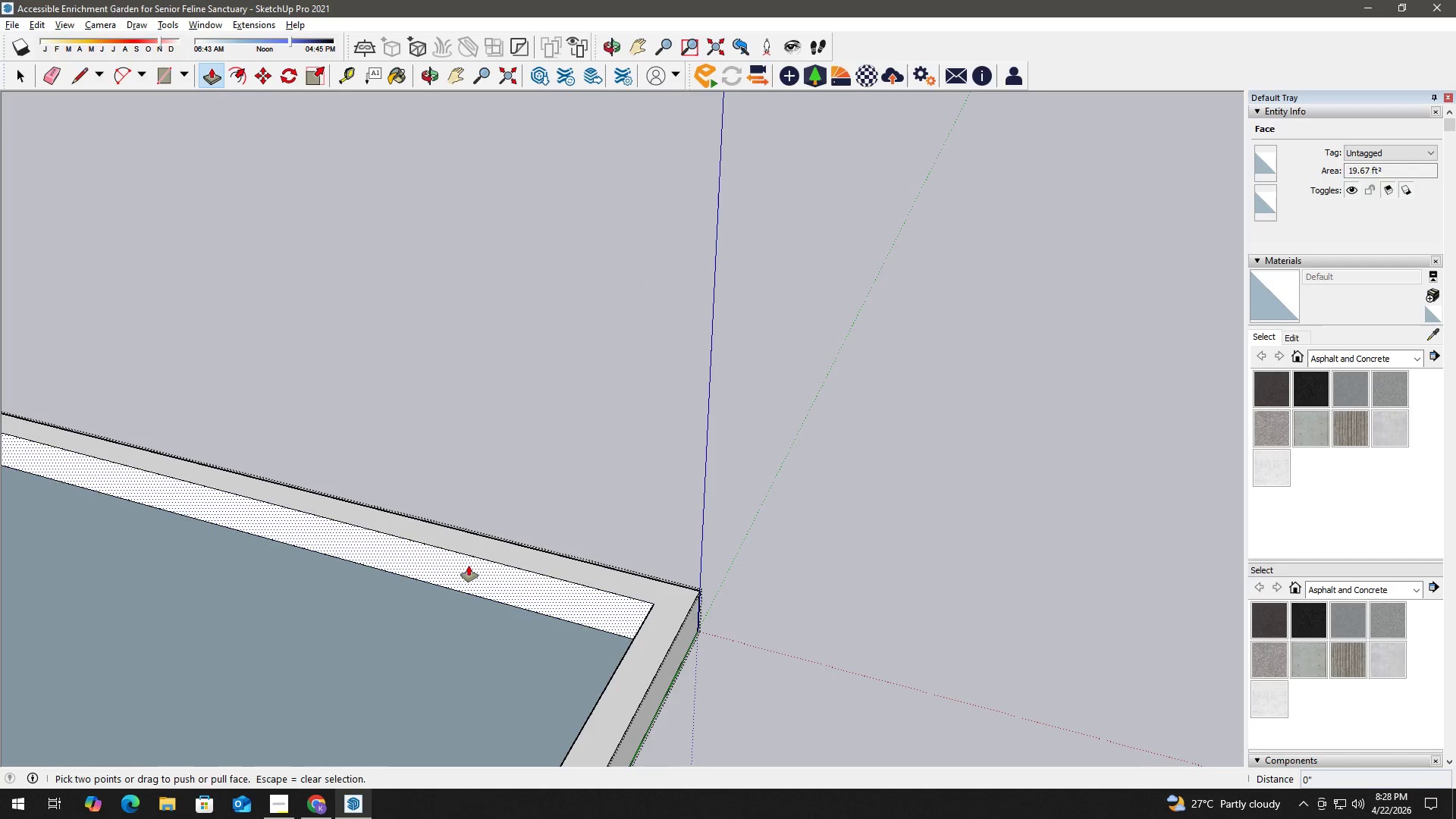 
left_click([469, 566])
 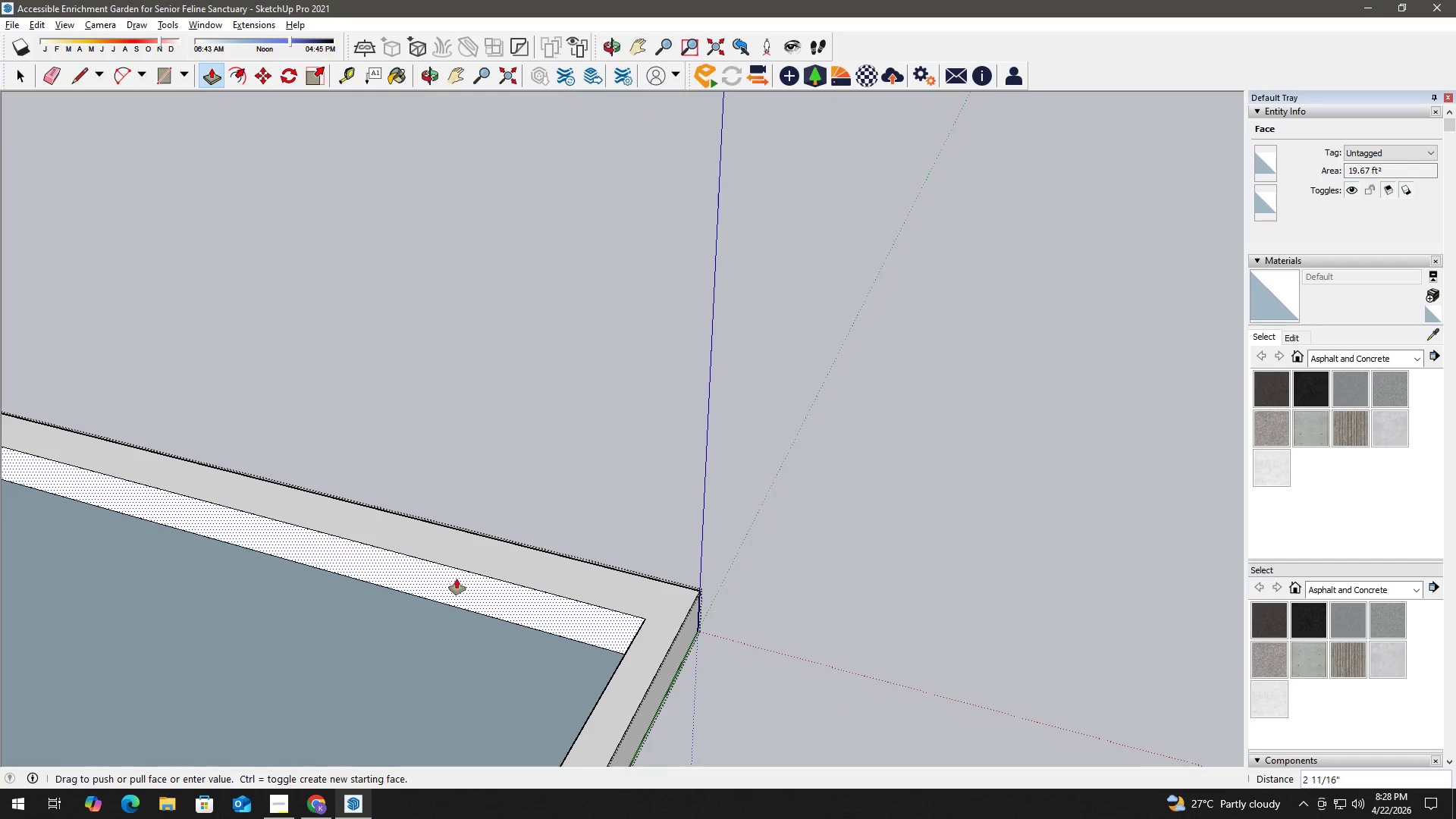 
key(2)
 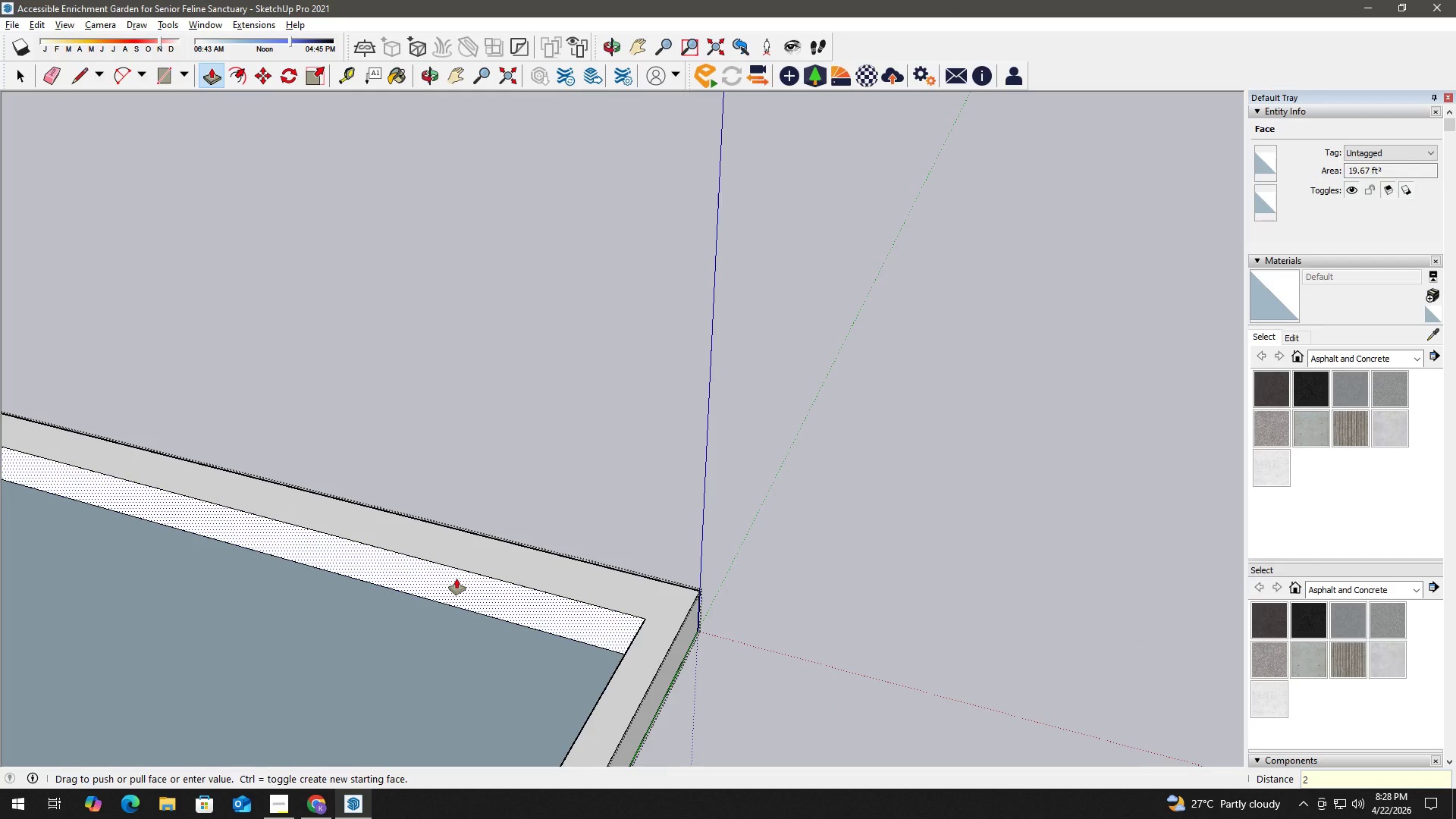 
key(Enter)
 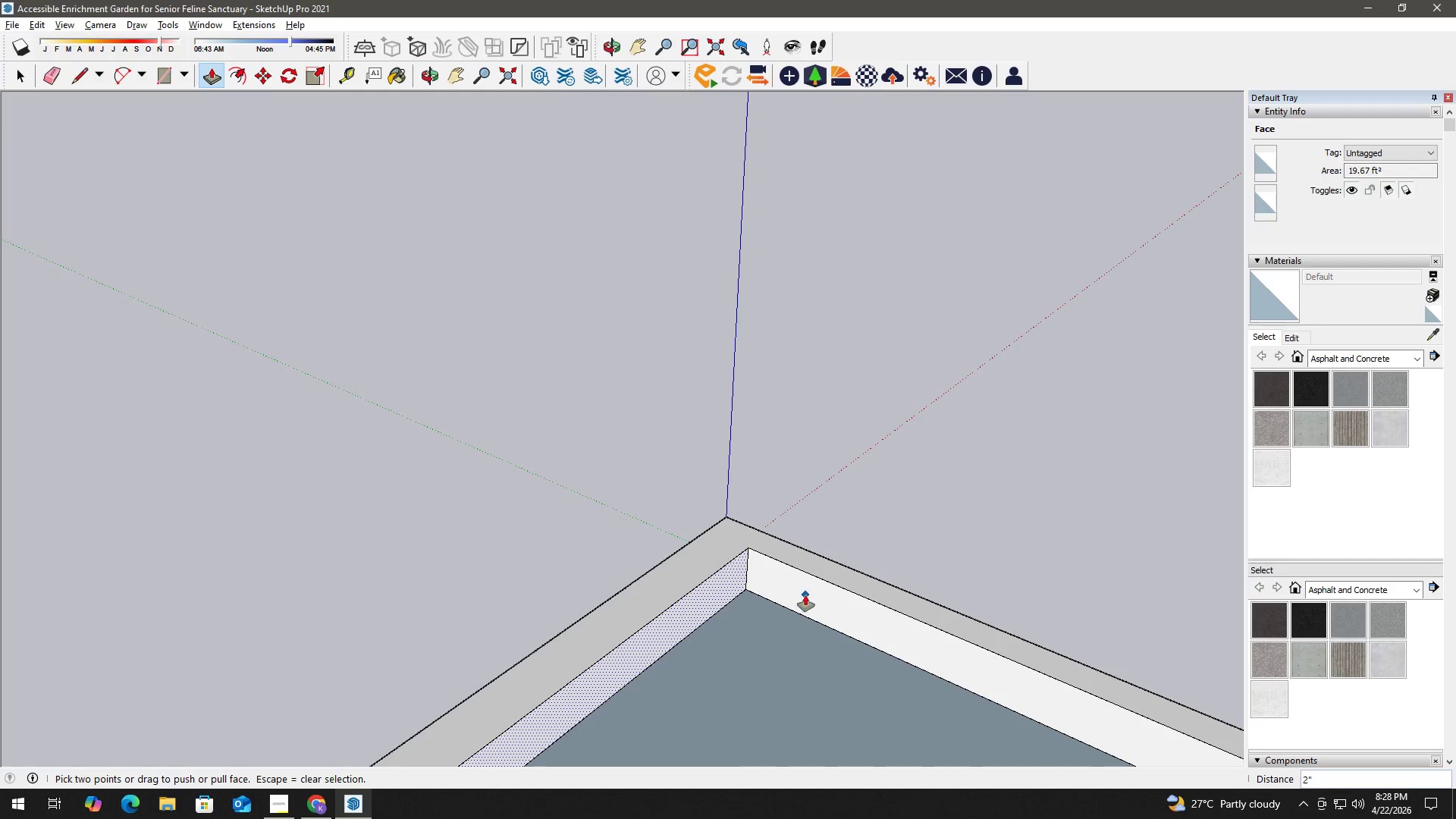 
key(Space)
 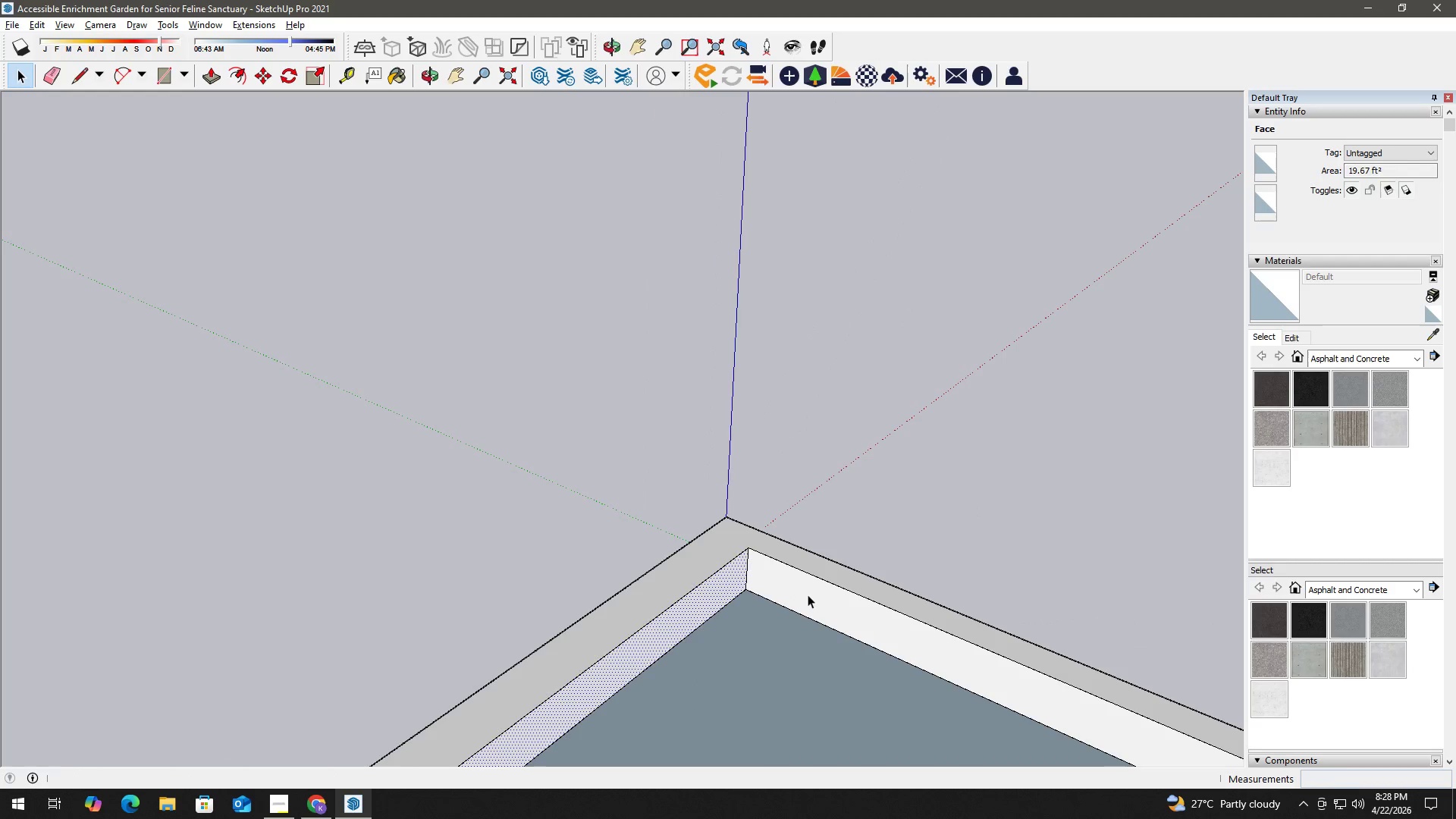 
left_click([810, 594])
 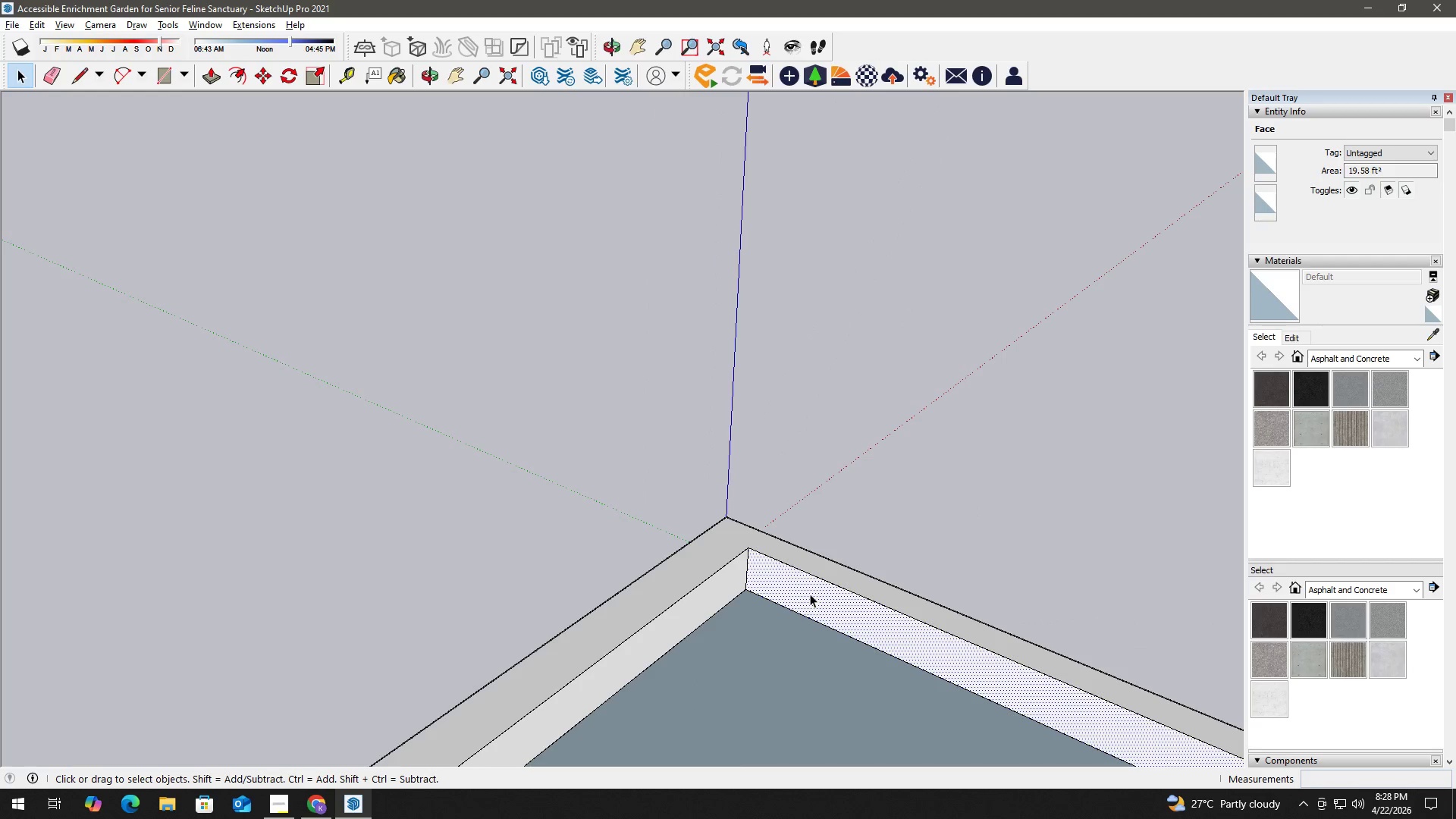 
key(P)
 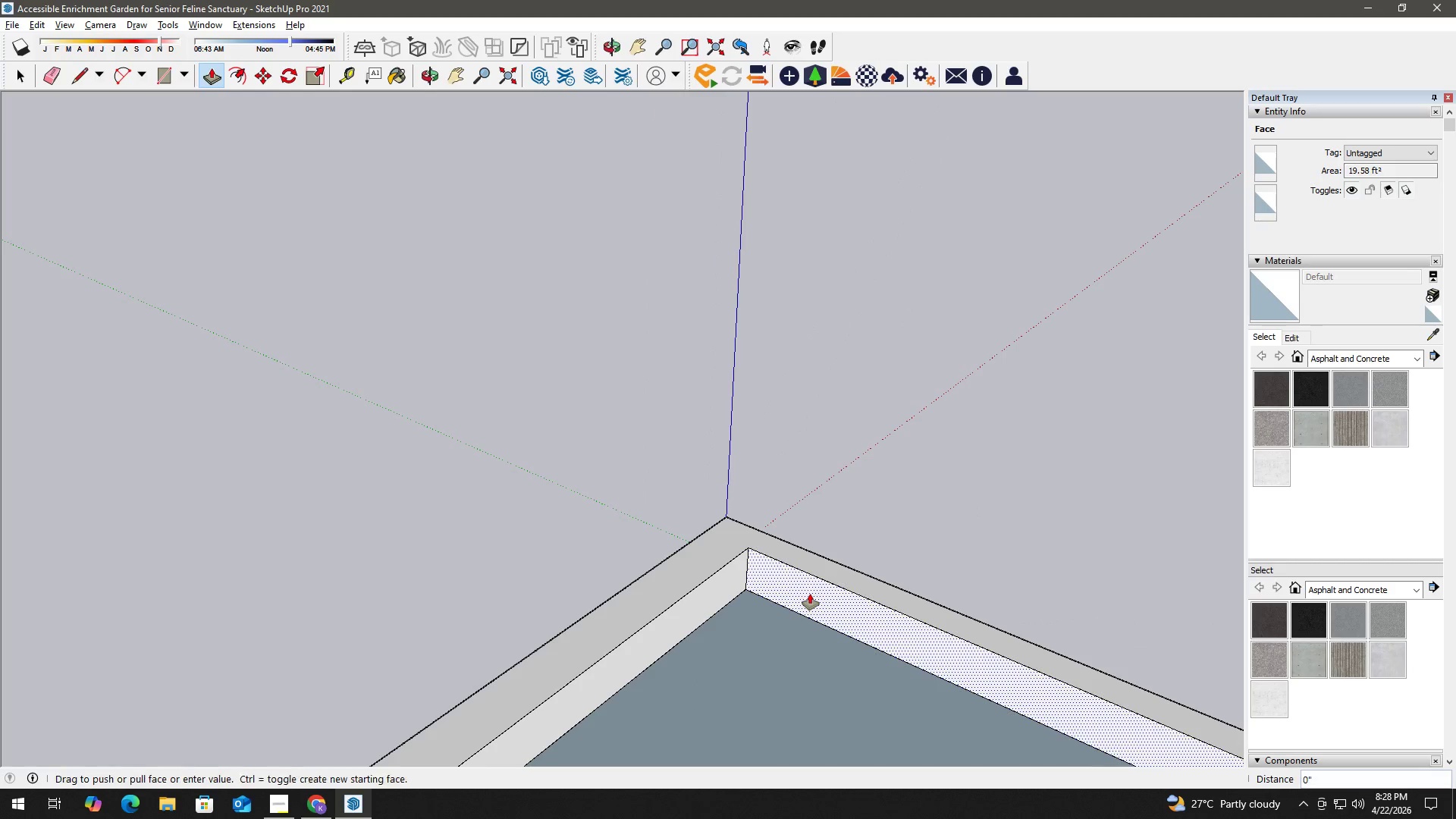 
double_click([810, 594])
 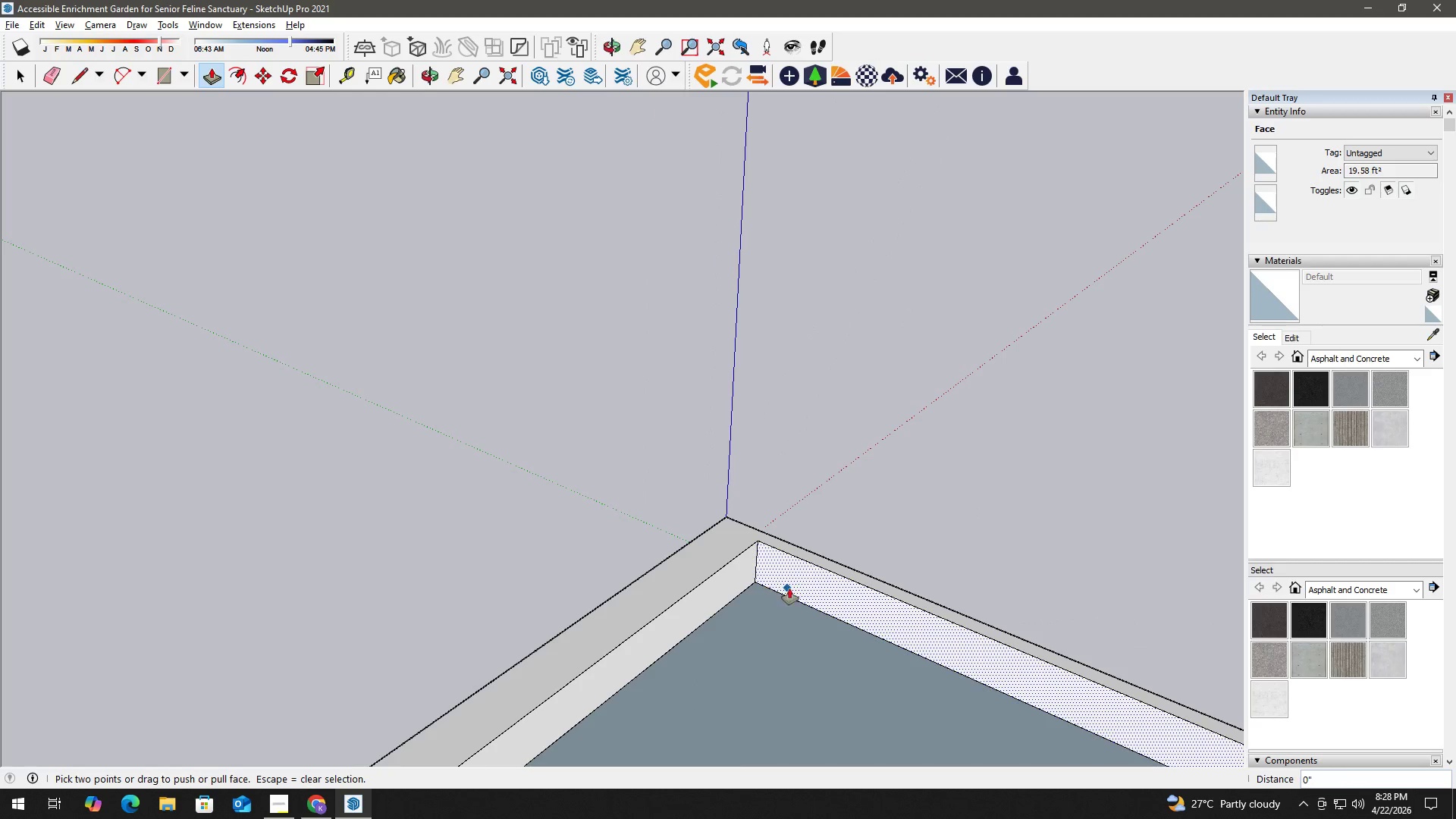 
key(Control+ControlLeft)
 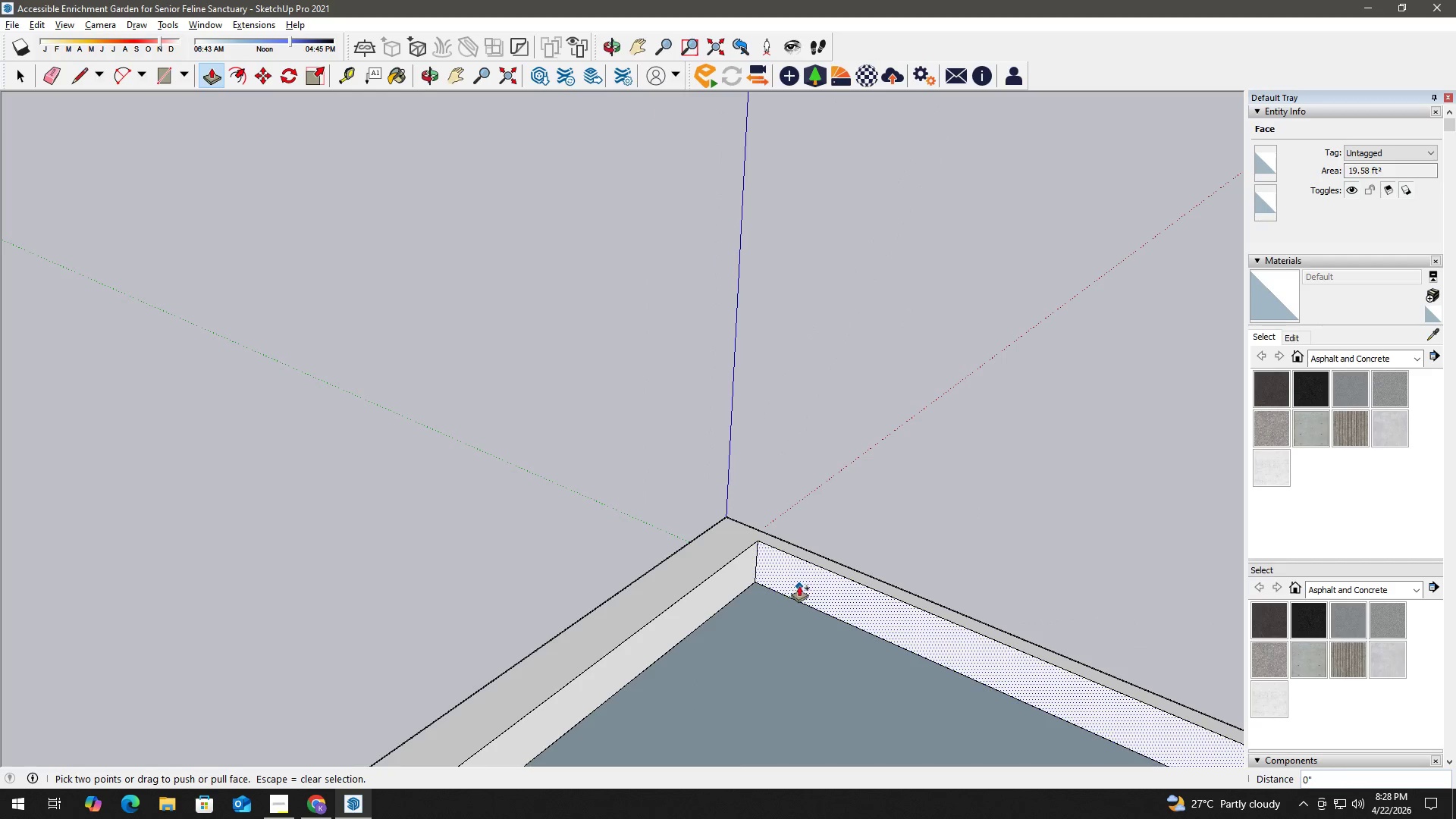 
key(Control+Z)
 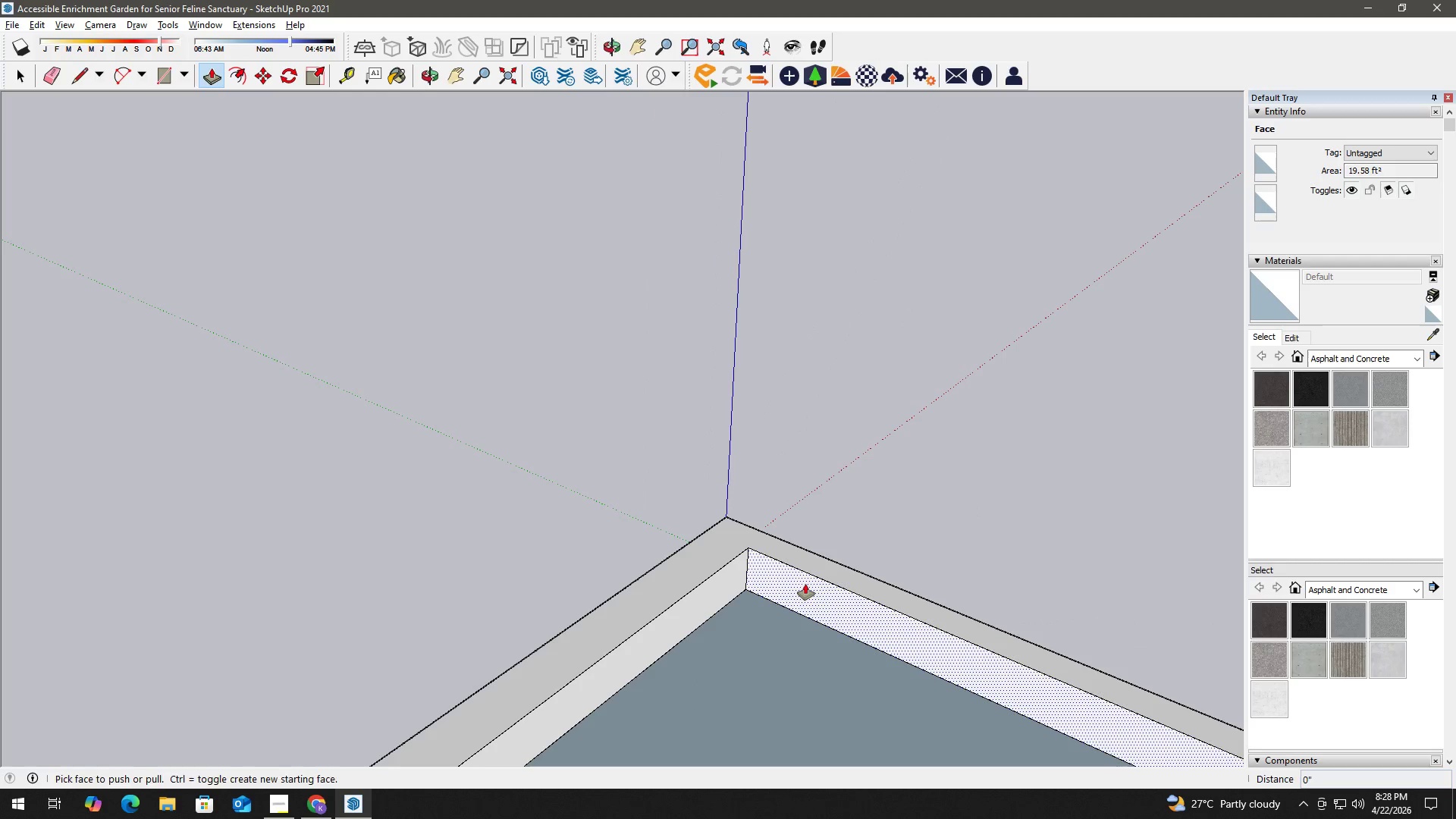 
left_click([805, 584])
 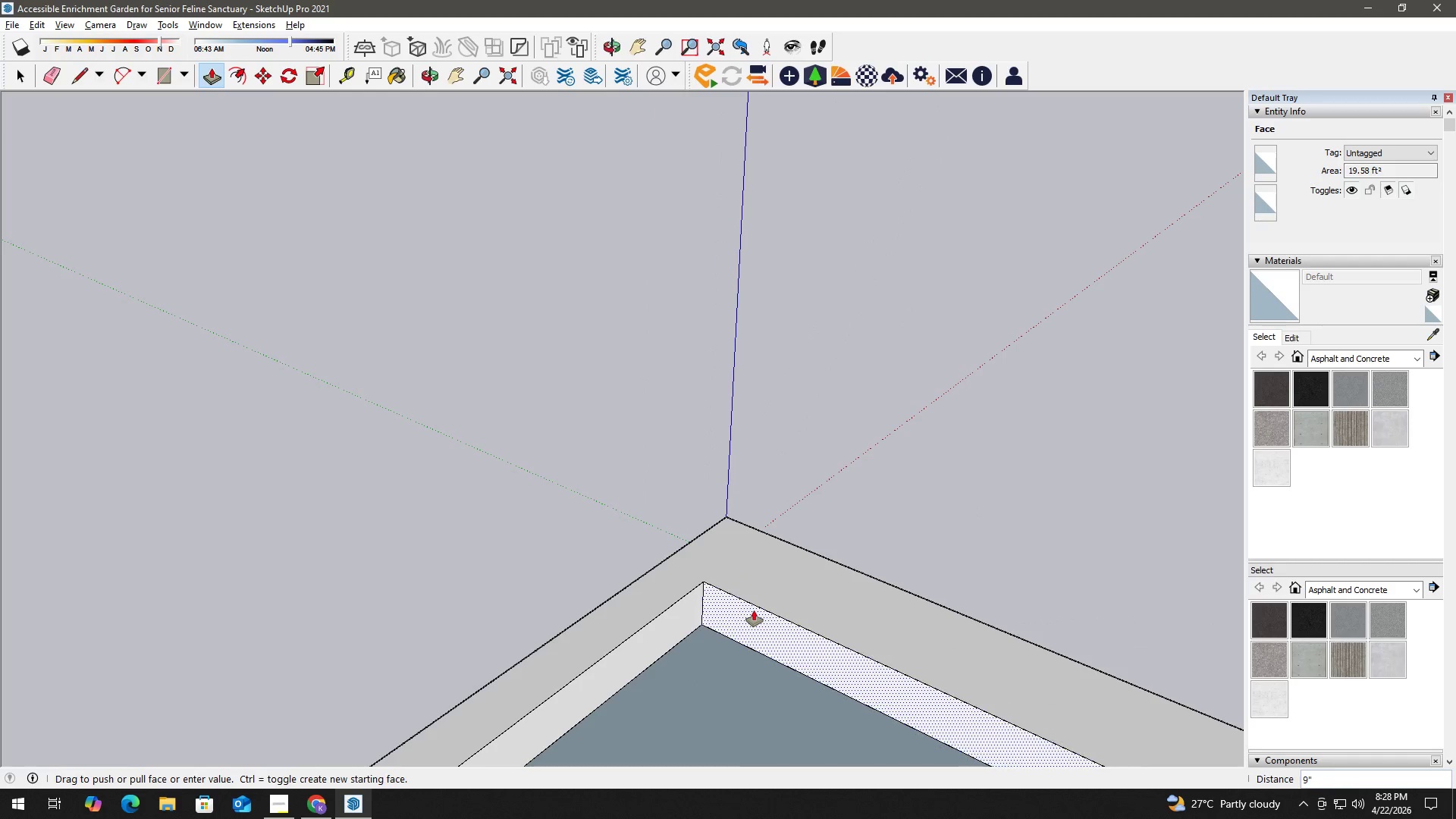 
key(Numpad2)
 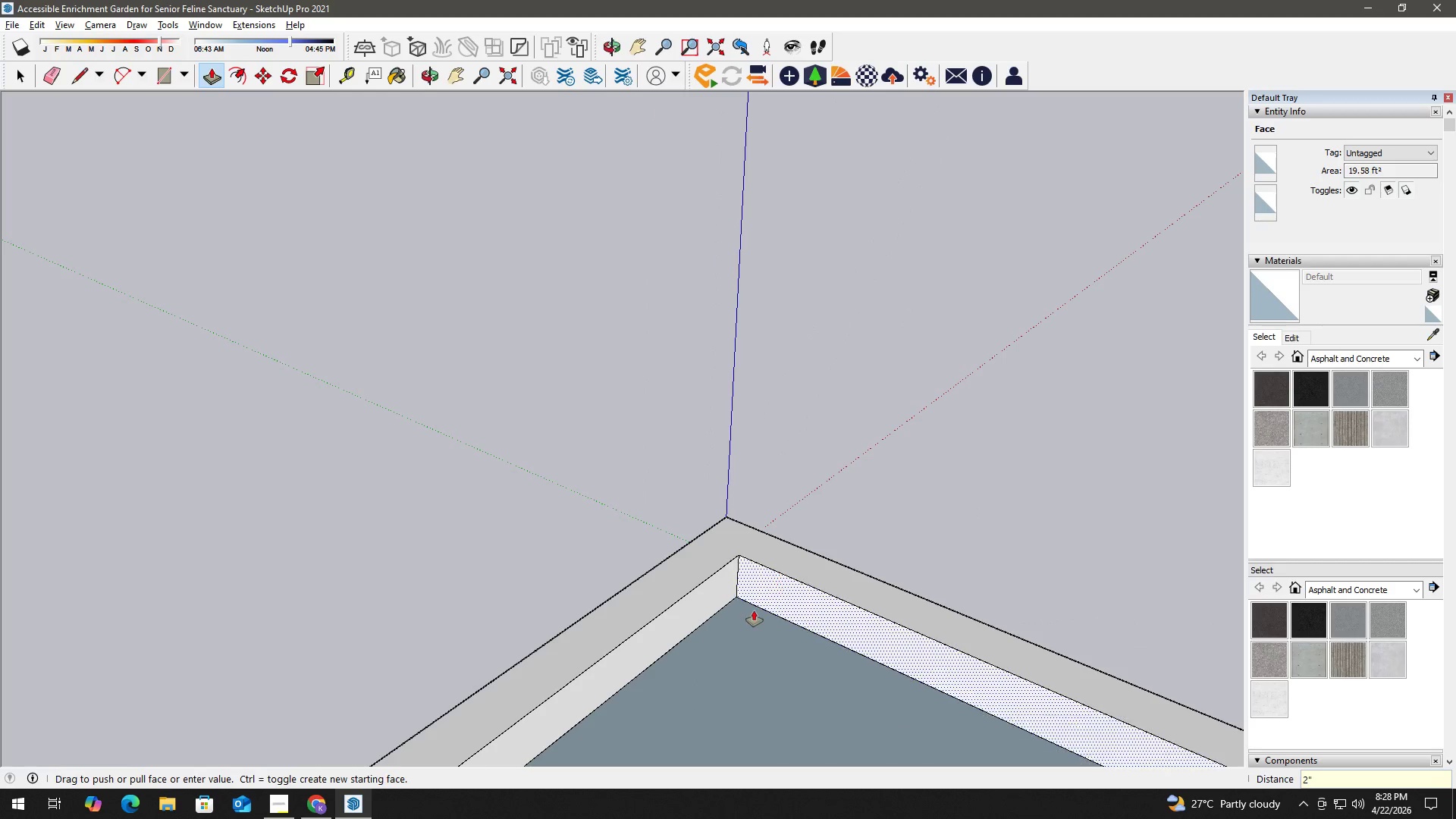 
key(NumpadEnter)
 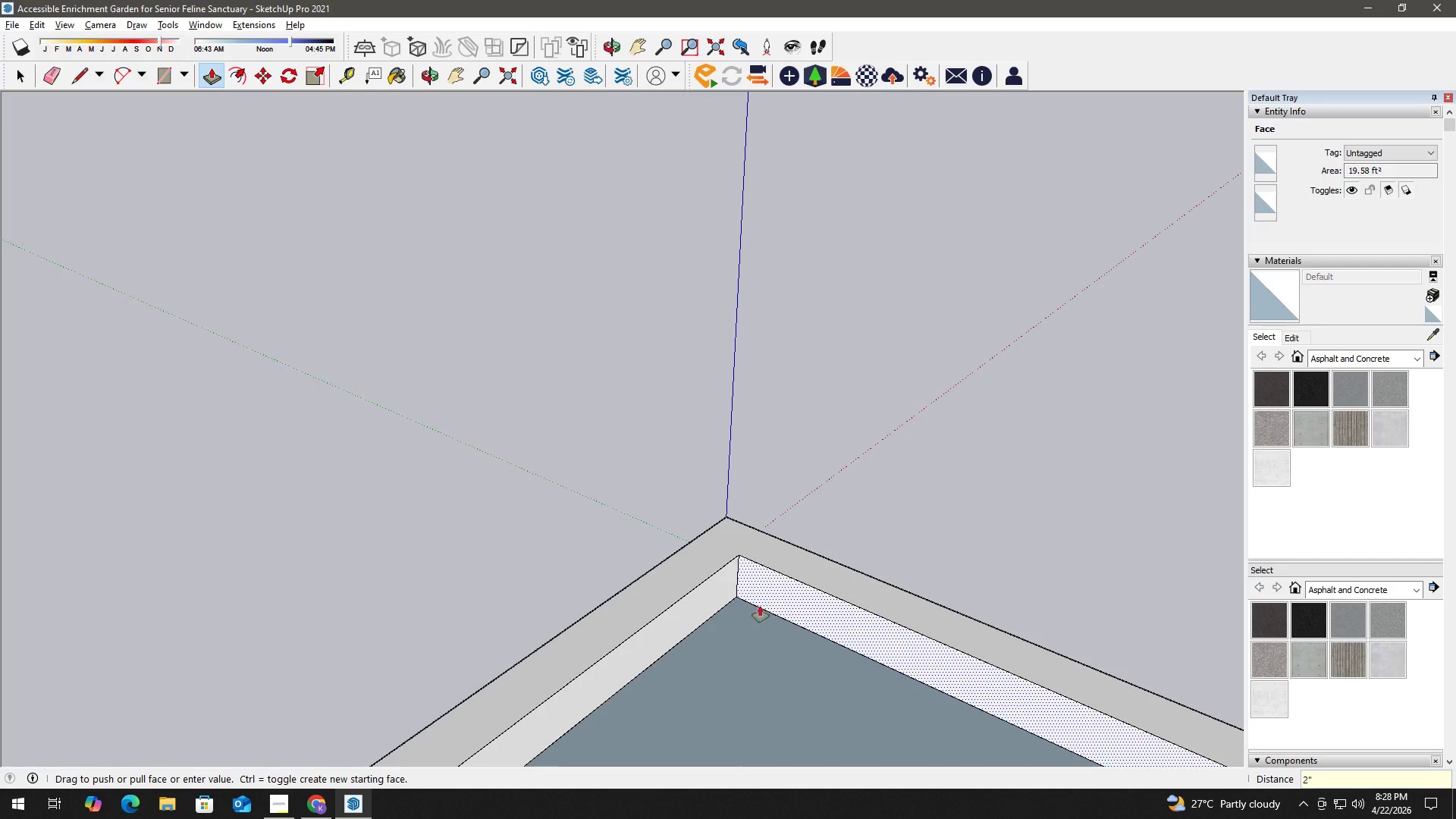 
key(Space)
 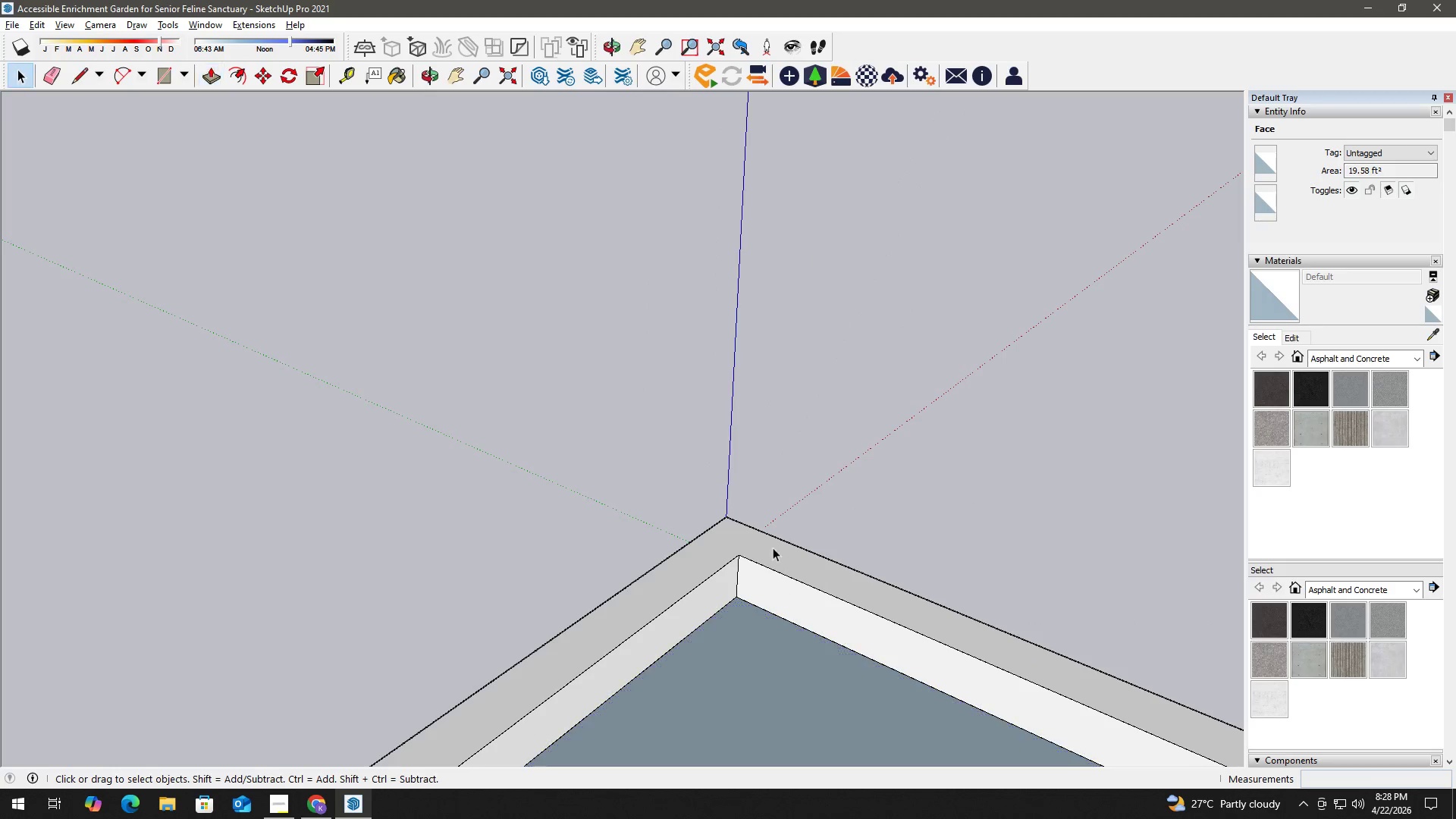 
key(Escape)
 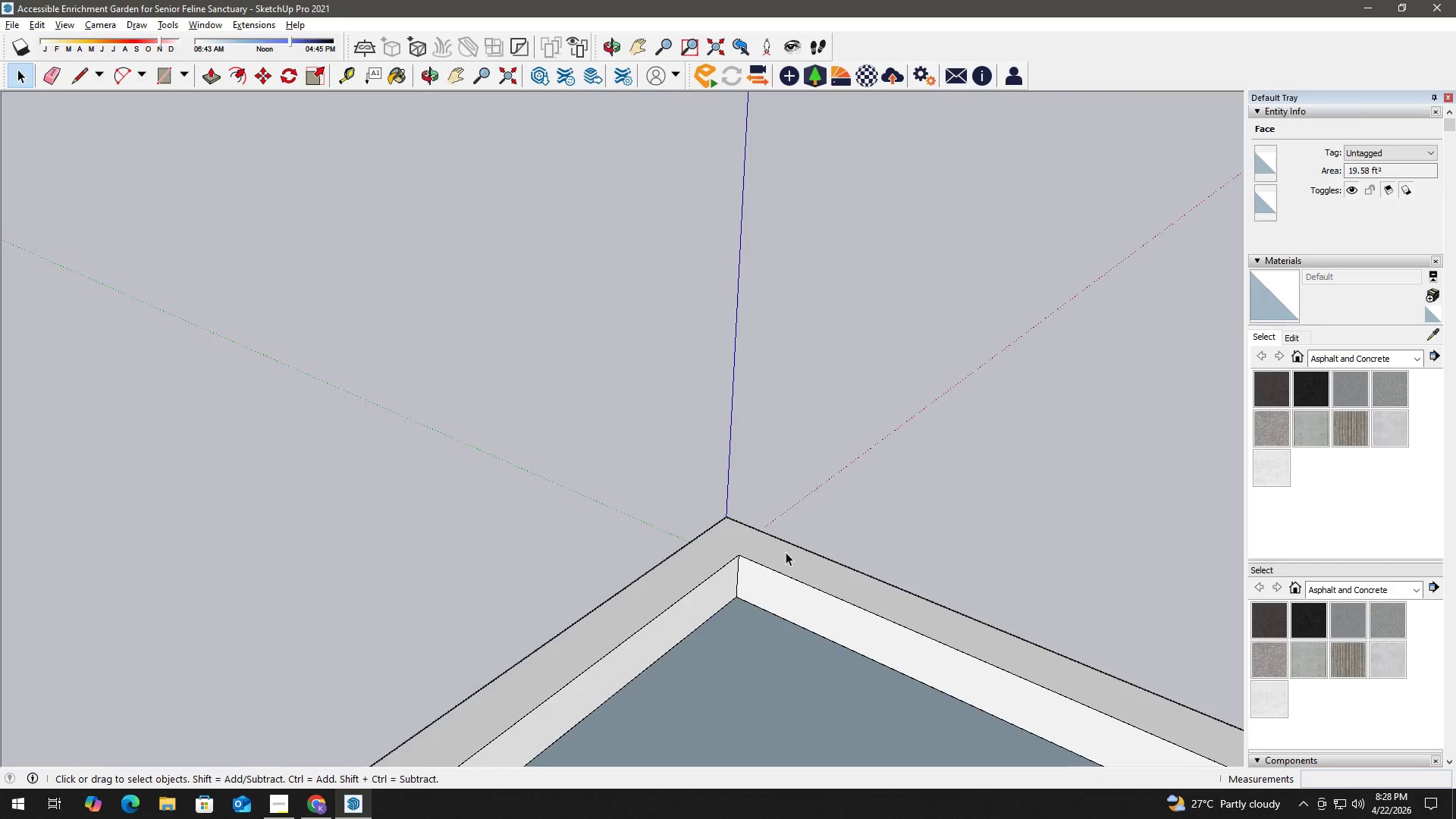 
key(Escape)
 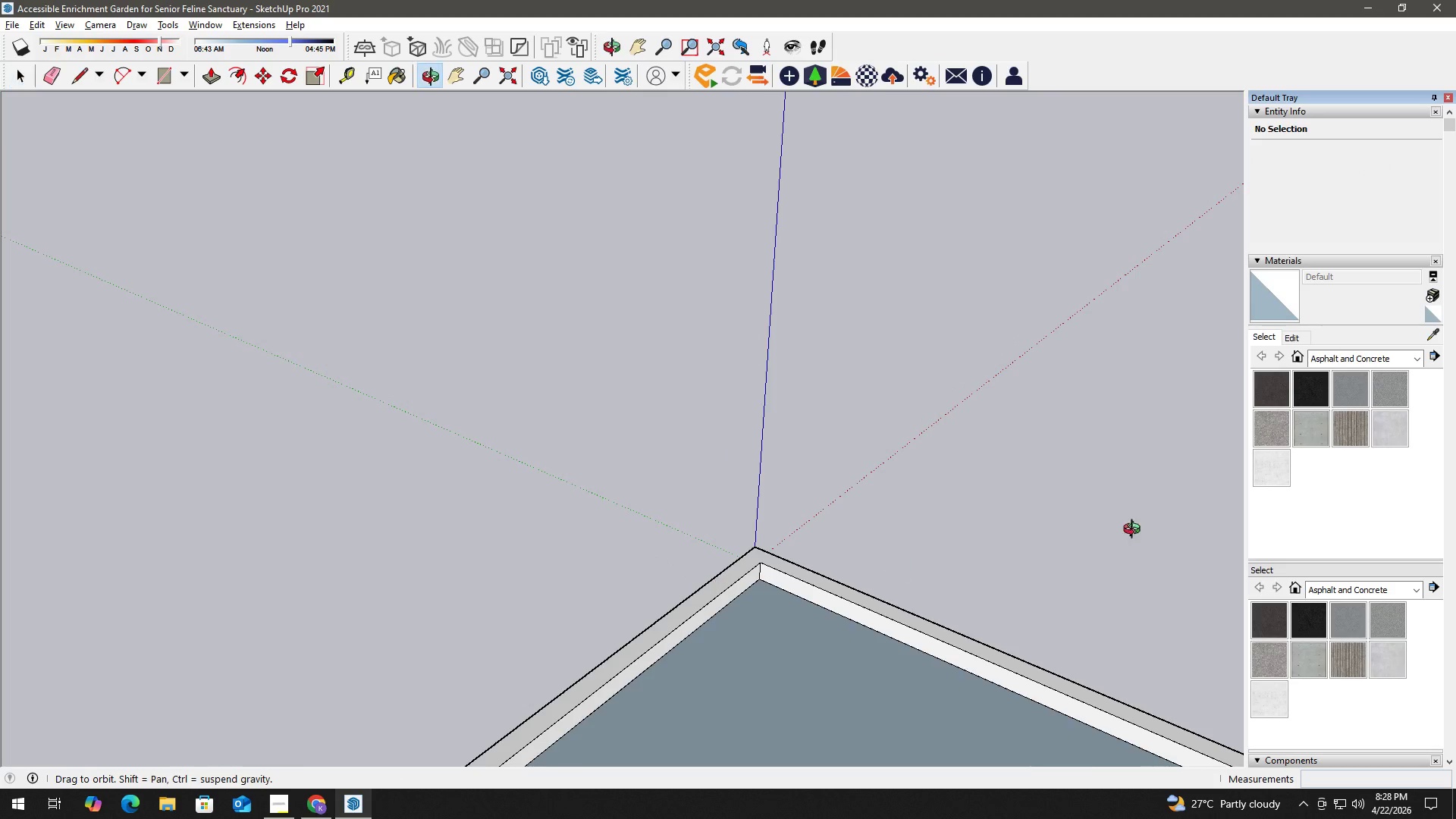 
scroll: coordinate [757, 580], scroll_direction: down, amount: 10.0
 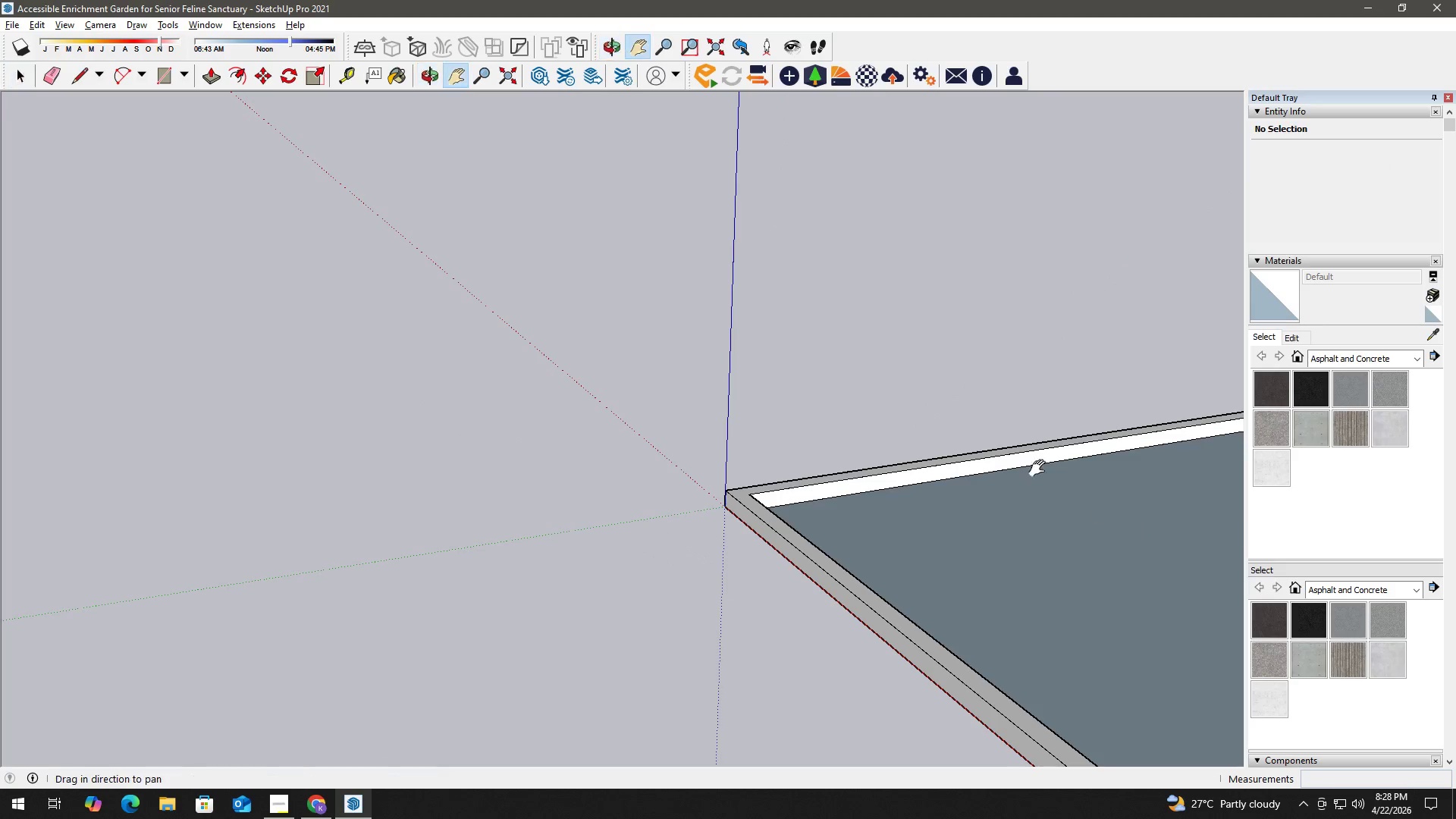 
type(hh )
 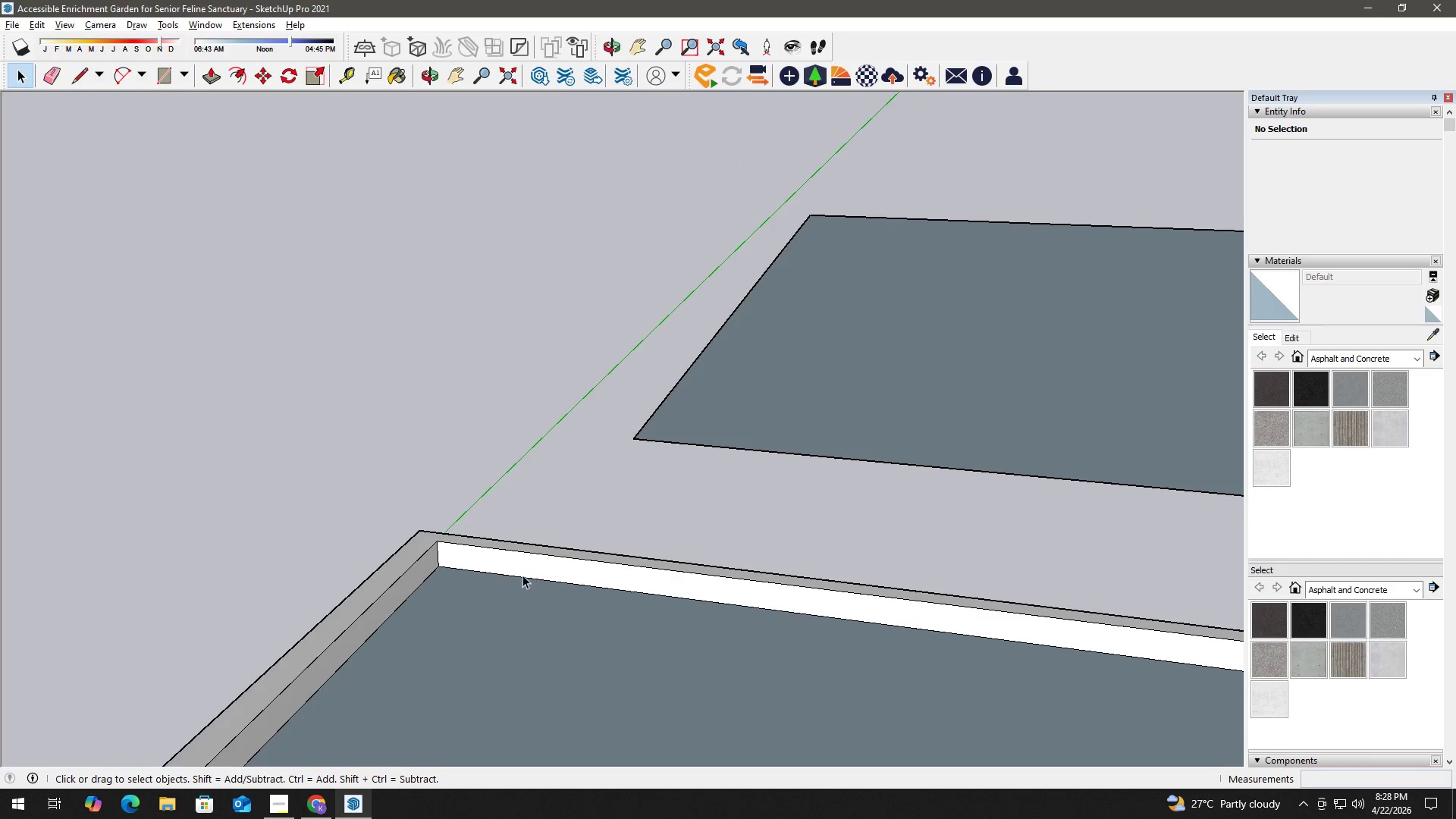 
left_click_drag(start_coordinate=[1031, 468], to_coordinate=[561, 560])
 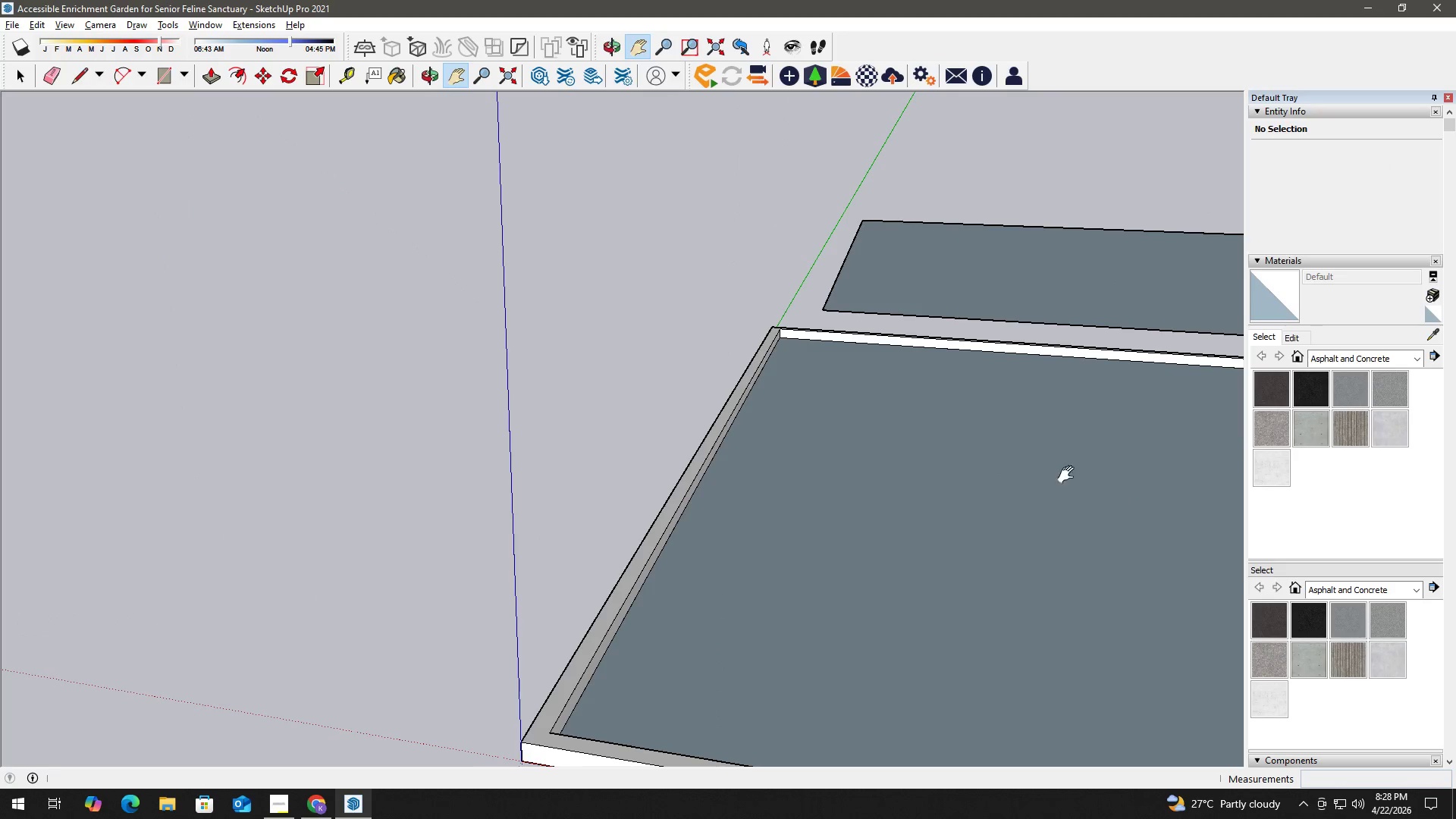 
left_click_drag(start_coordinate=[914, 391], to_coordinate=[679, 652])
 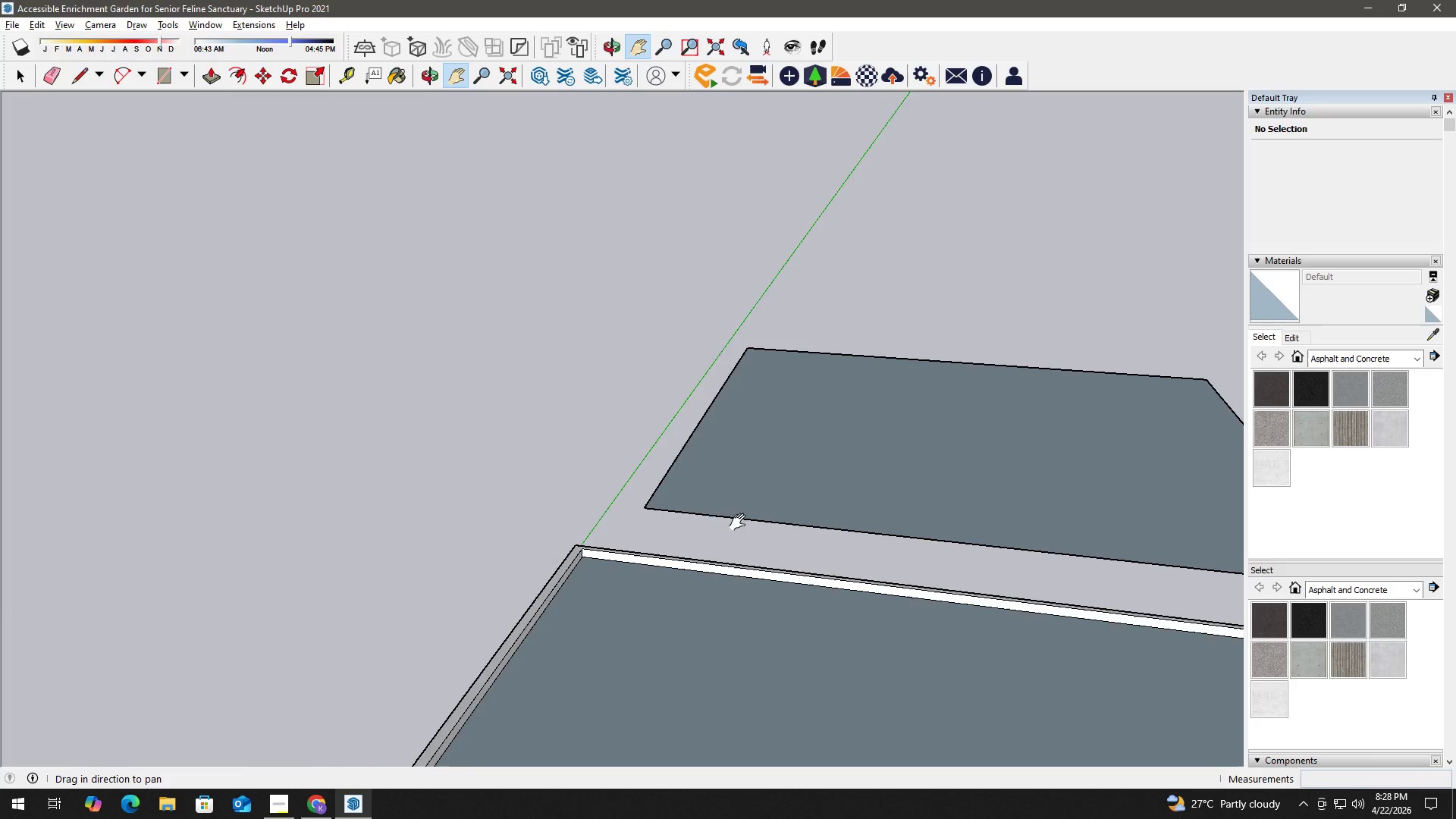 
double_click([522, 575])
 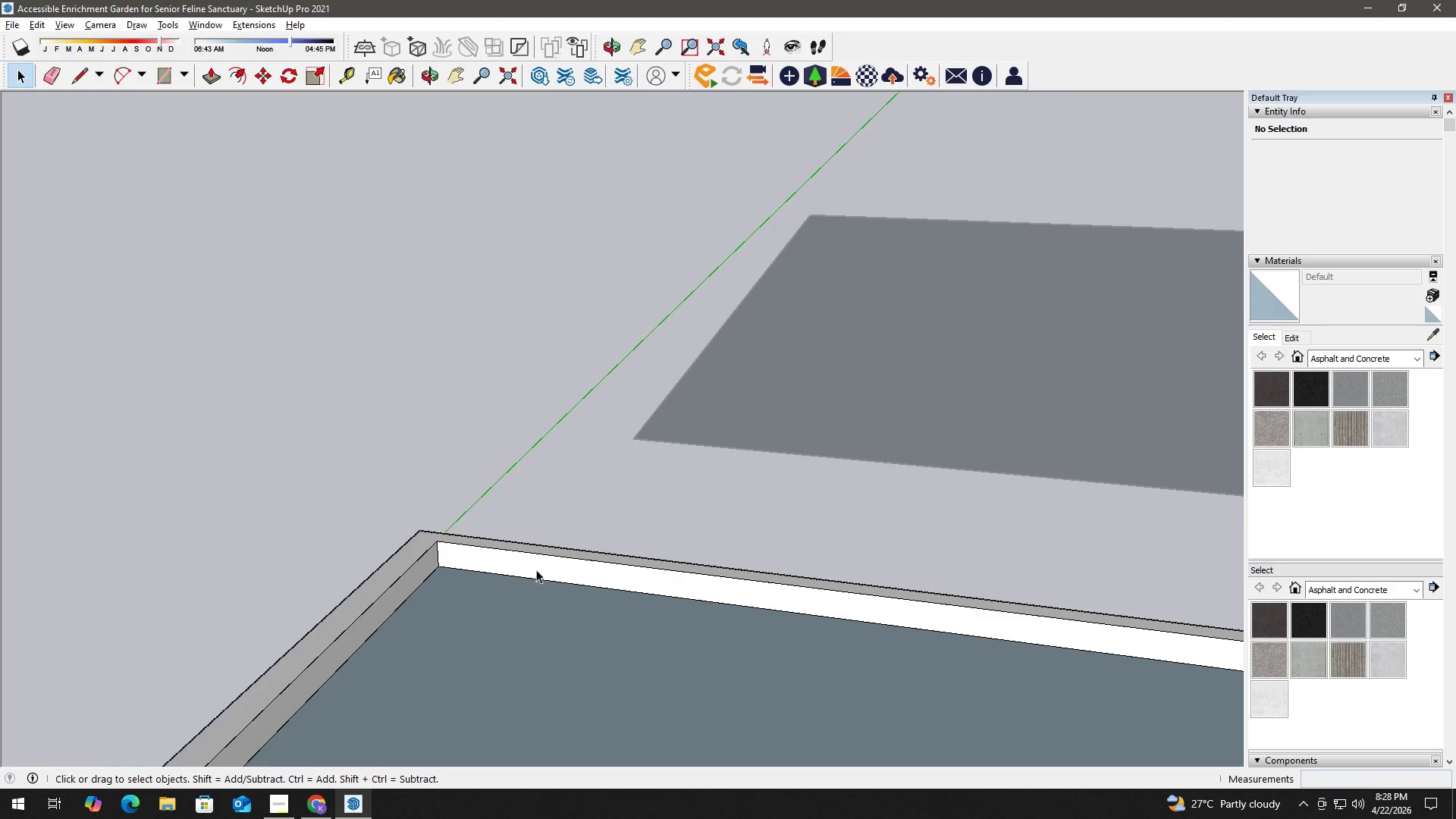 
scroll: coordinate [562, 557], scroll_direction: up, amount: 11.0
 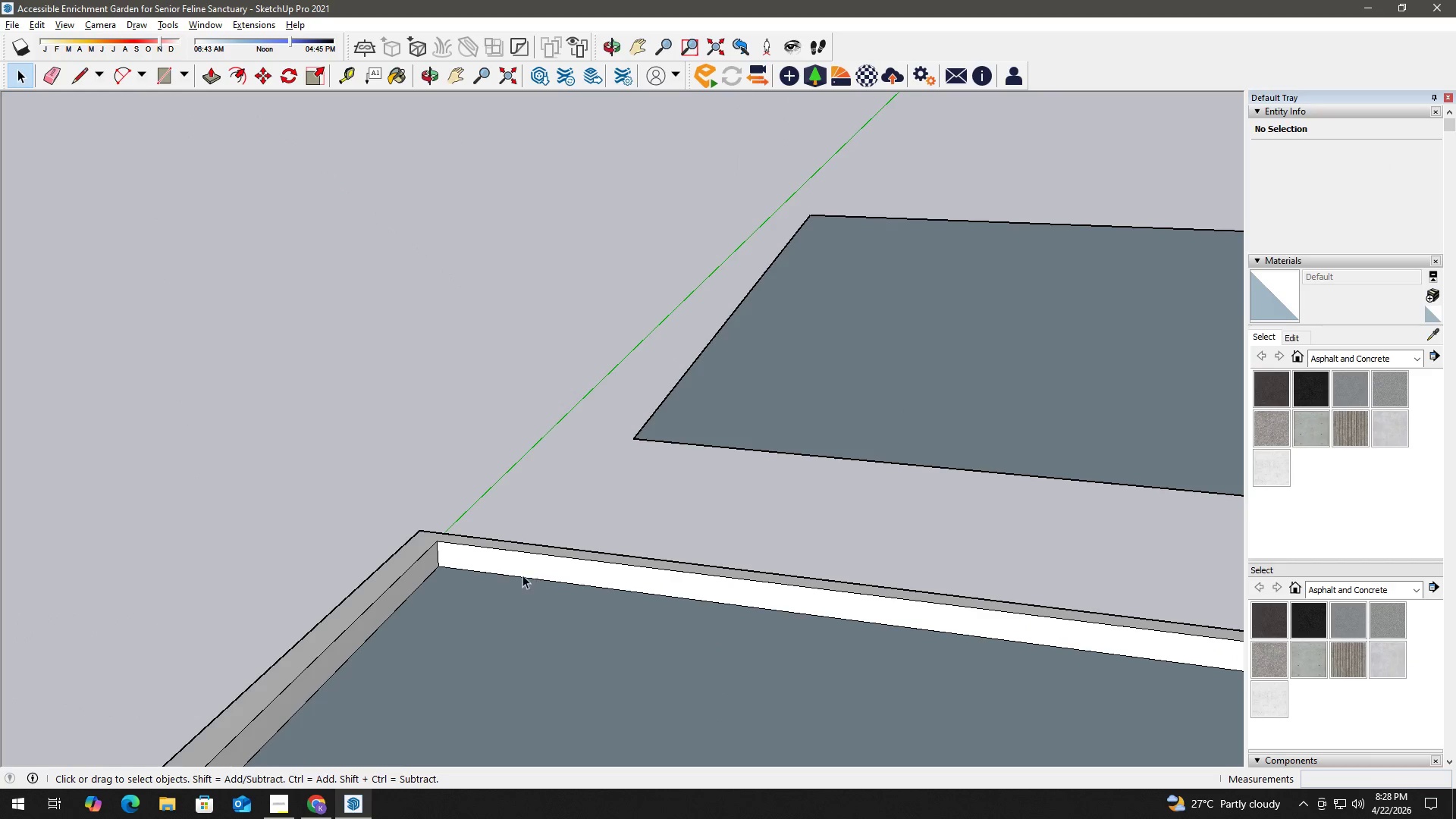 
triple_click([544, 567])
 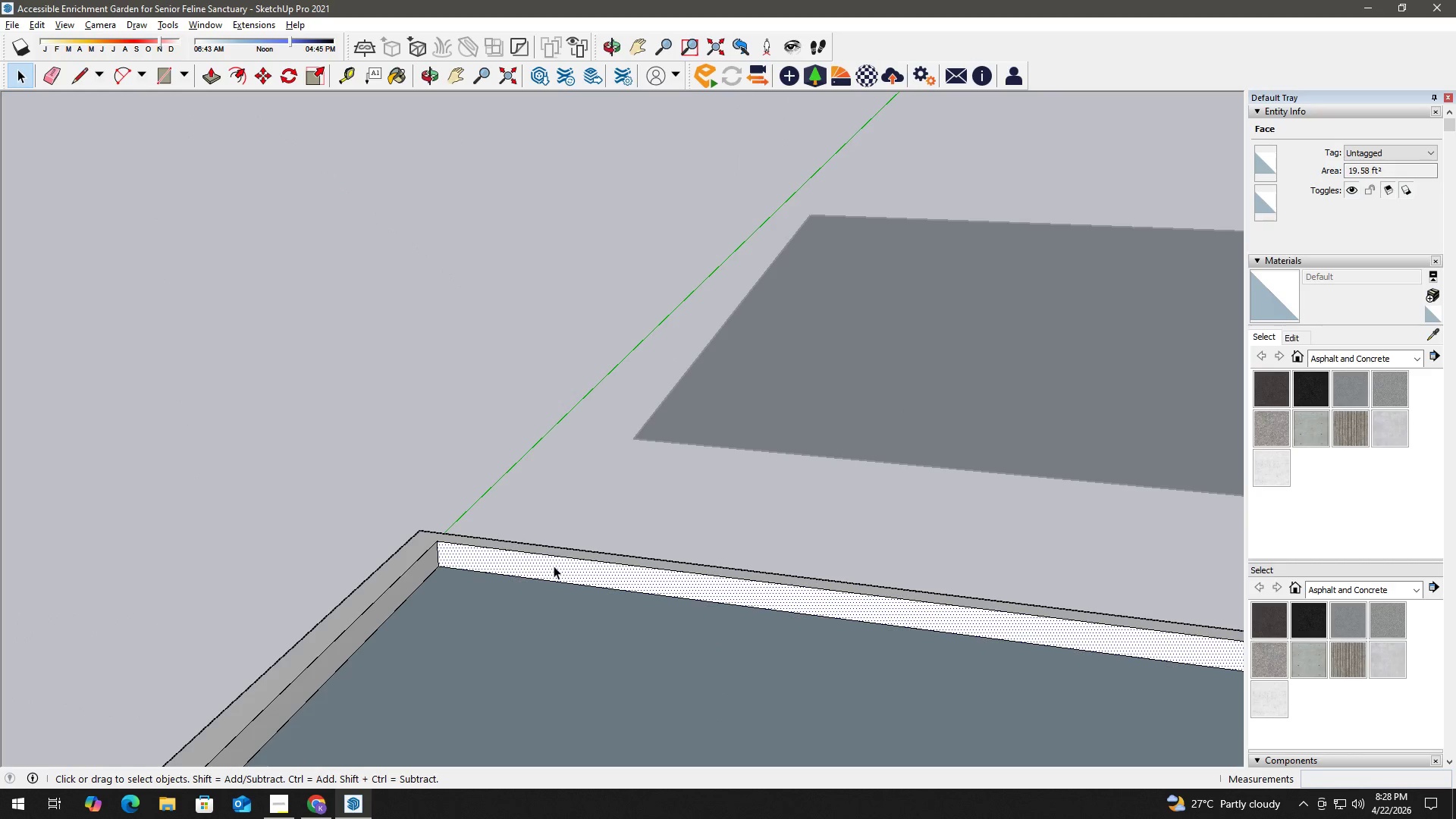 
key(P)
 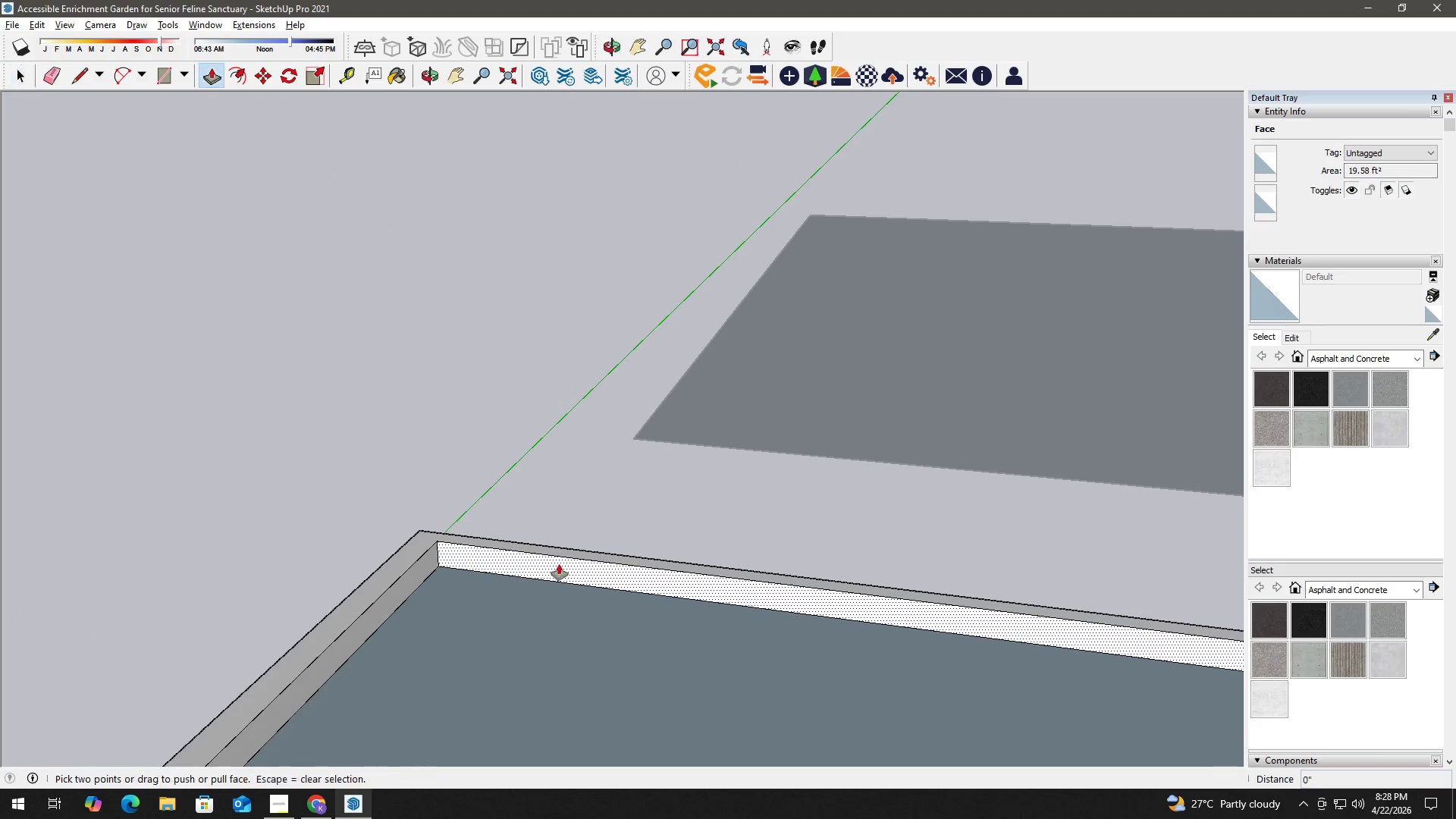 
left_click([559, 564])
 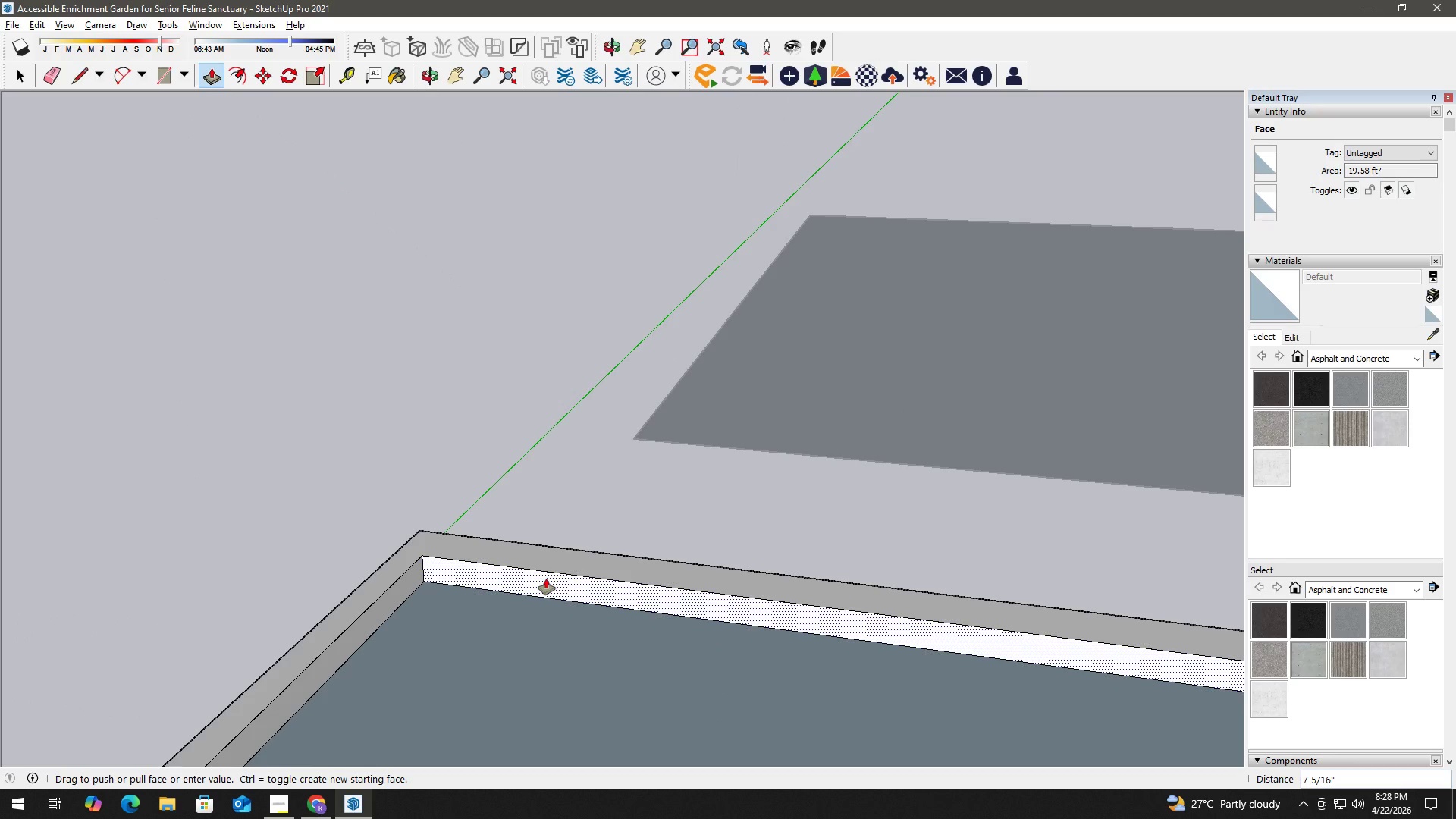 
key(Numpad2)
 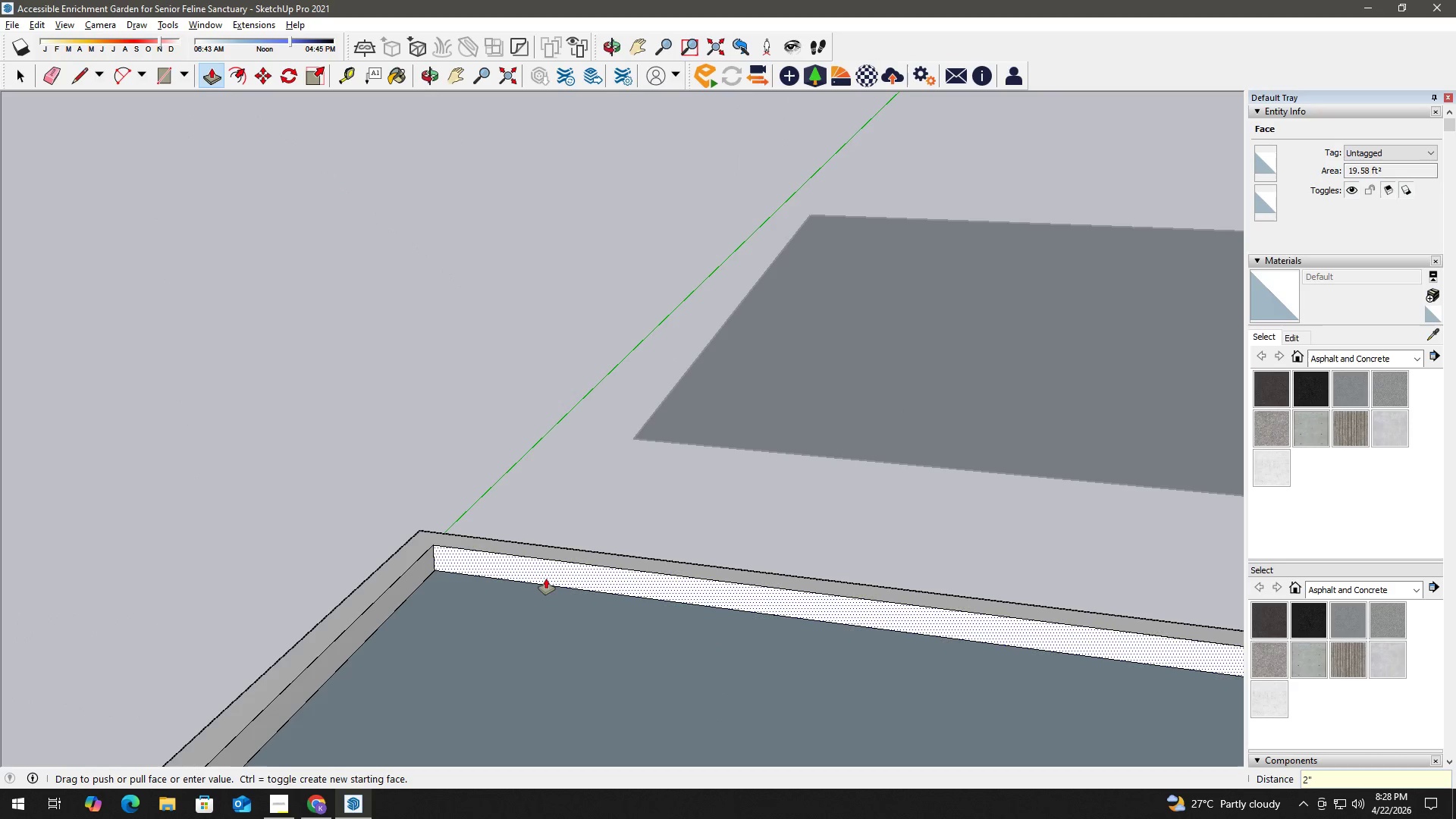 
key(NumpadEnter)
 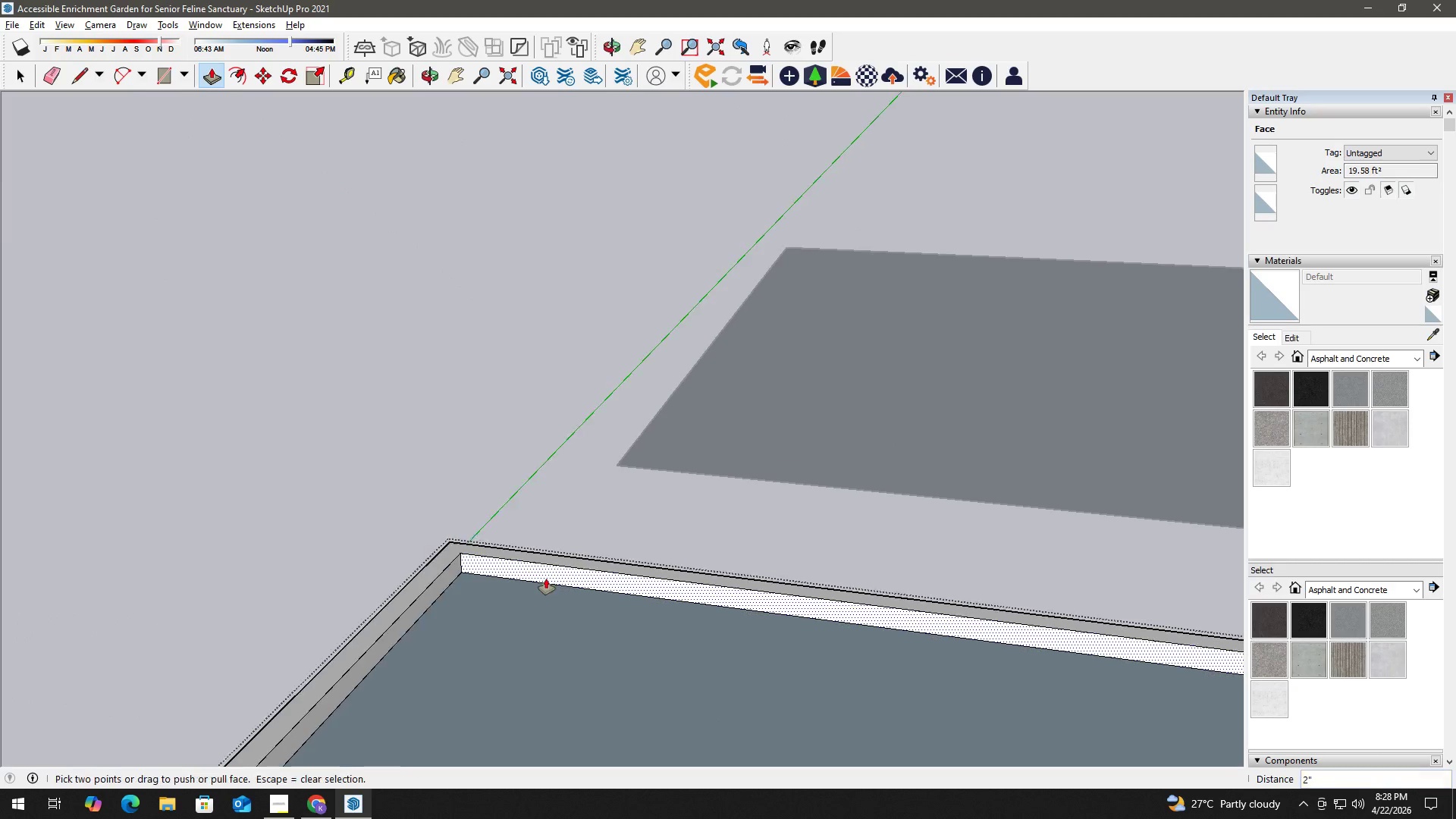 
key(Space)
 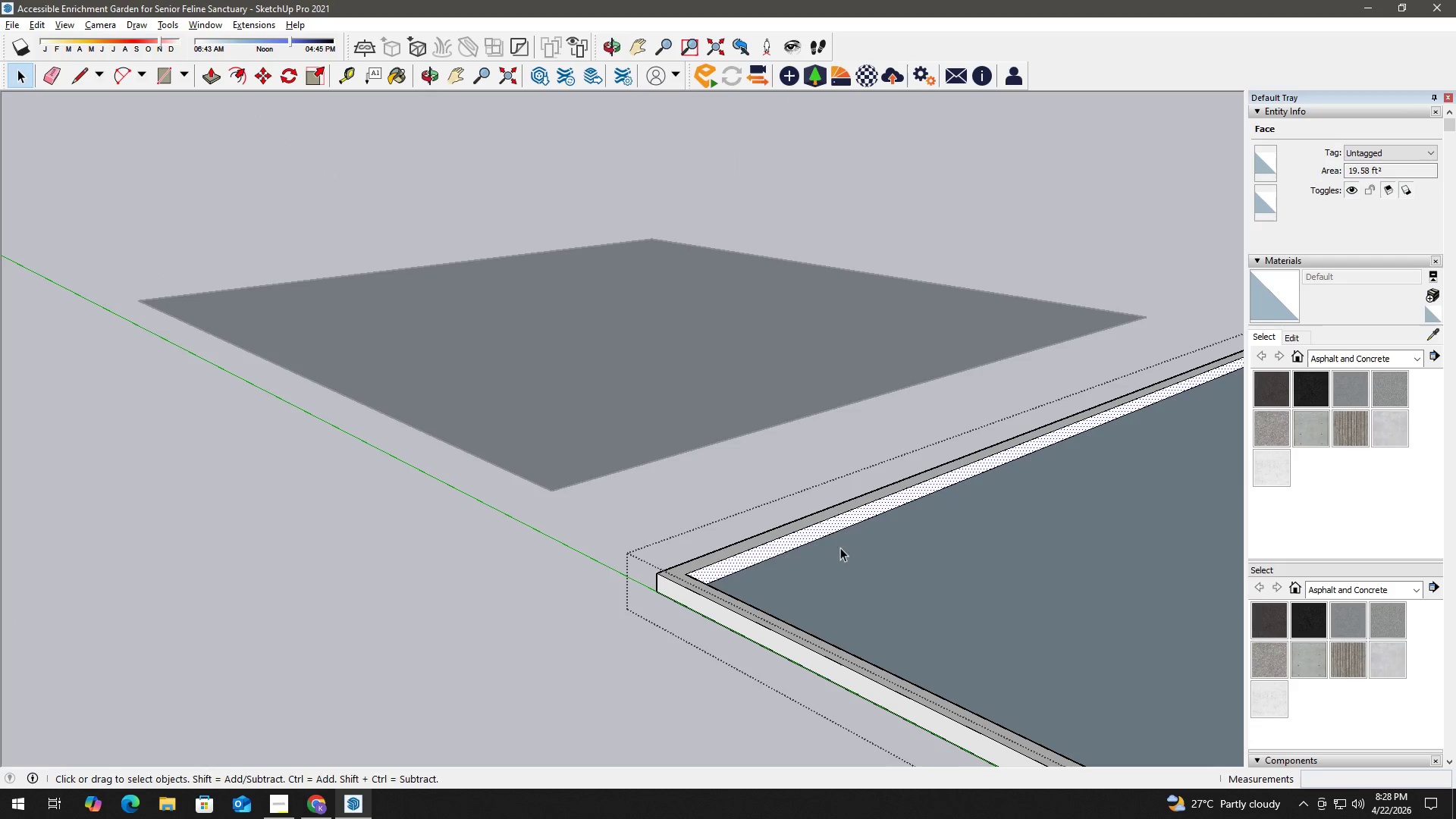 
scroll: coordinate [546, 579], scroll_direction: down, amount: 4.0
 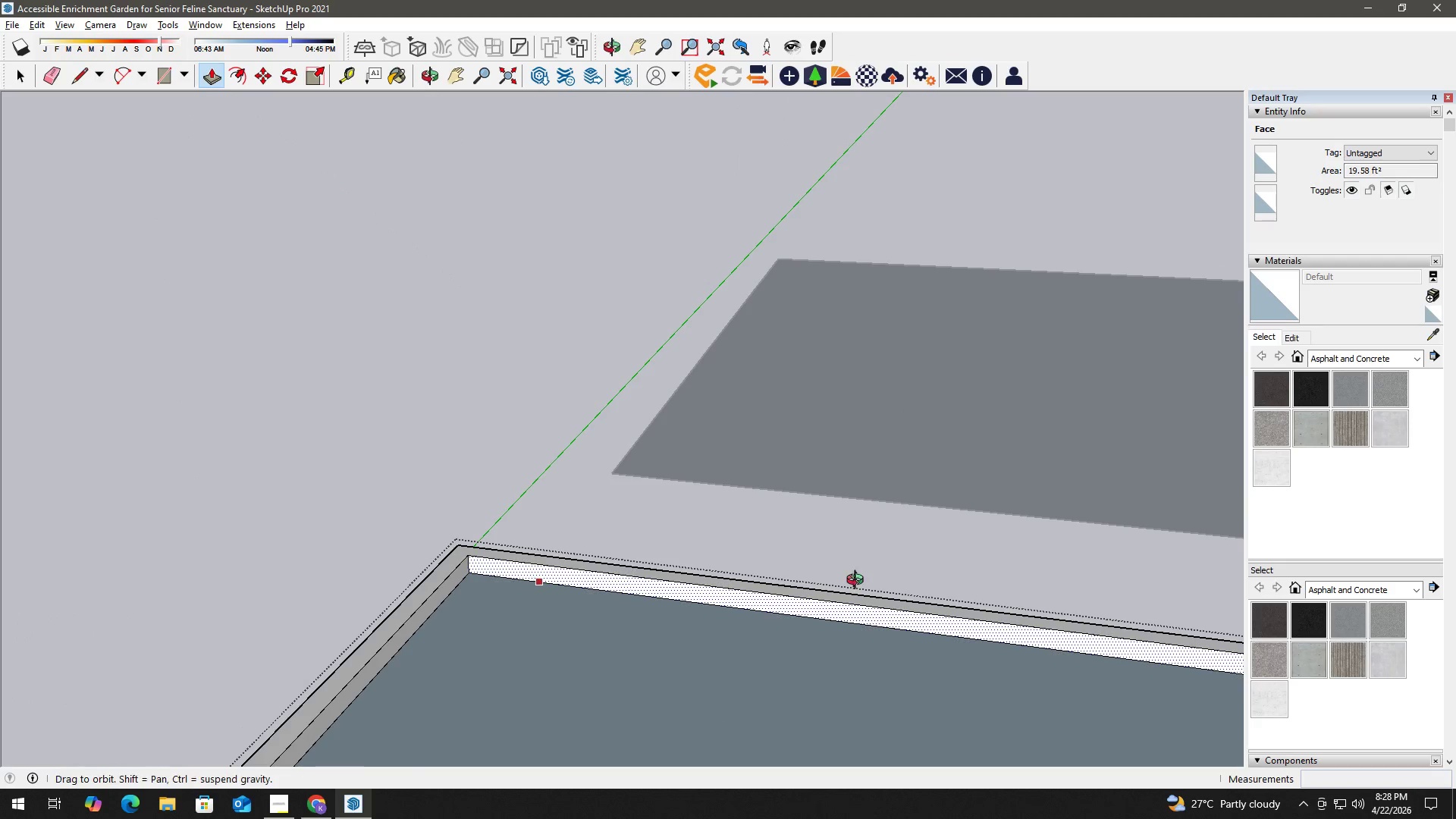 
type(hh)
 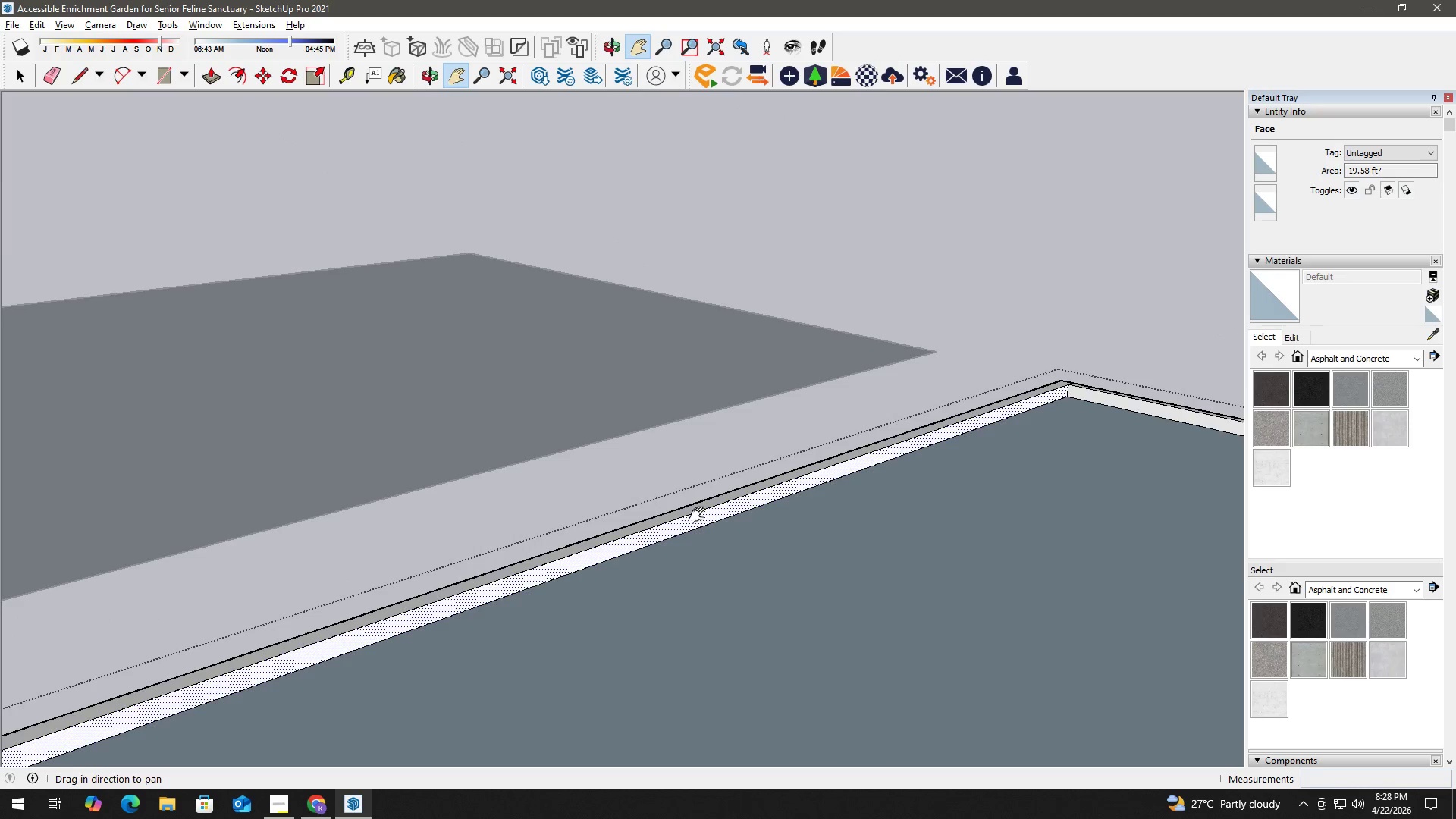 
left_click_drag(start_coordinate=[902, 495], to_coordinate=[428, 586])
 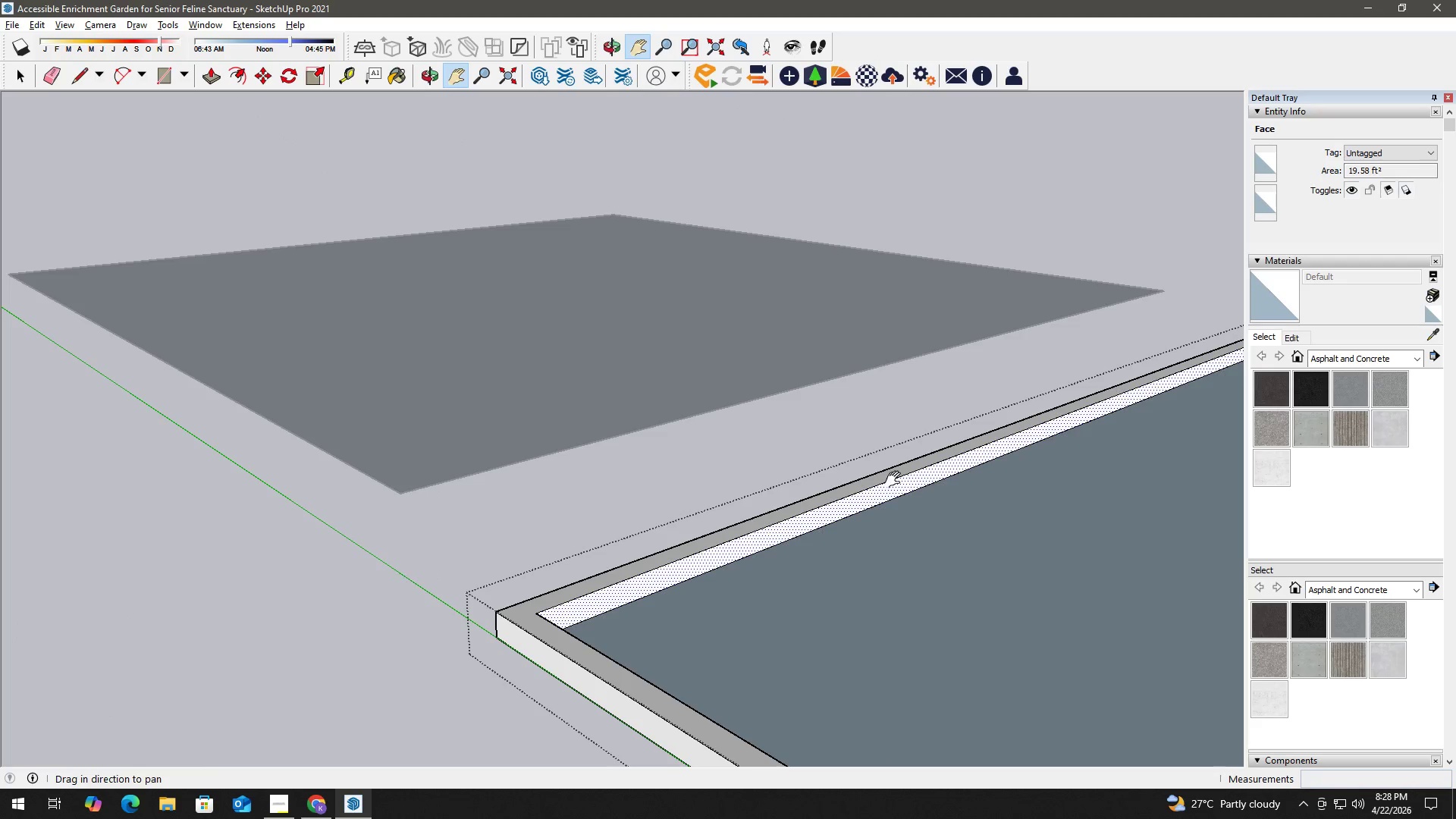 
scroll: coordinate [862, 535], scroll_direction: up, amount: 3.0
 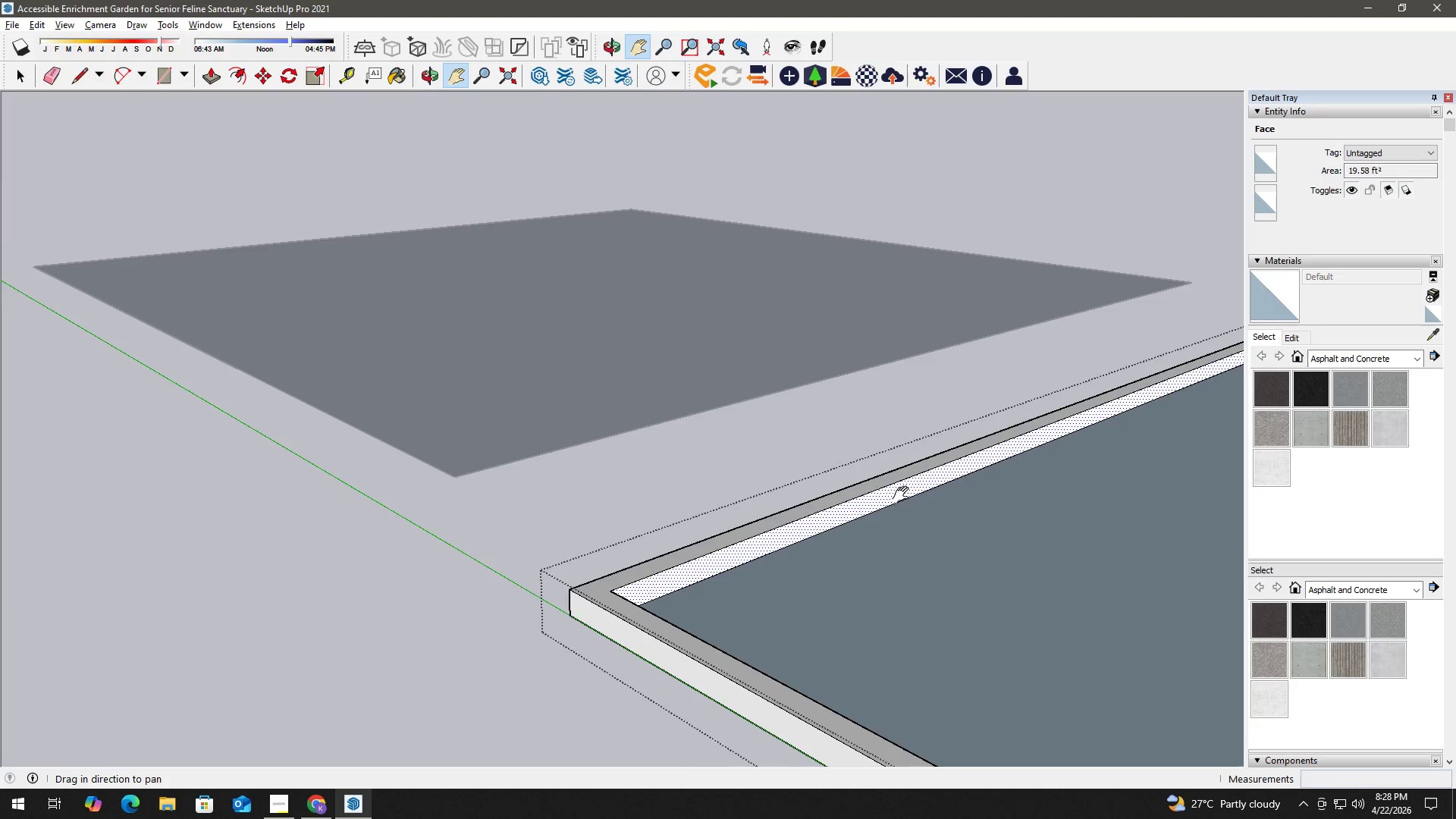 
left_click_drag(start_coordinate=[890, 482], to_coordinate=[428, 605])
 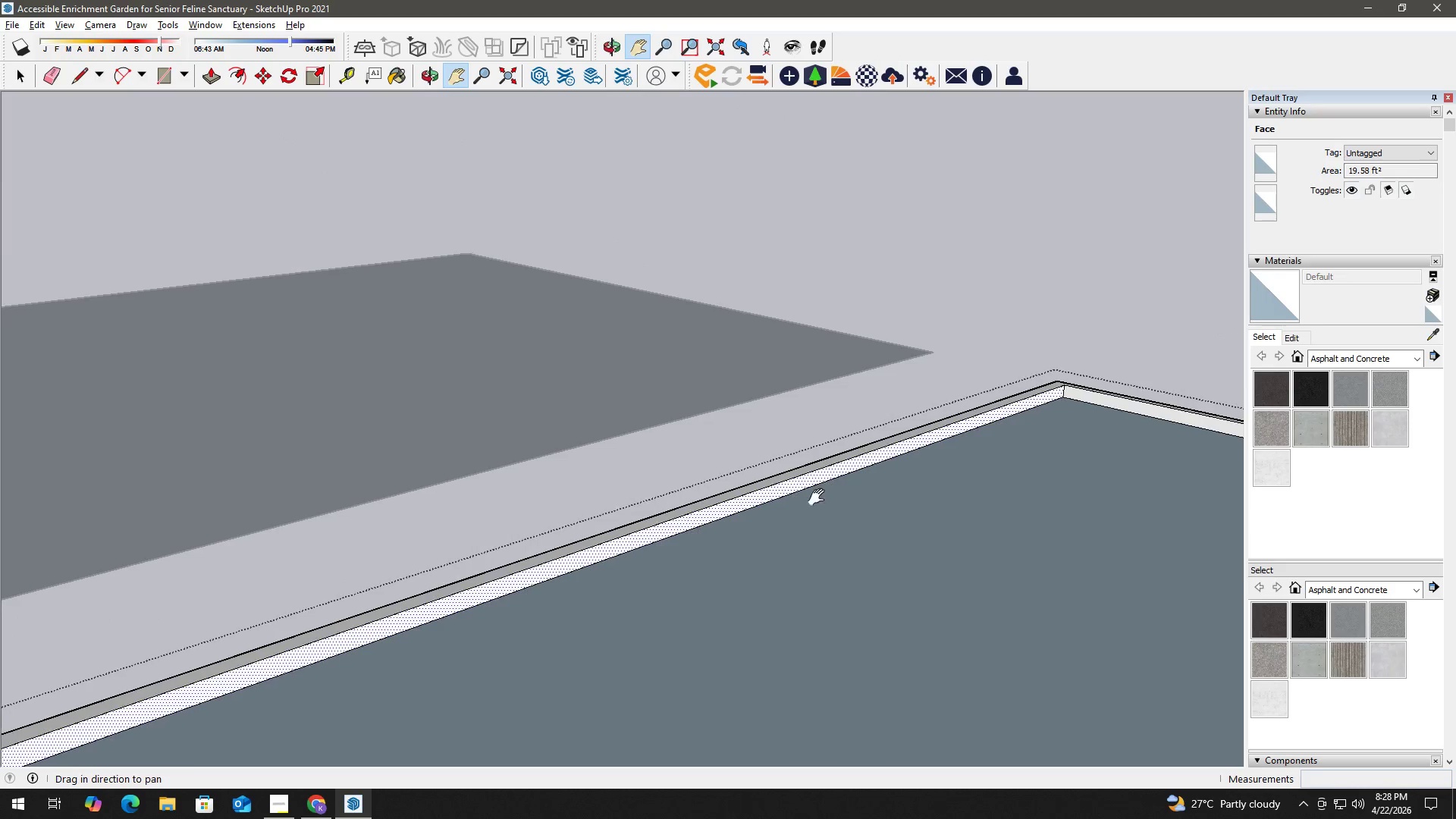 
left_click_drag(start_coordinate=[835, 494], to_coordinate=[535, 578])
 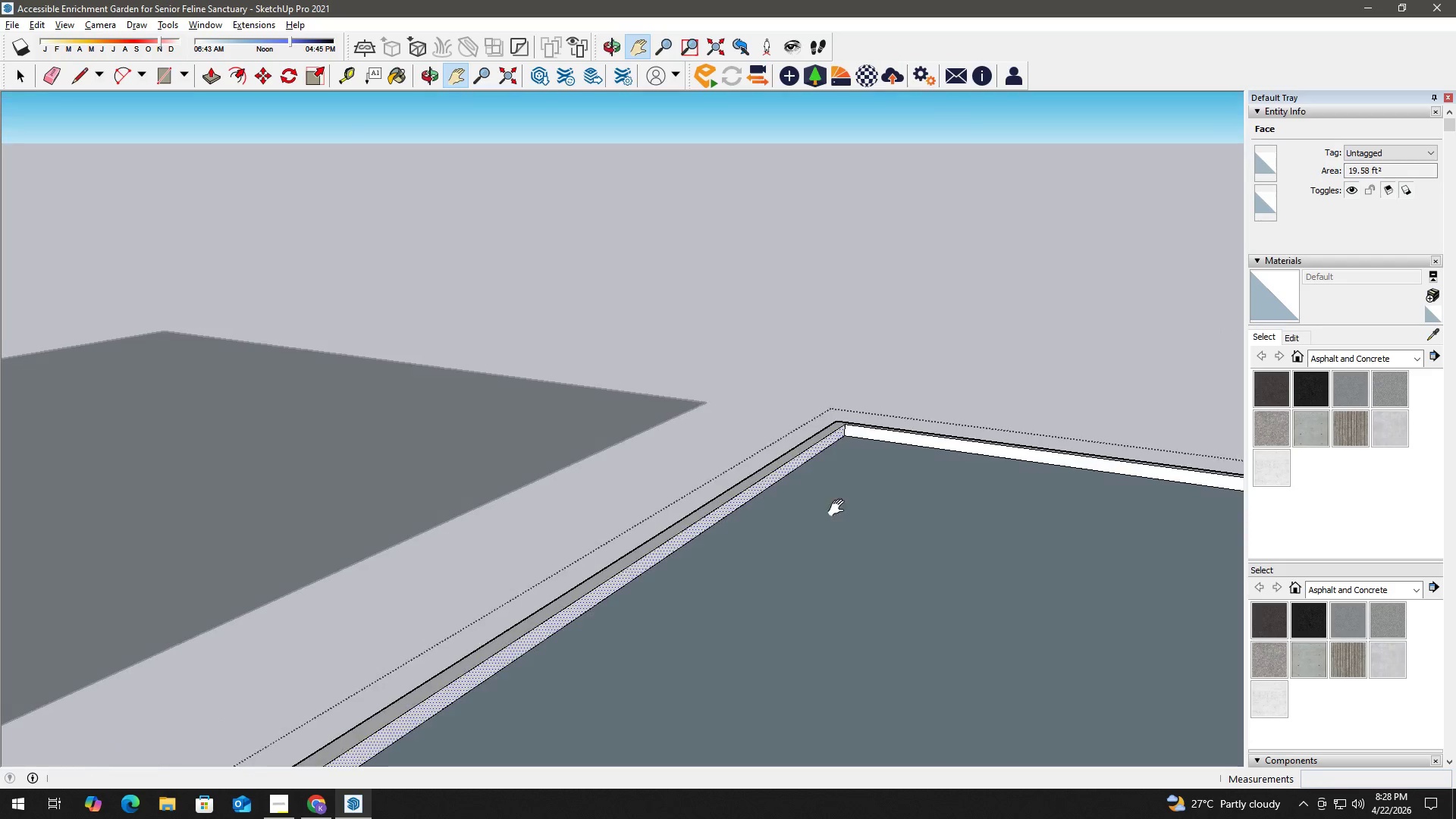 
key(Space)
 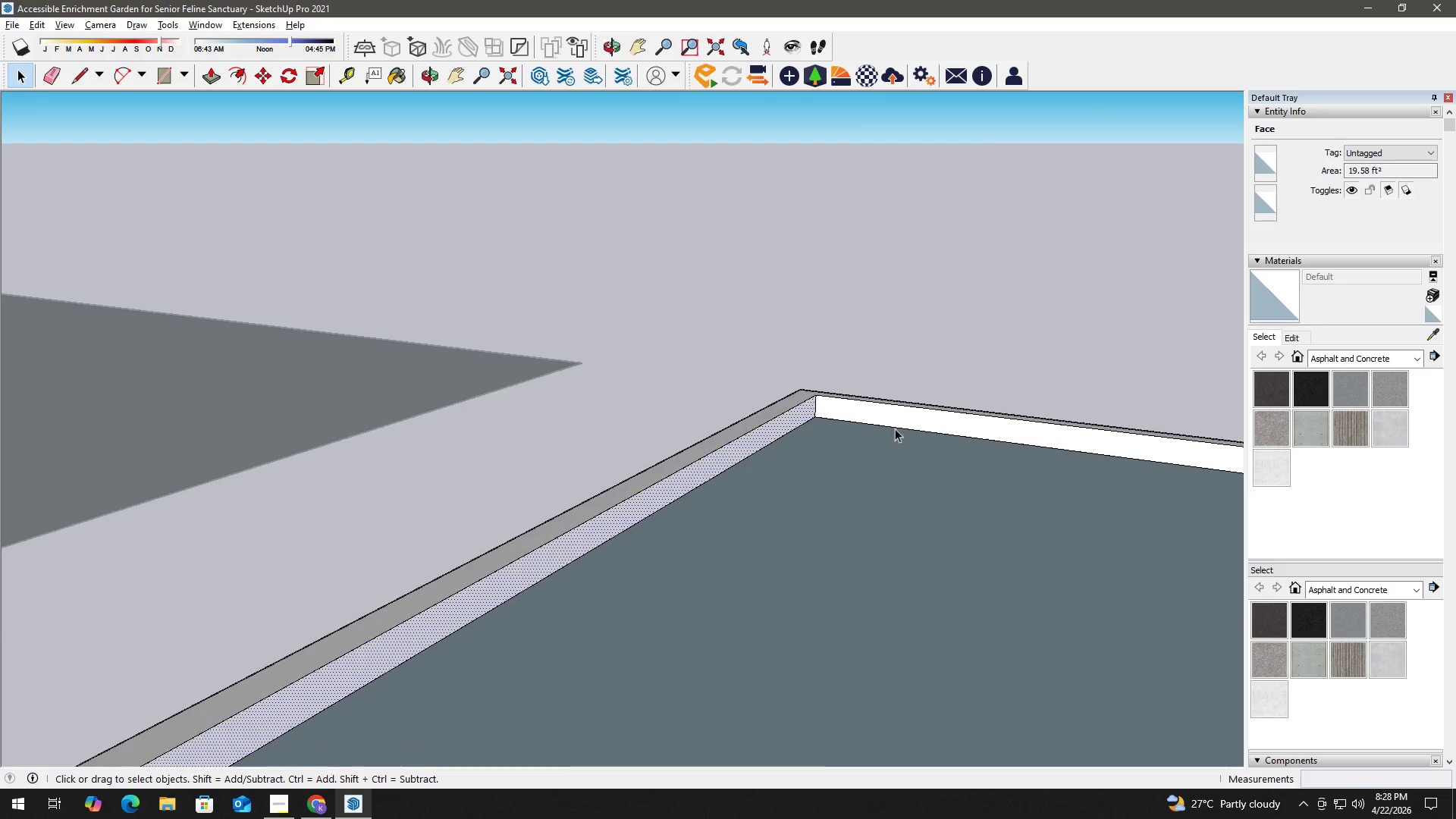 
left_click([913, 416])
 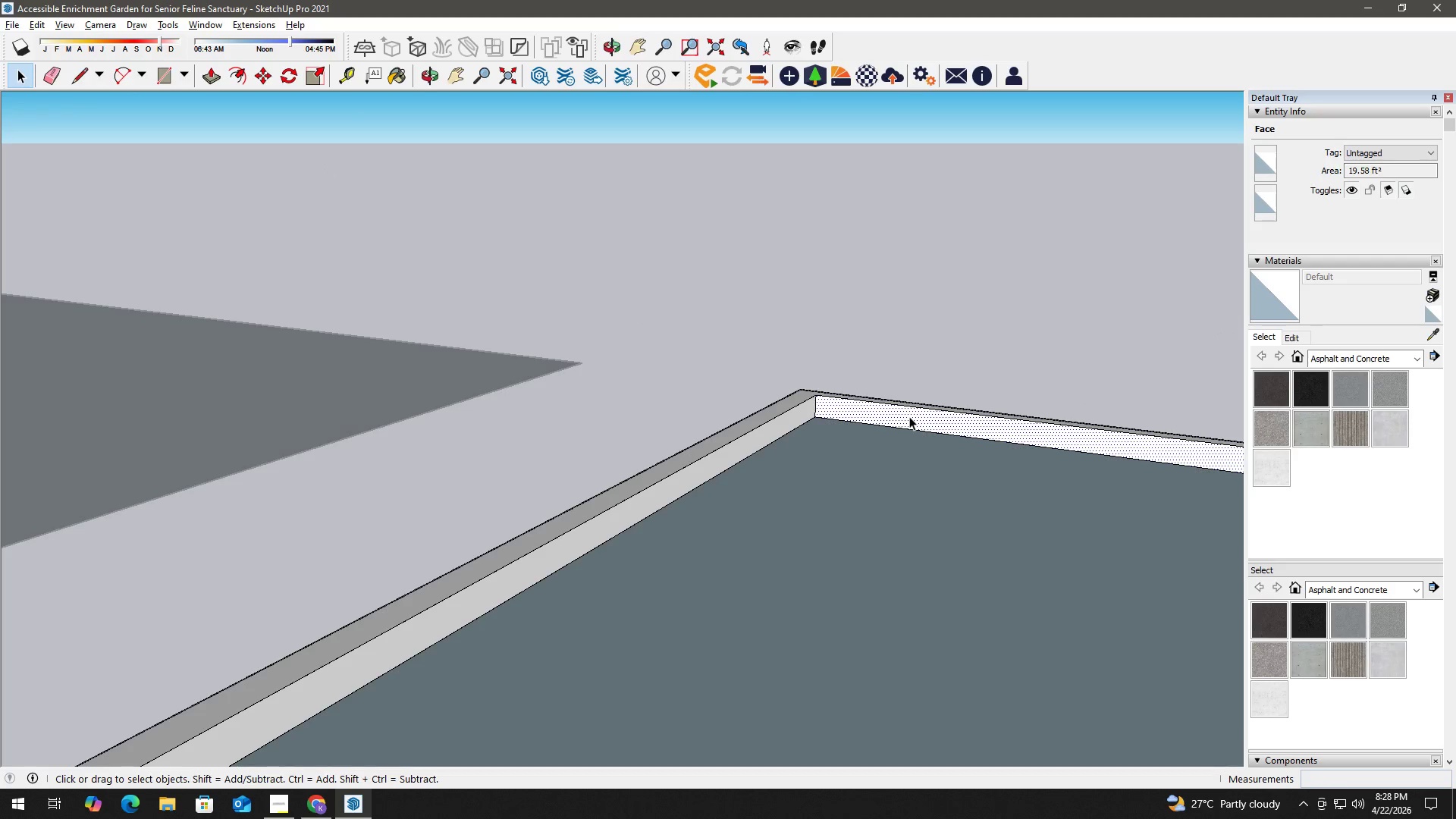 
scroll: coordinate [886, 434], scroll_direction: up, amount: 7.0
 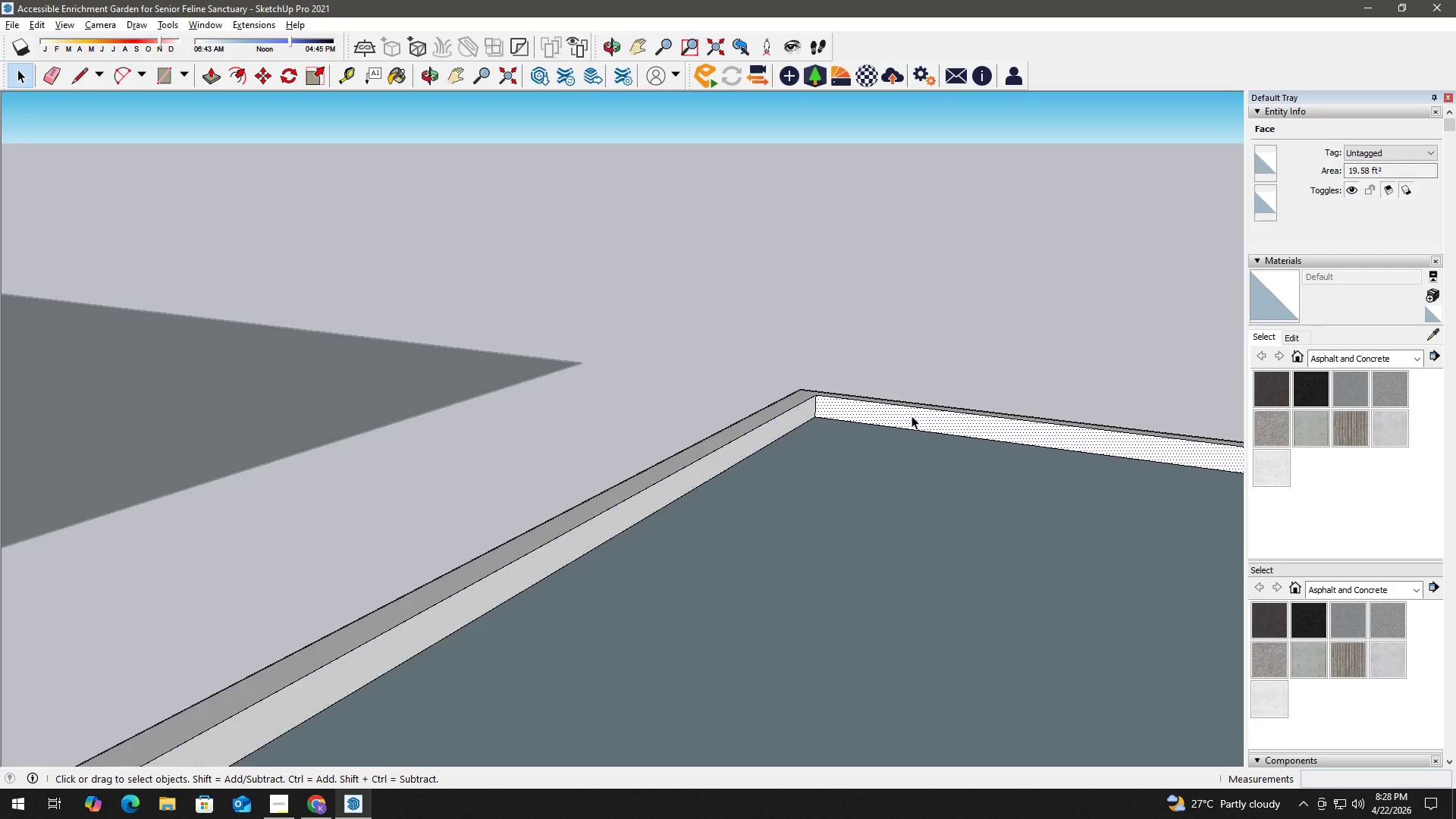 
key(P)
 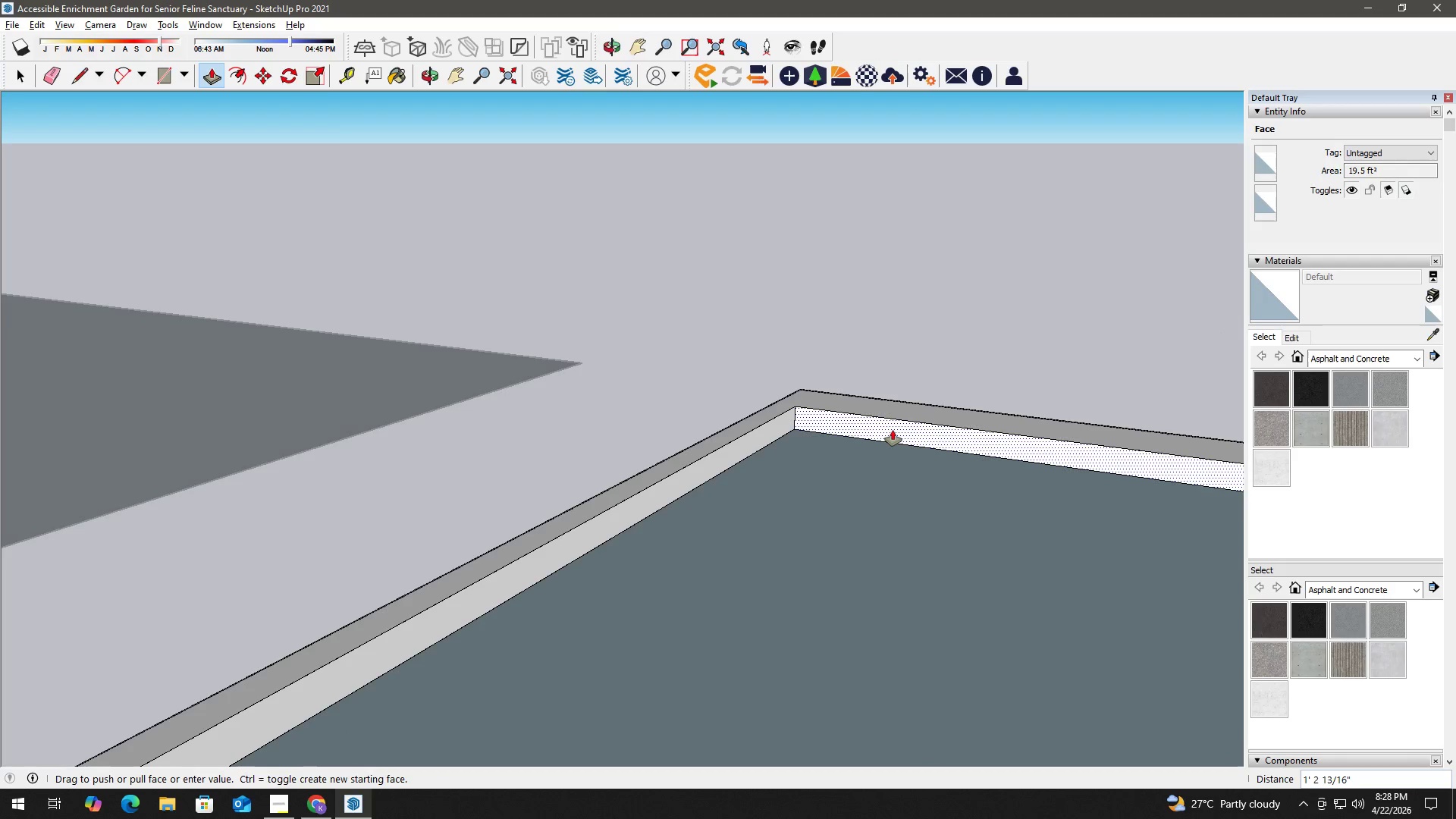 
key(Numpad2)
 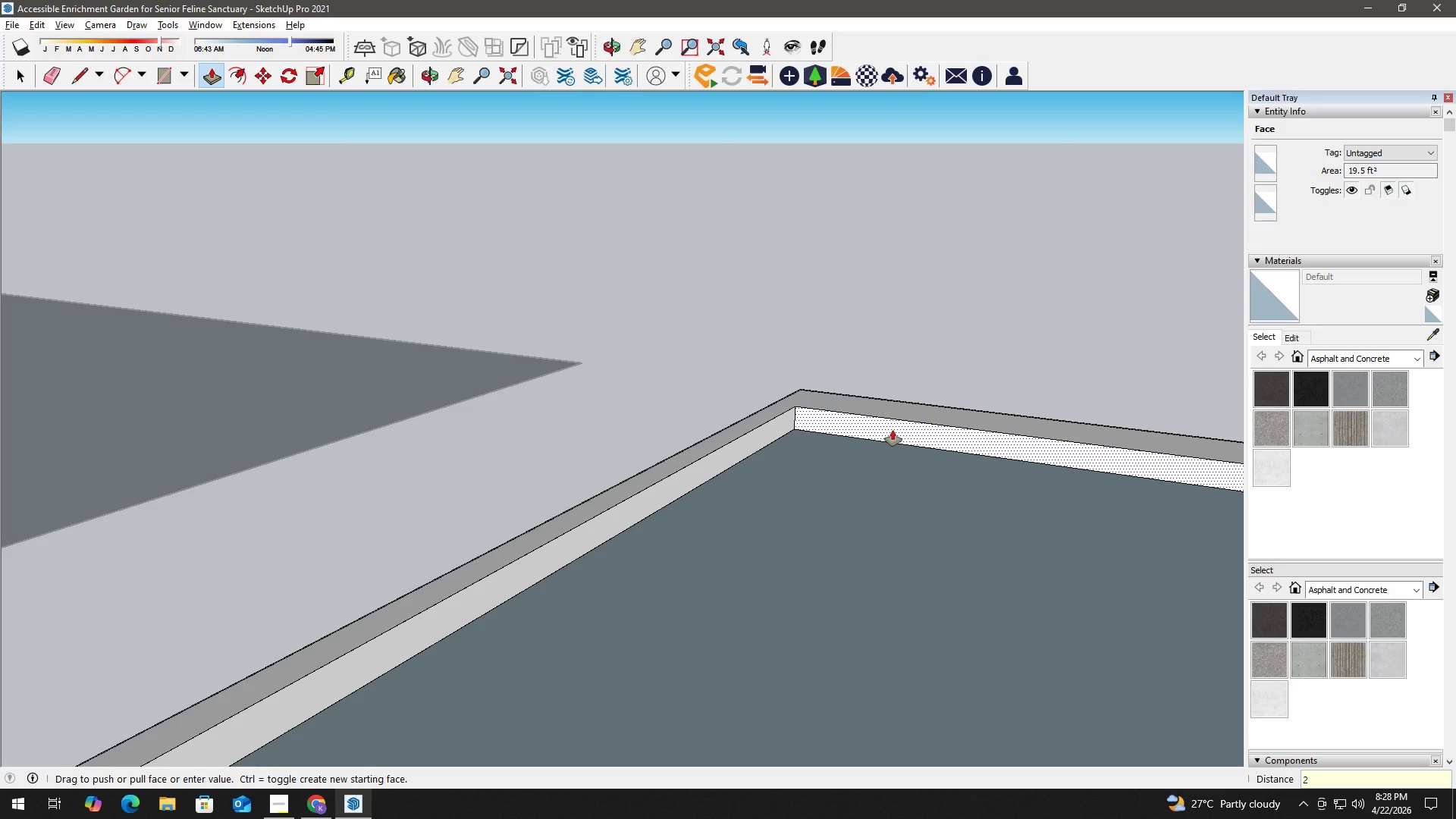 
key(NumpadEnter)
 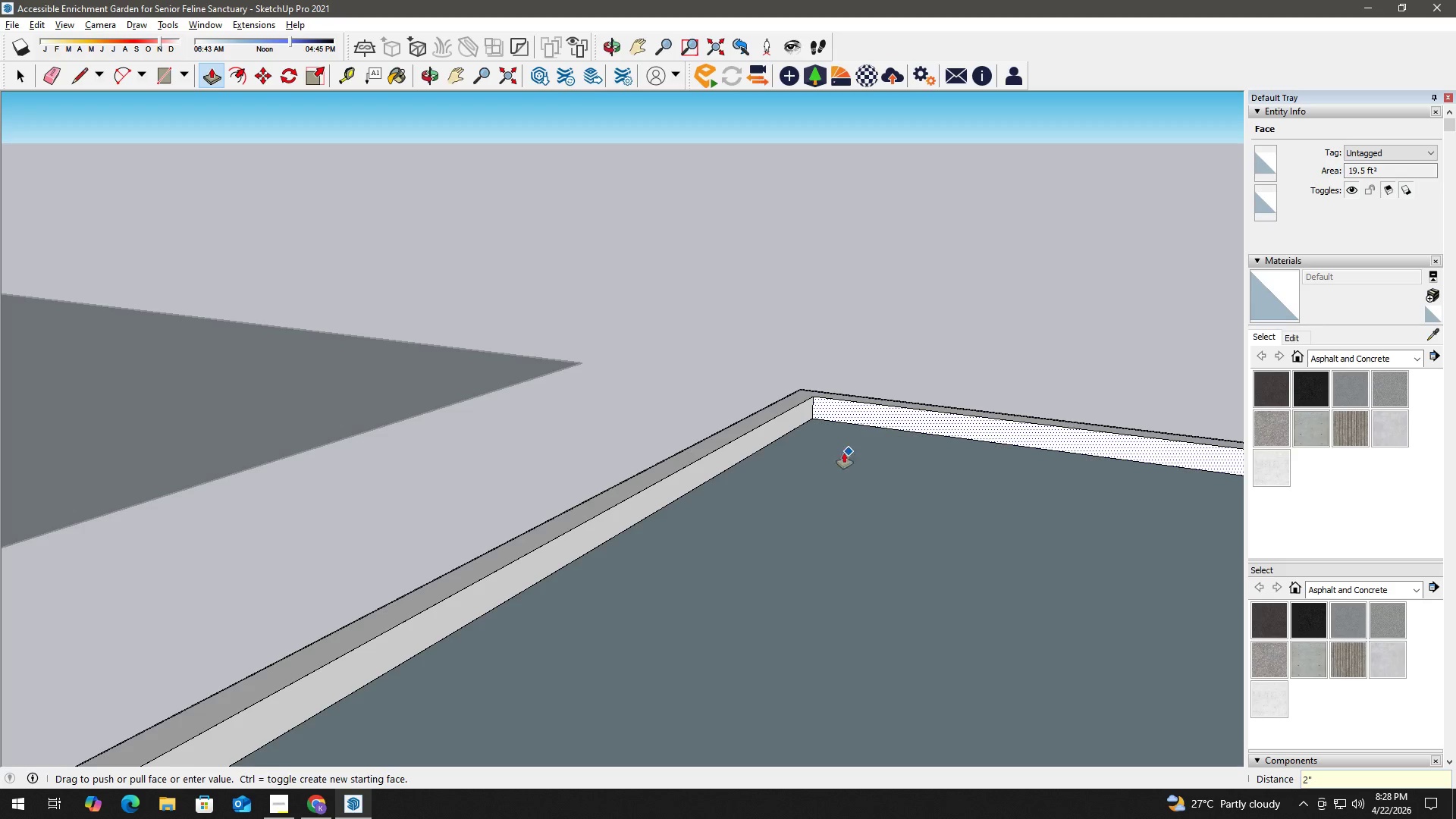 
key(Space)
 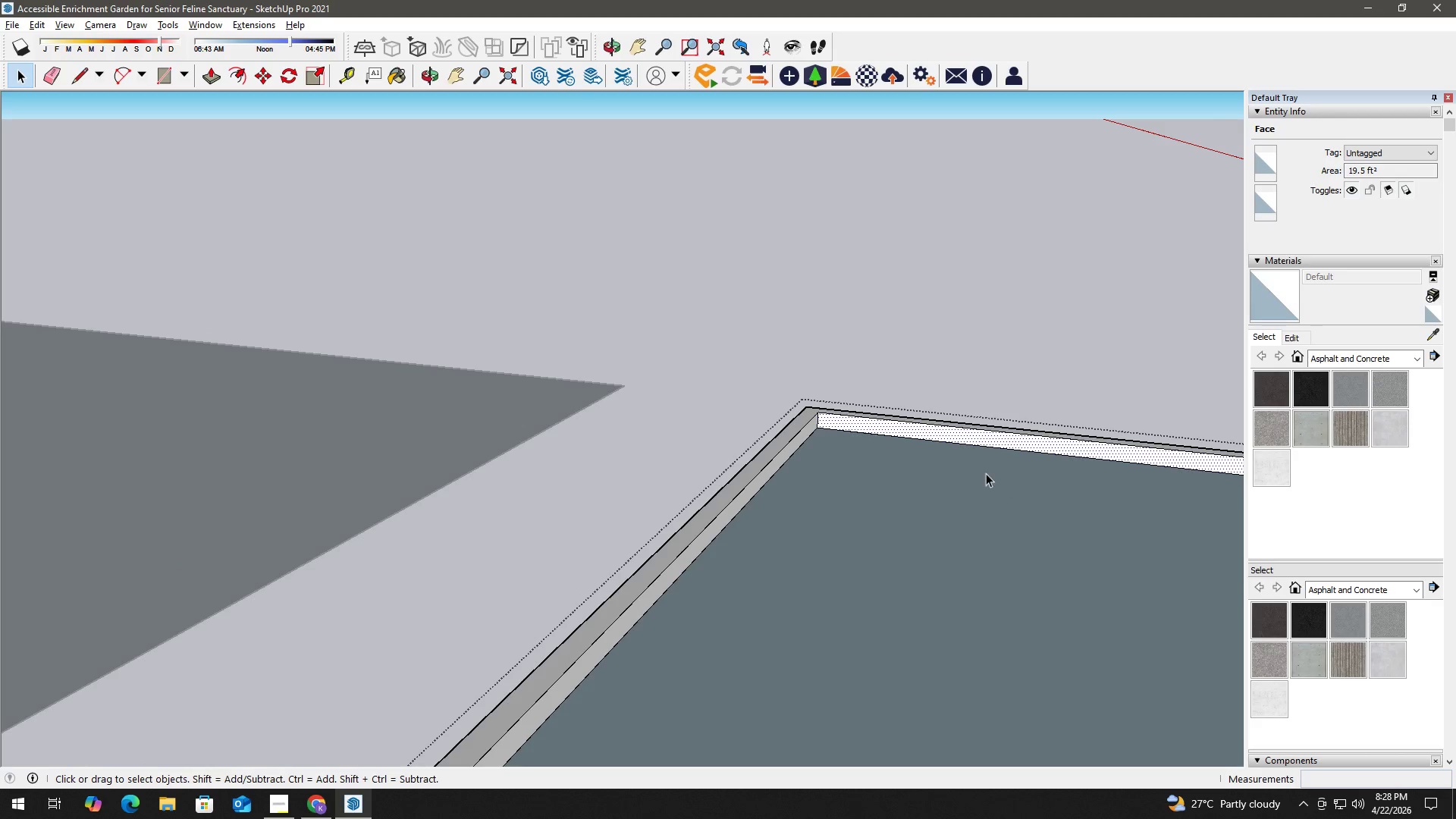 
scroll: coordinate [802, 469], scroll_direction: down, amount: 4.0
 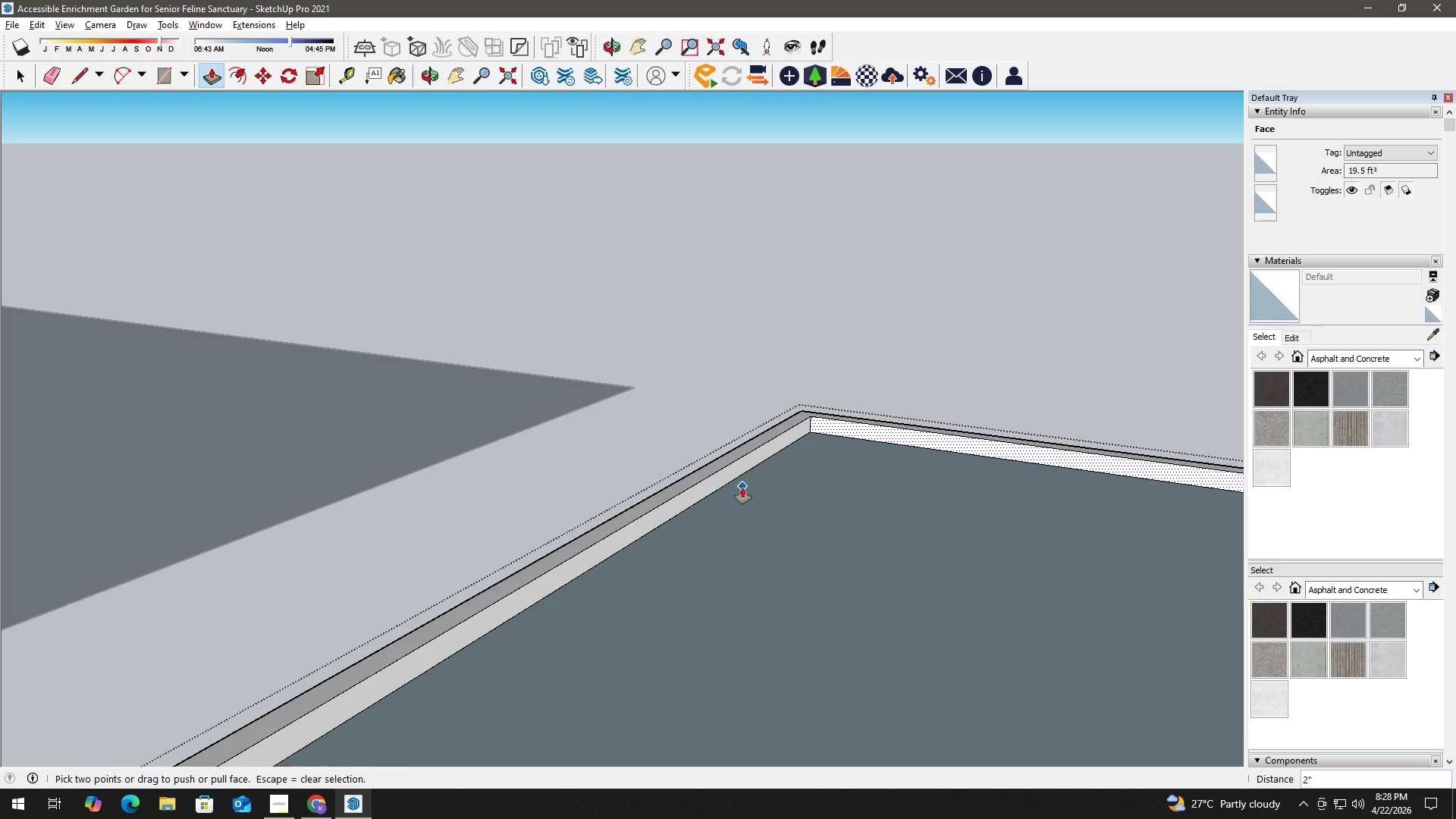 
type(hh t)
 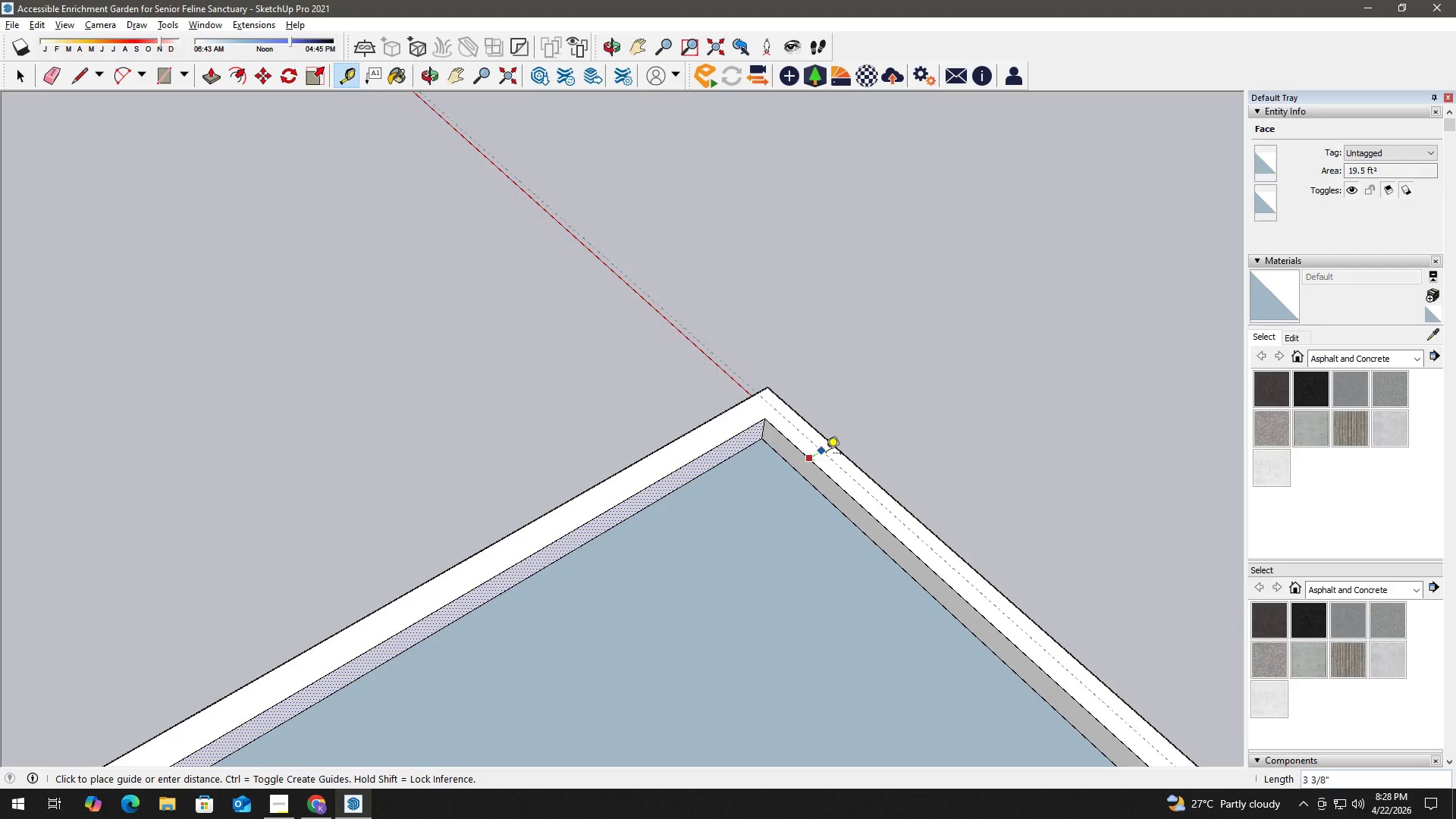 
left_click_drag(start_coordinate=[953, 469], to_coordinate=[470, 476])
 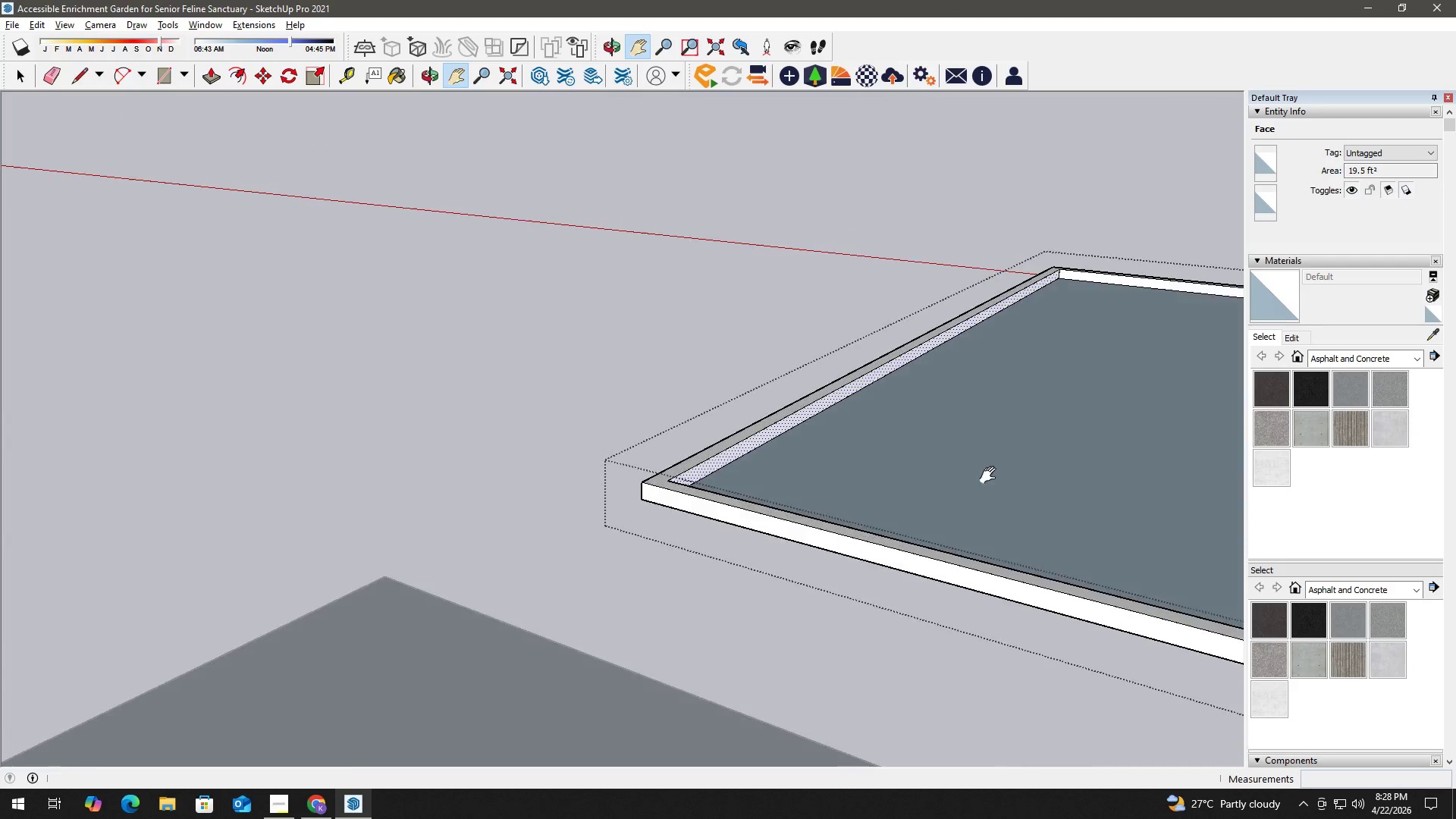 
left_click_drag(start_coordinate=[876, 438], to_coordinate=[501, 630])
 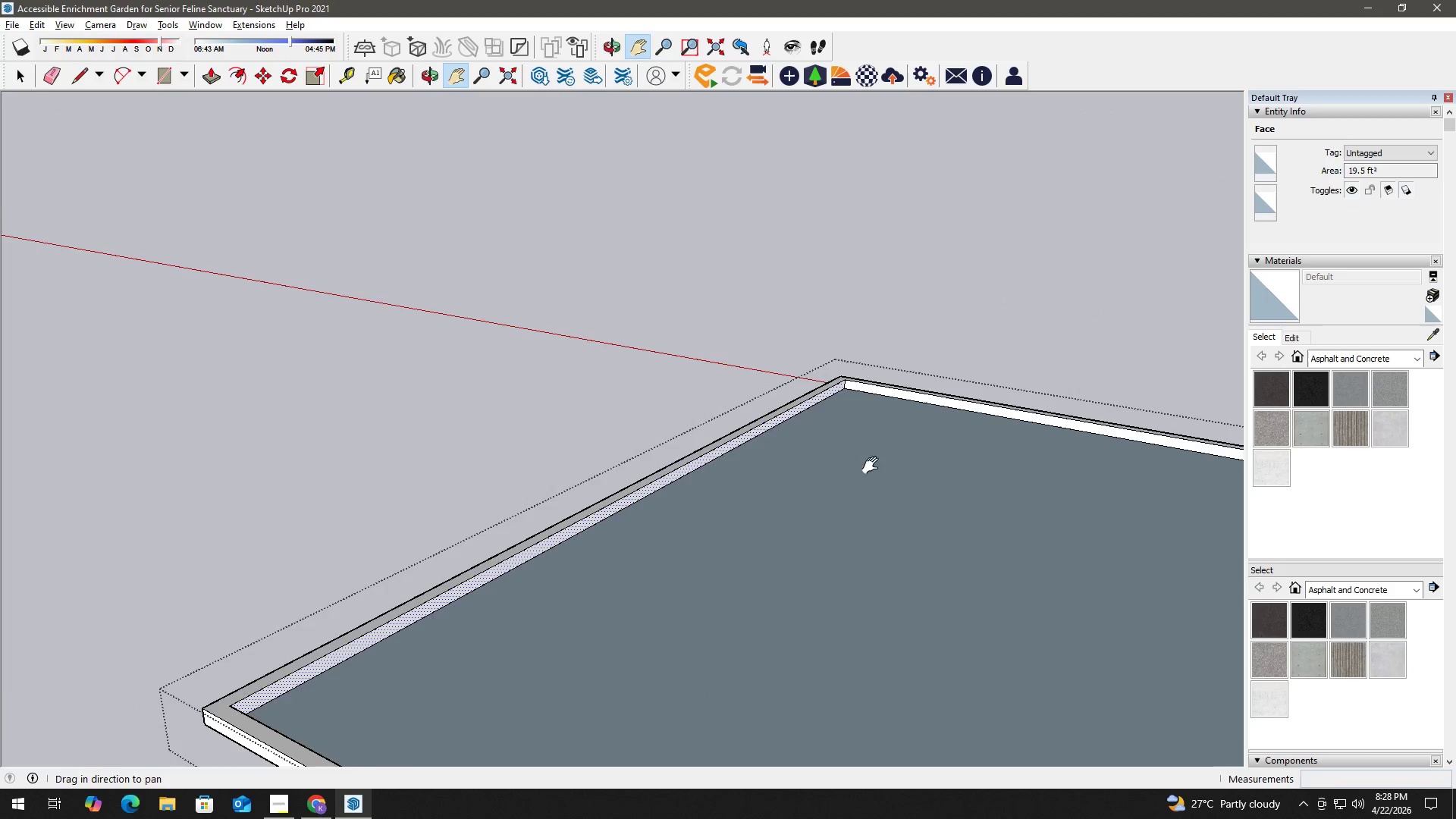 
left_click_drag(start_coordinate=[809, 459], to_coordinate=[817, 457])
 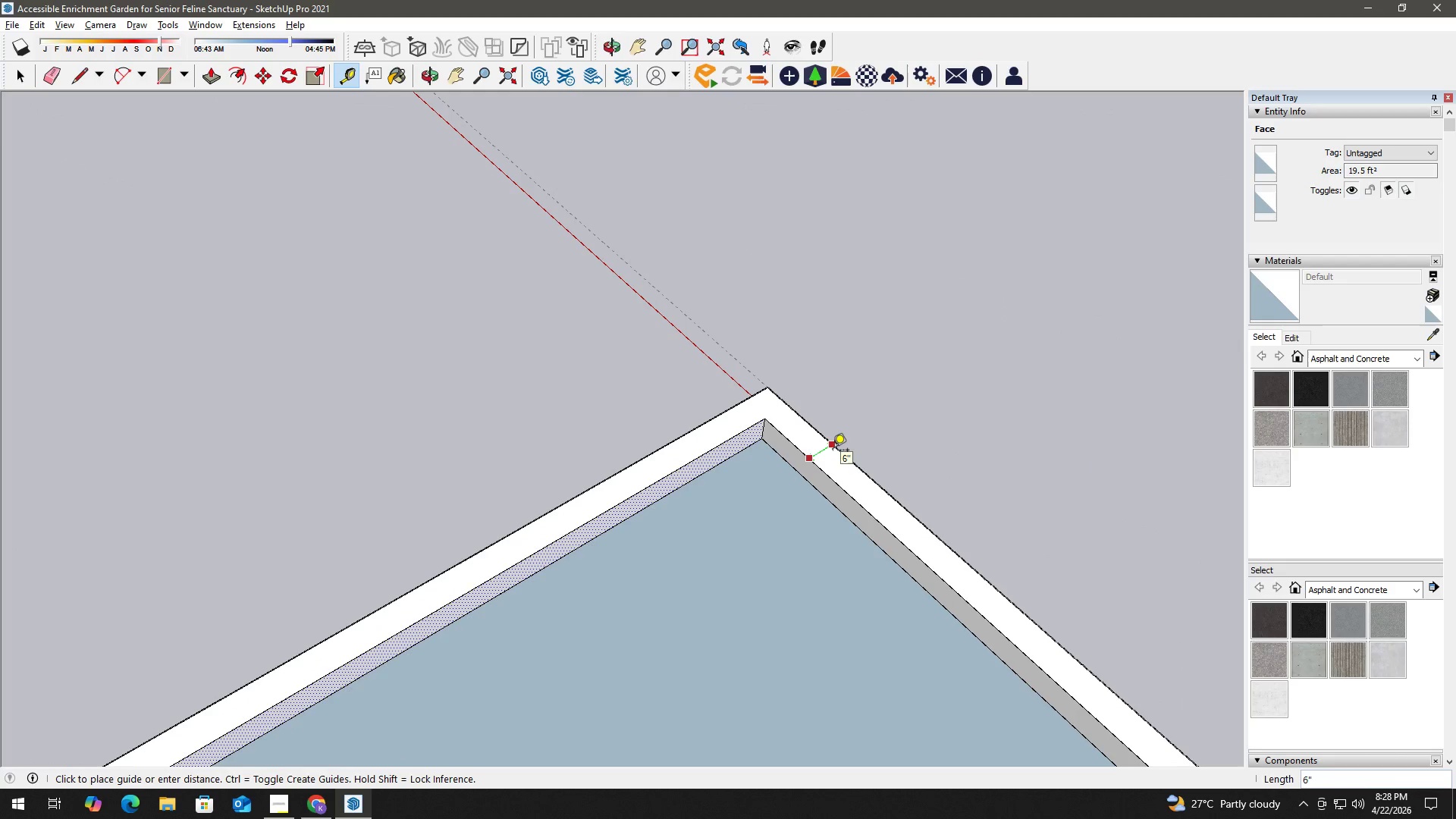 
scroll: coordinate [805, 474], scroll_direction: up, amount: 14.0
 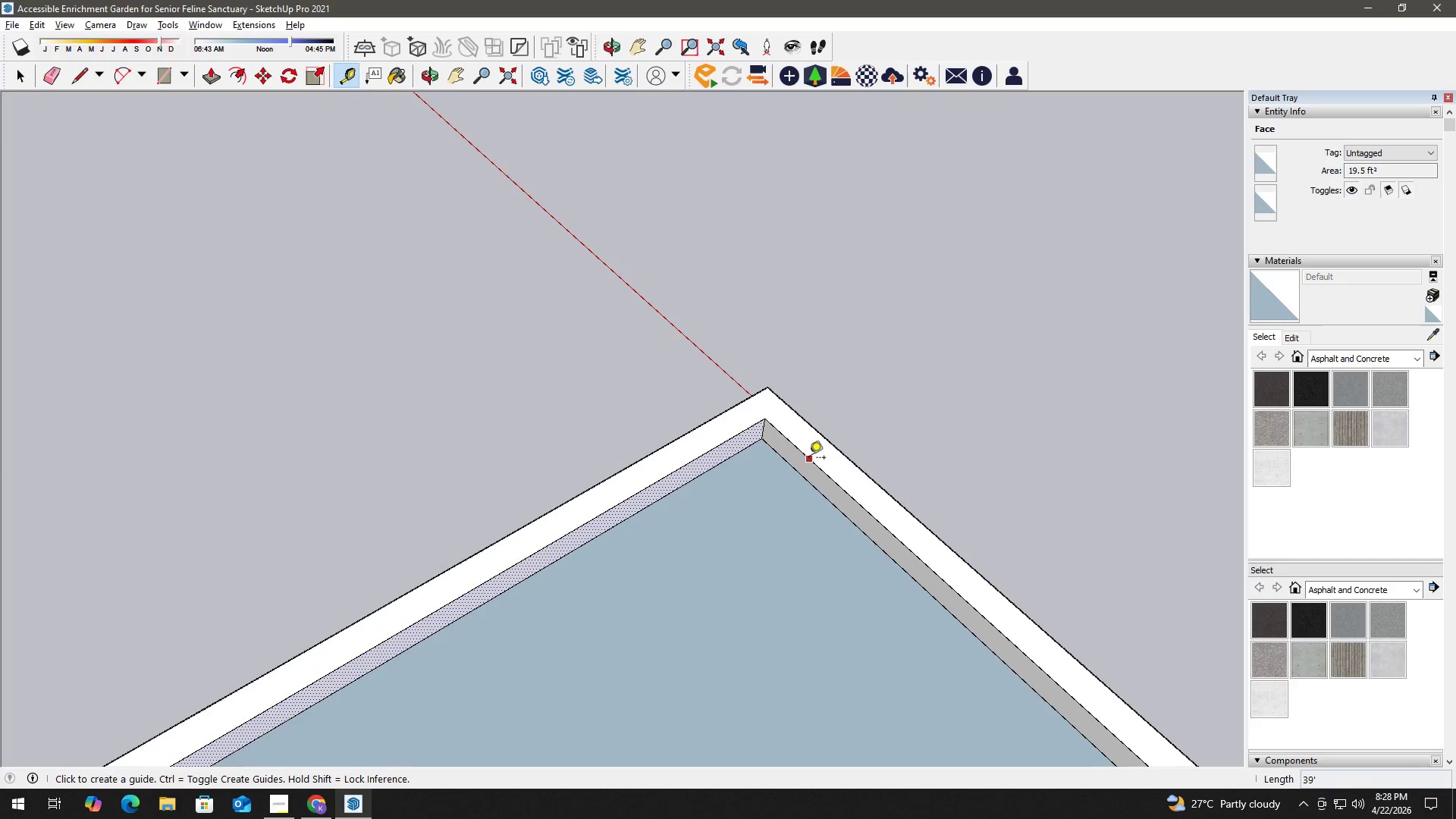 
key(Space)
 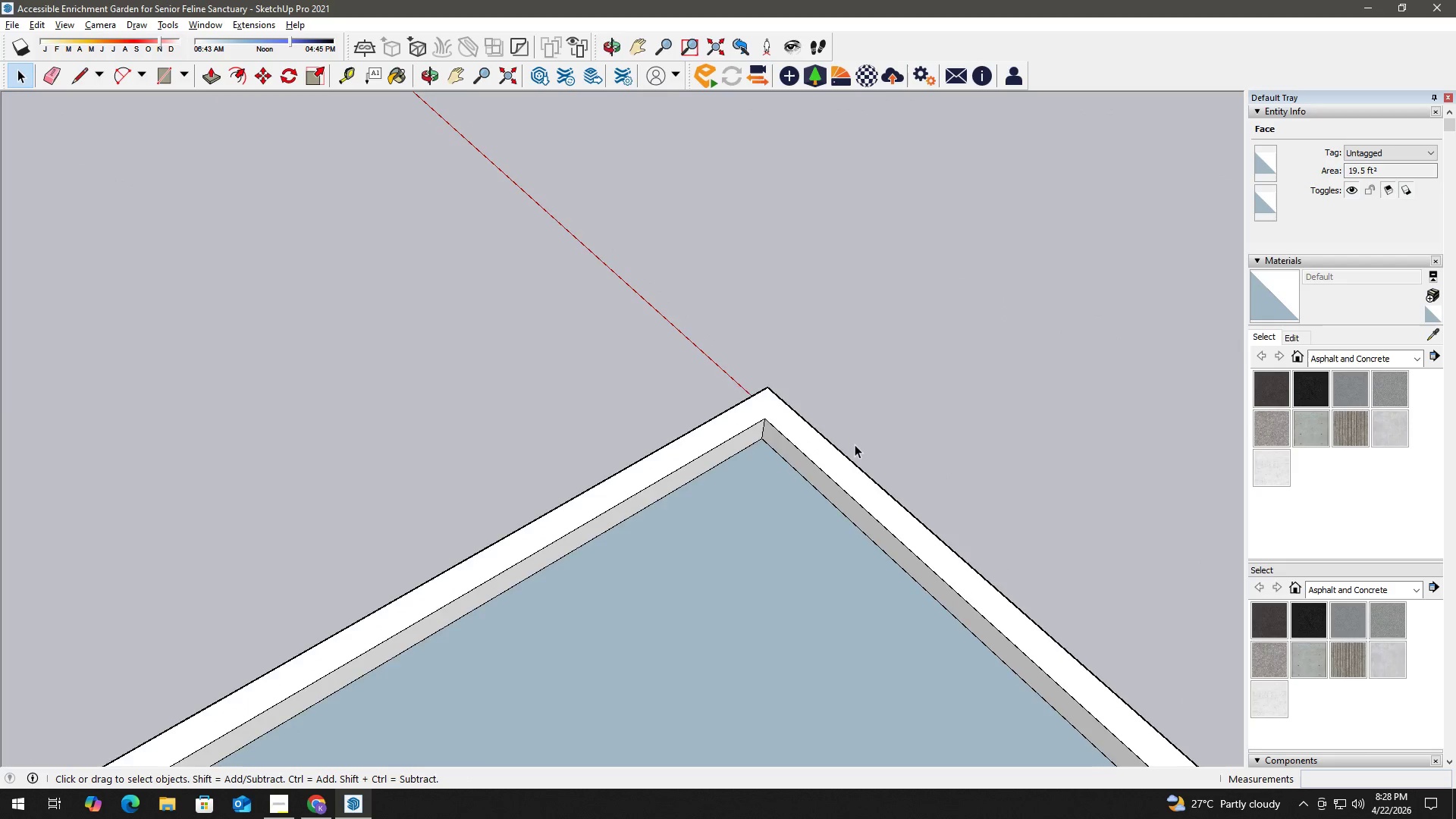 
key(Escape)
 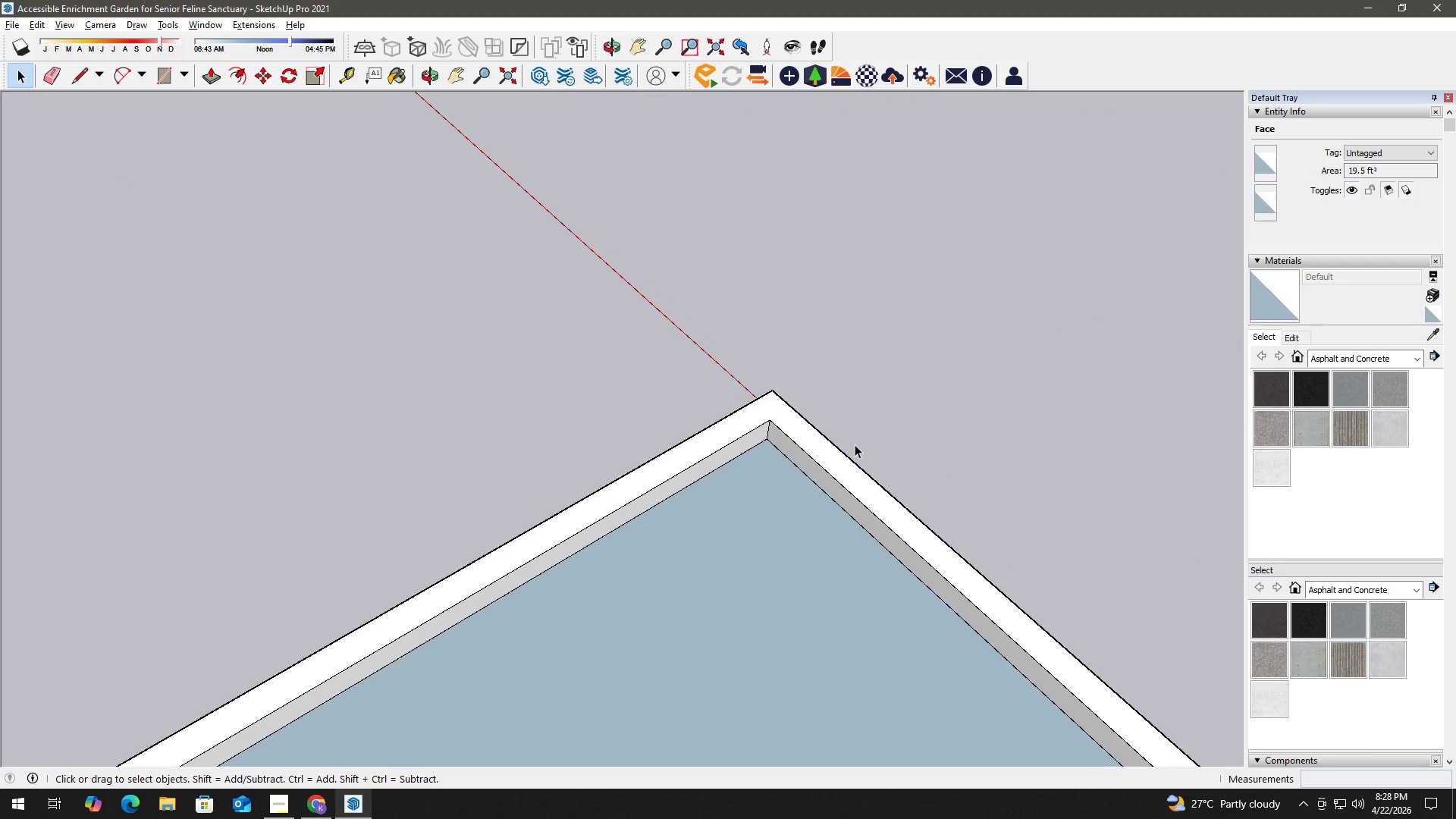 
key(Escape)
 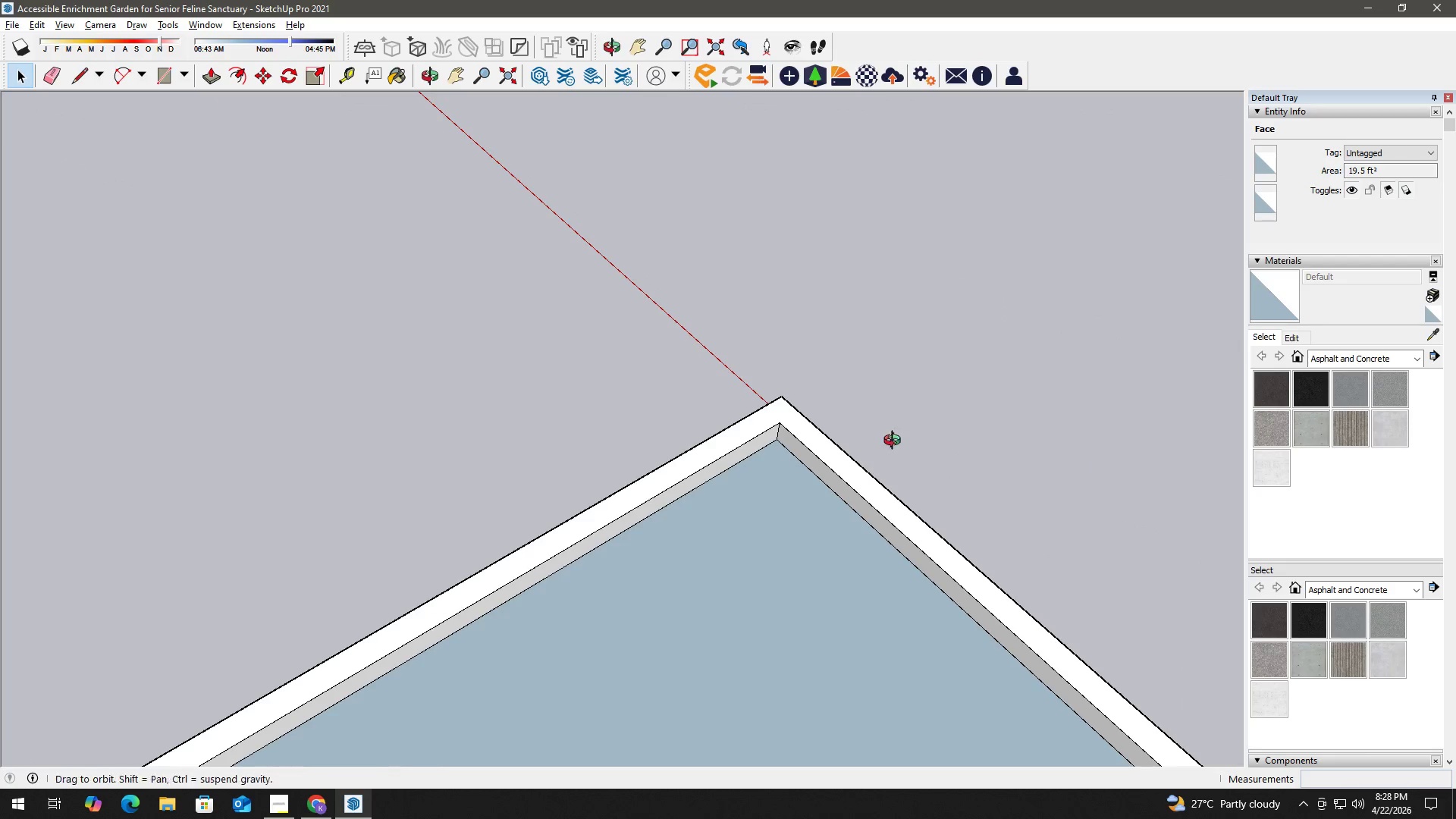 
key(Escape)
 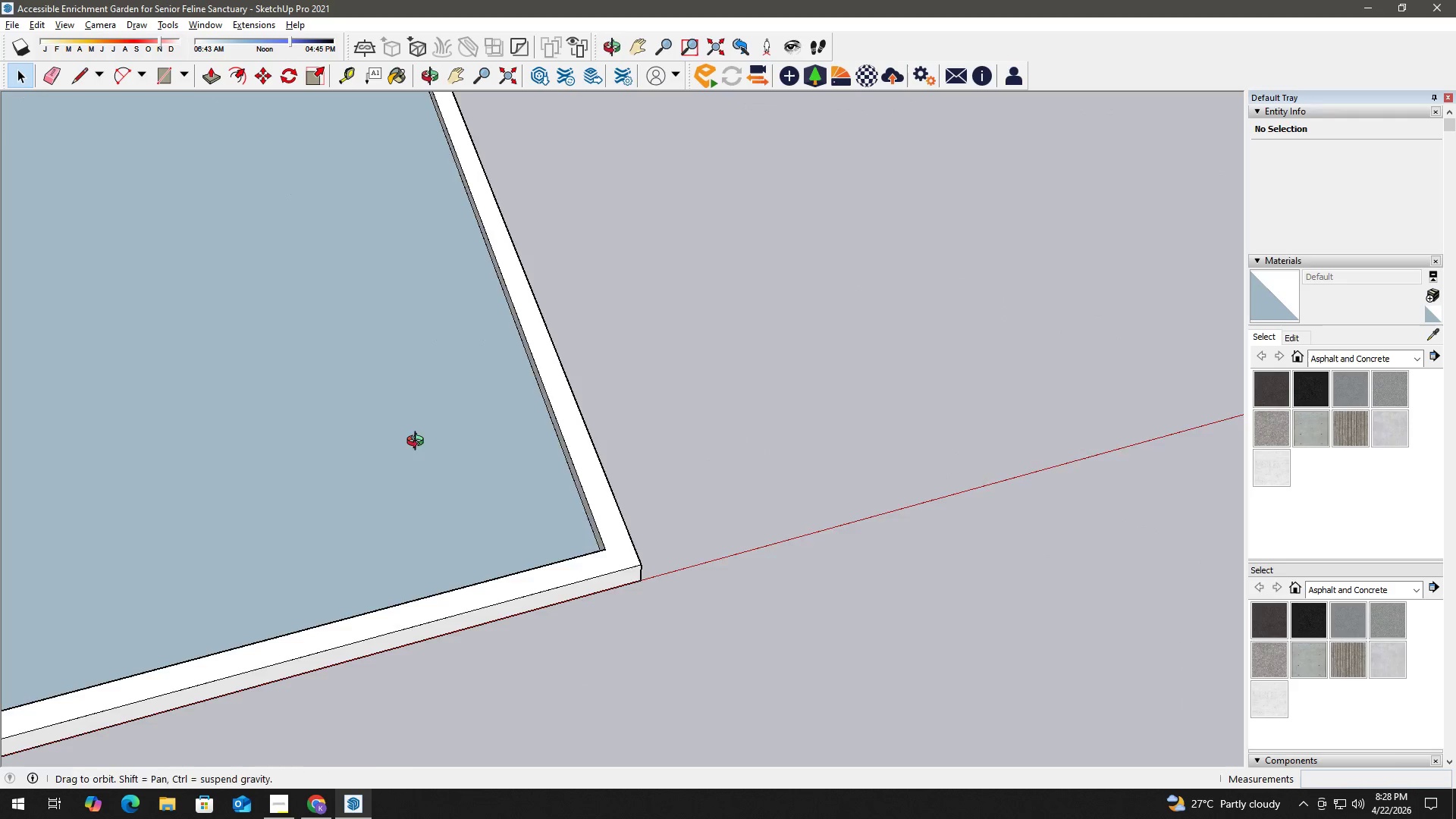 
scroll: coordinate [855, 444], scroll_direction: down, amount: 3.0
 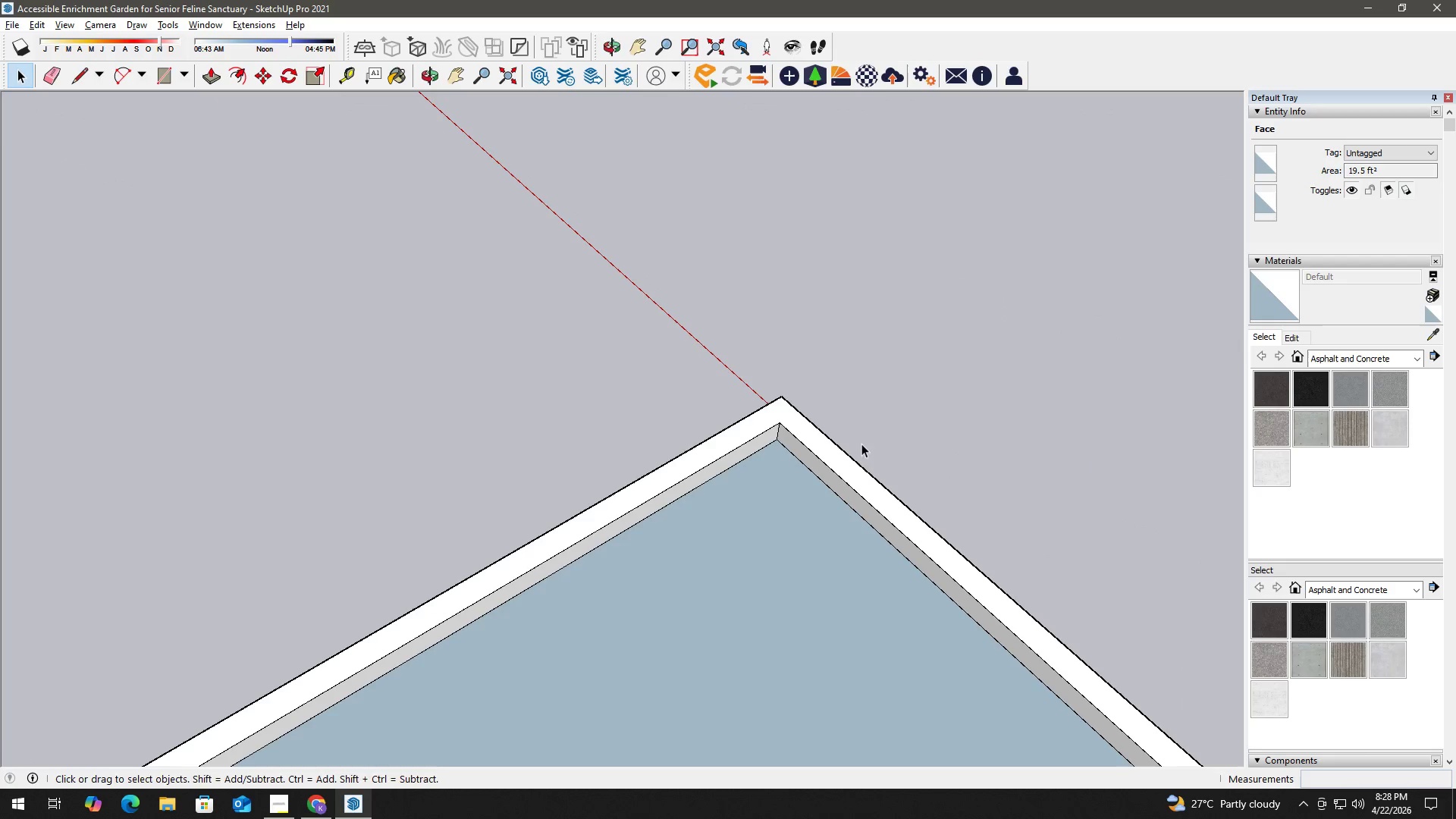 
type(hr)
 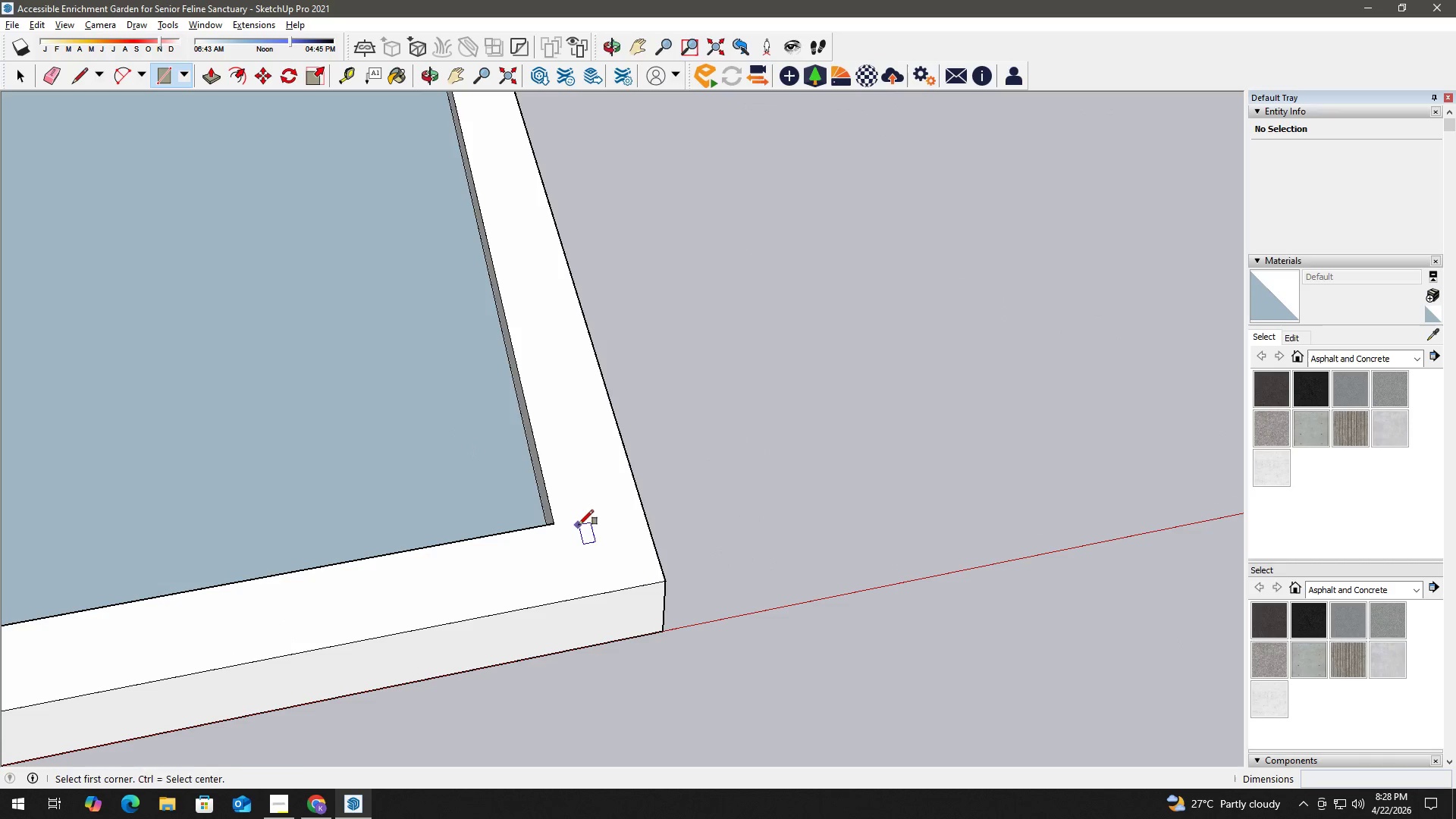 
left_click_drag(start_coordinate=[579, 525], to_coordinate=[584, 529])
 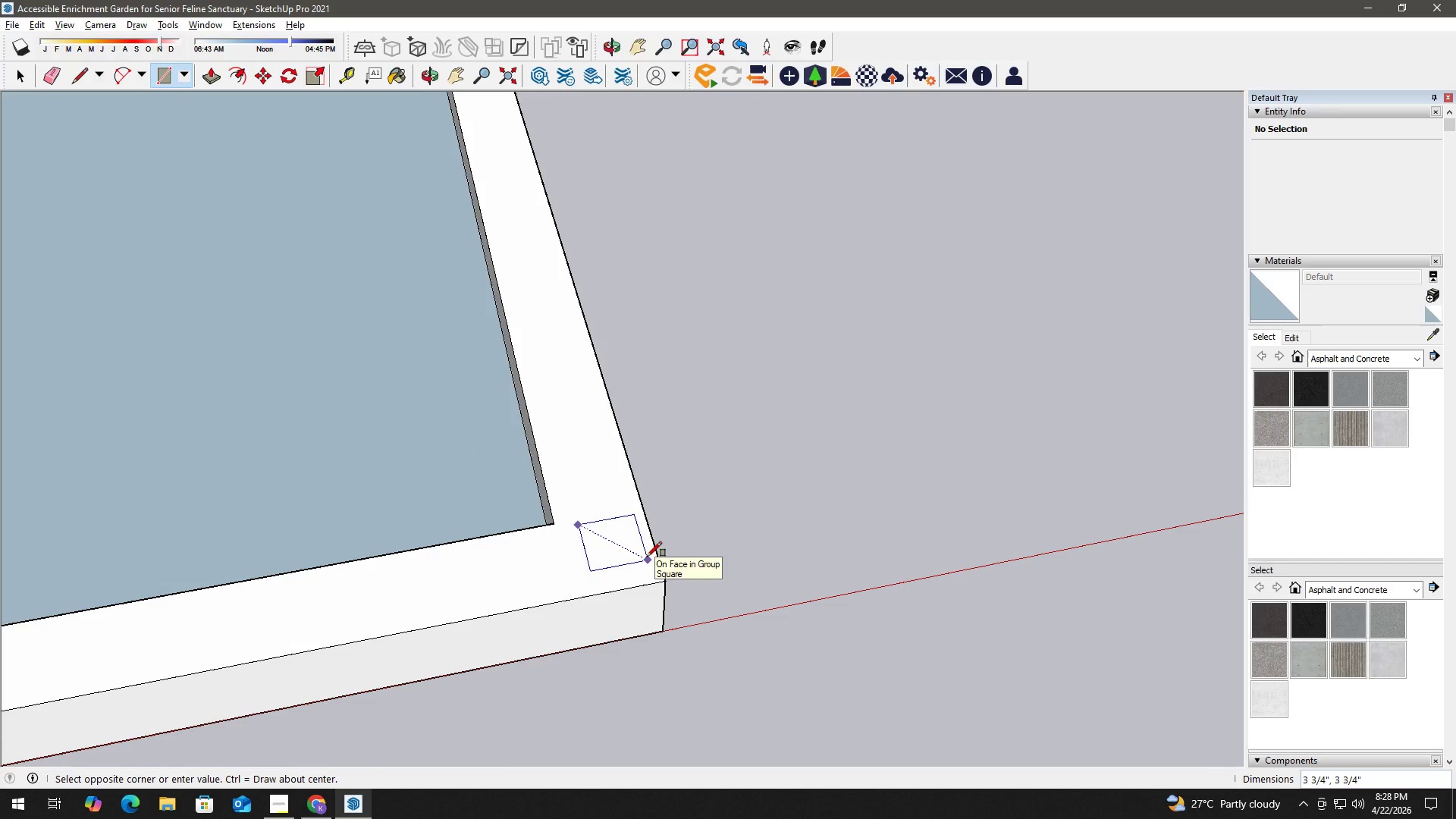 
scroll: coordinate [580, 541], scroll_direction: up, amount: 11.0
 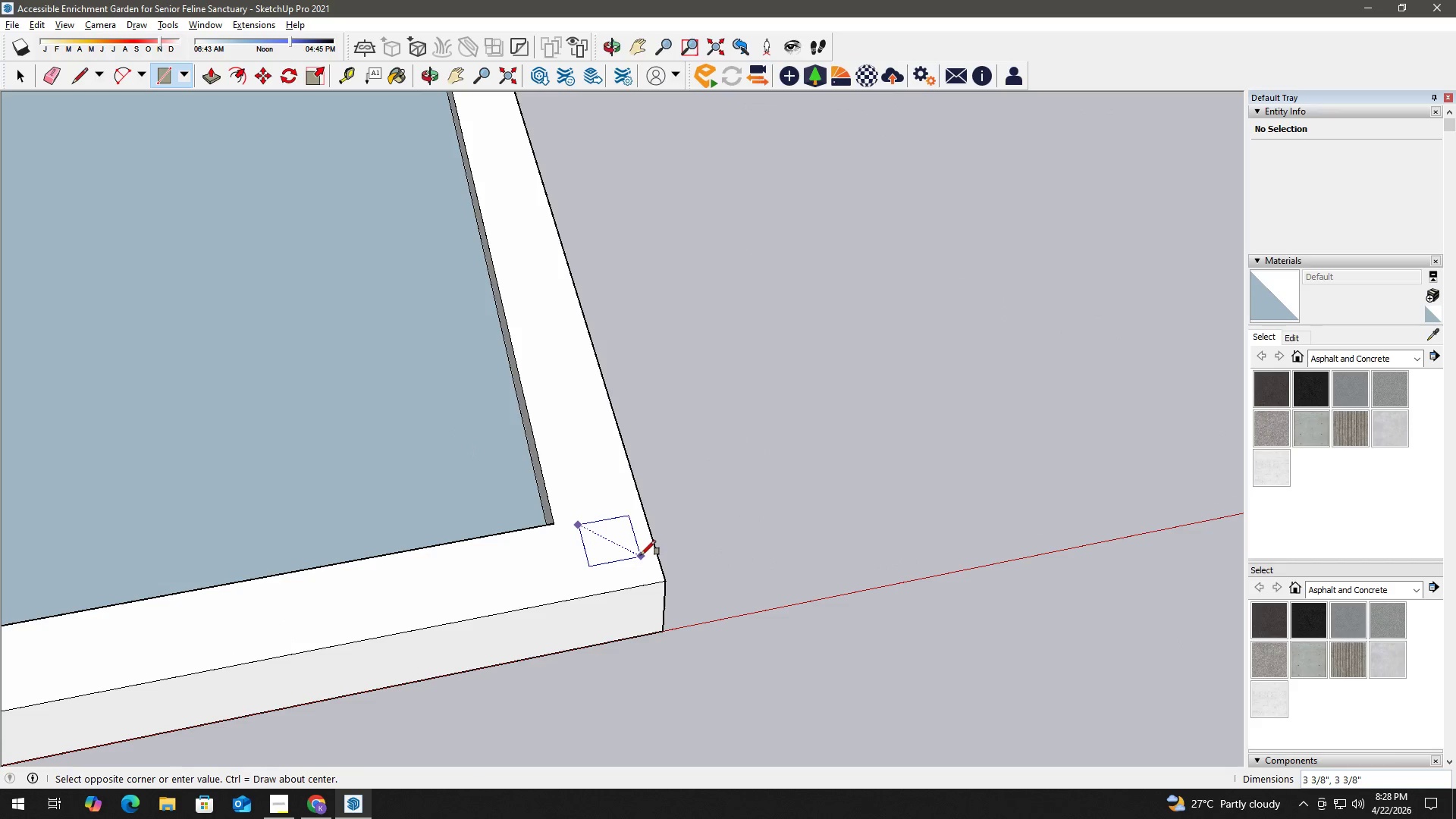 
key(Numpad4)
 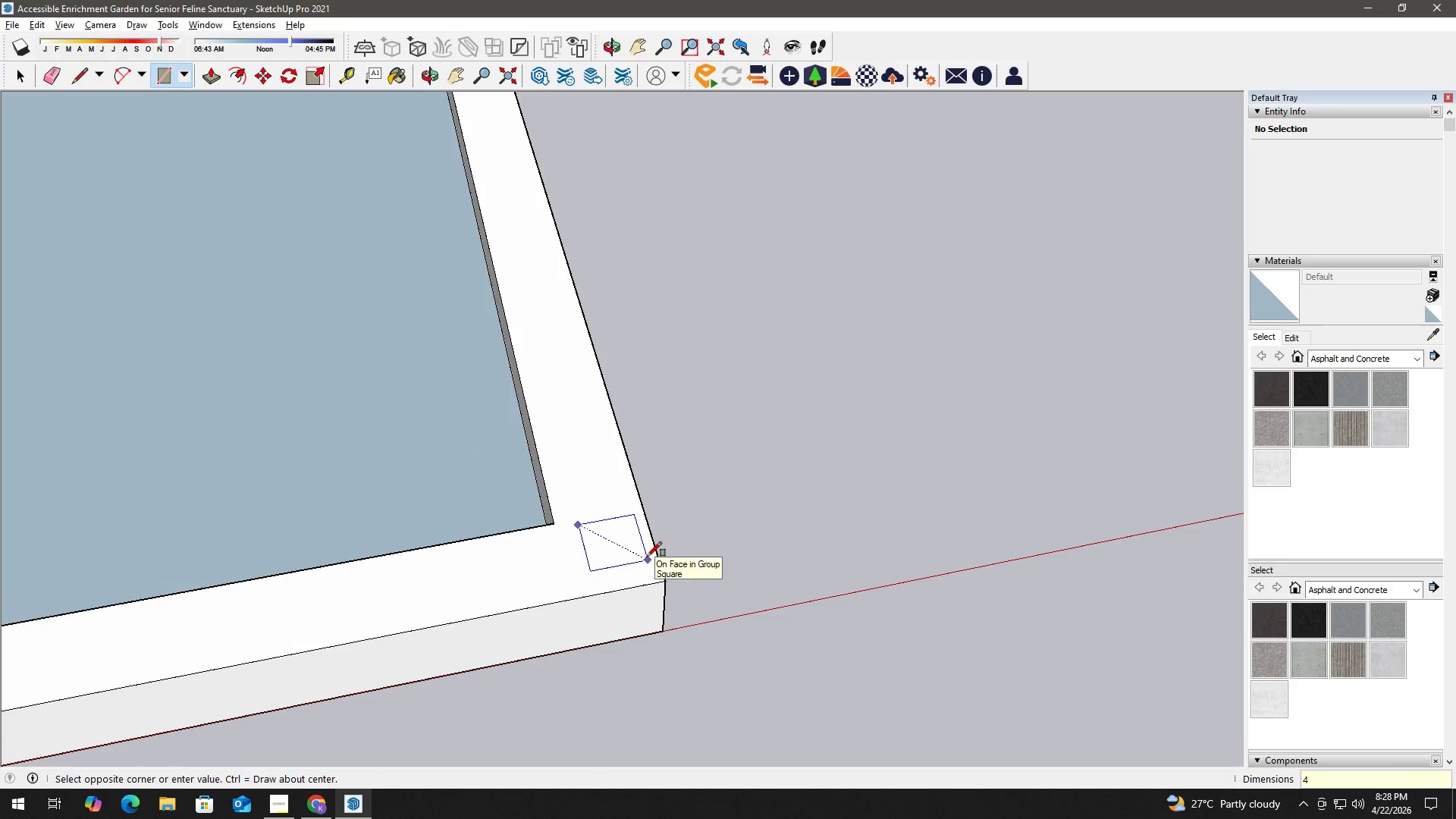 
key(Semicolon)
 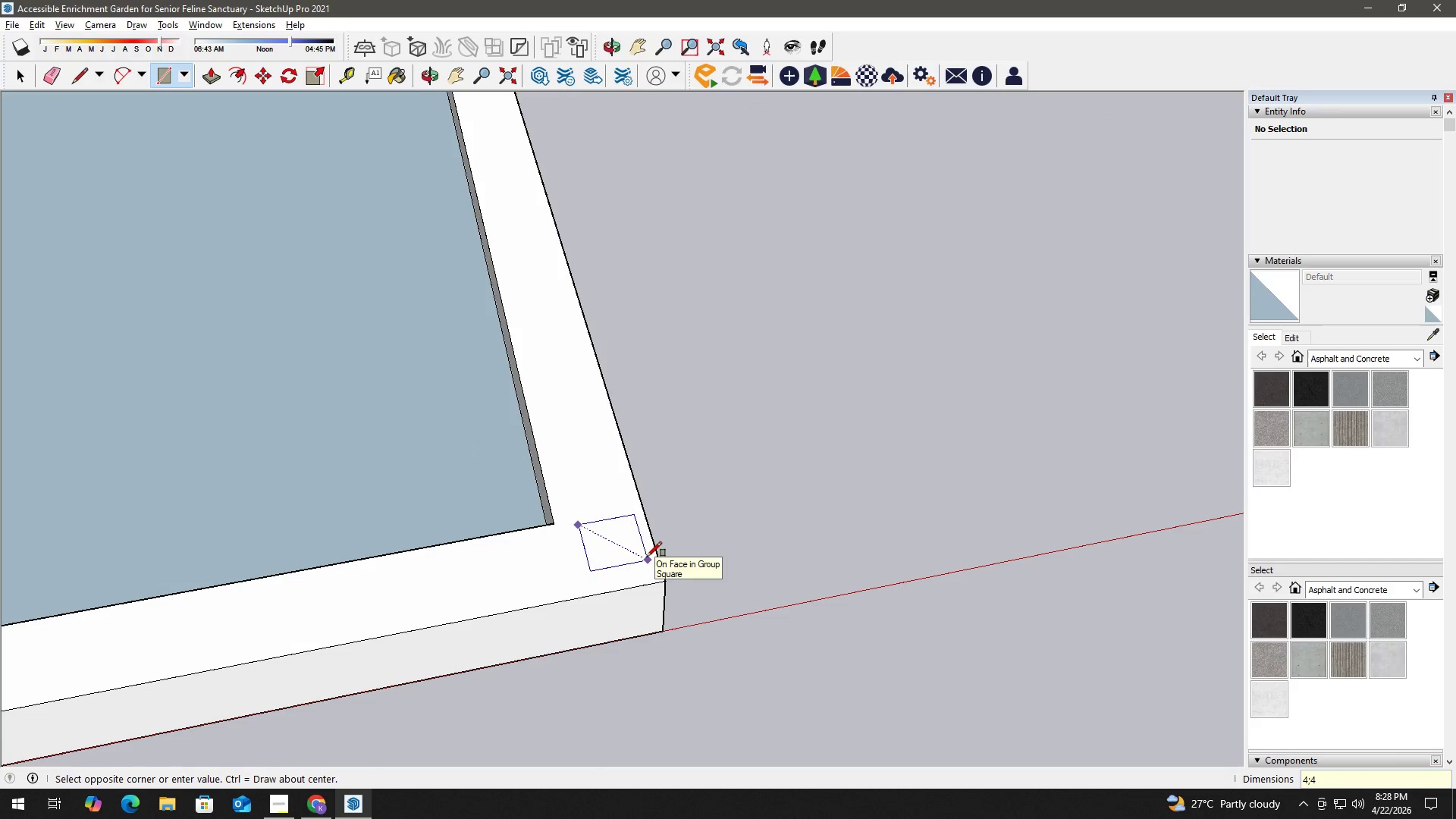 
key(Numpad4)
 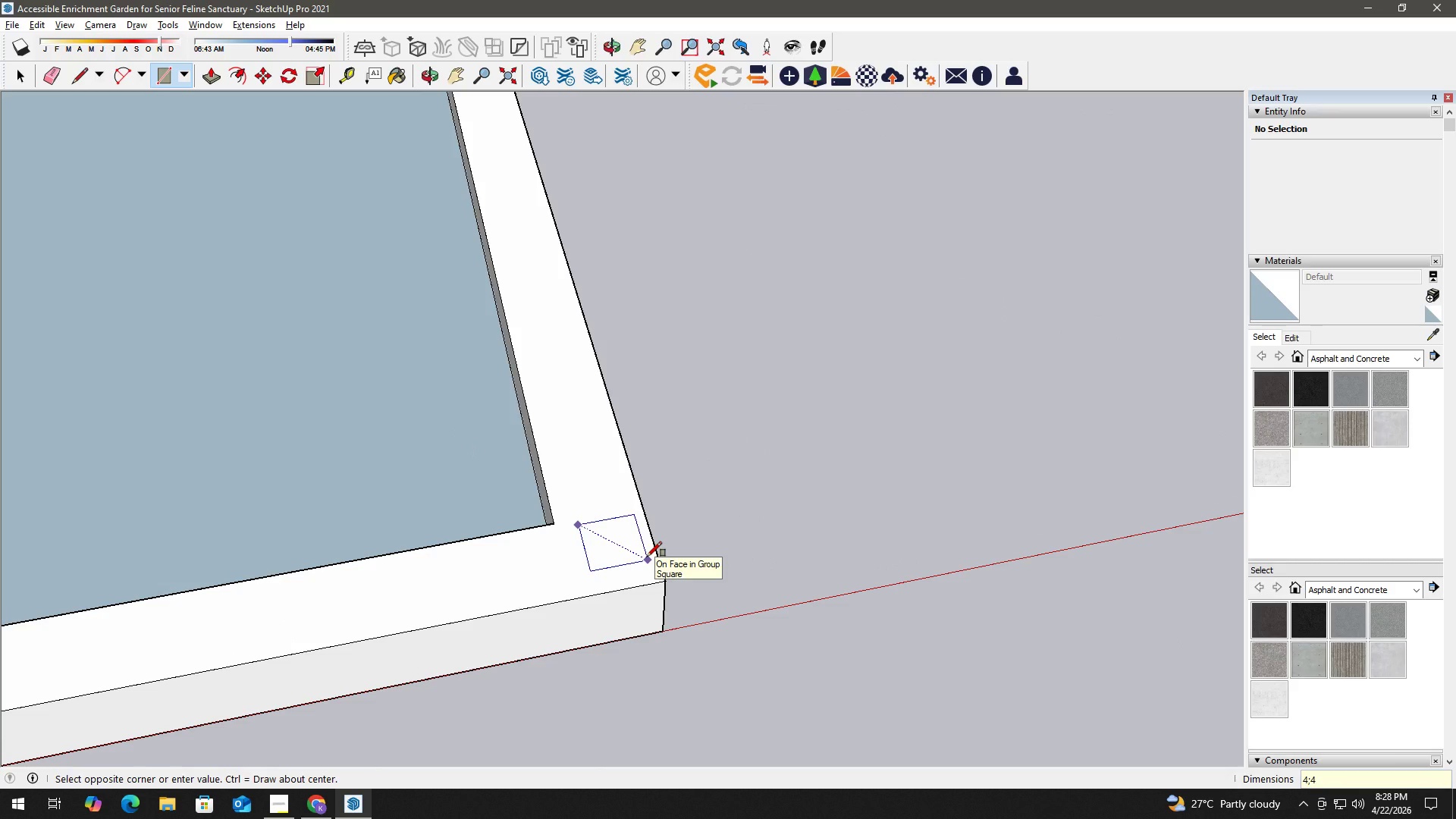 
key(Backspace)
 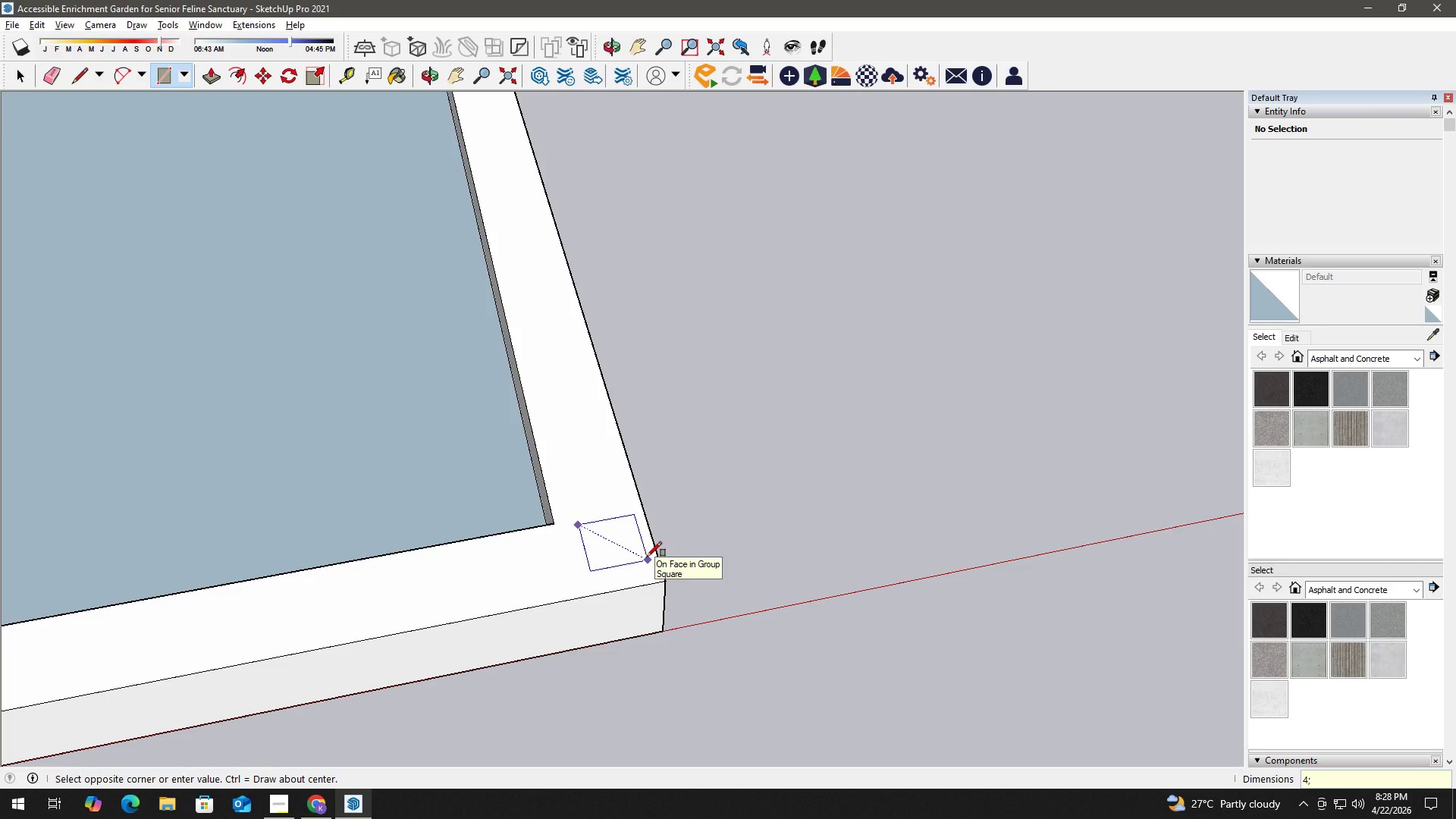 
key(Backspace)
 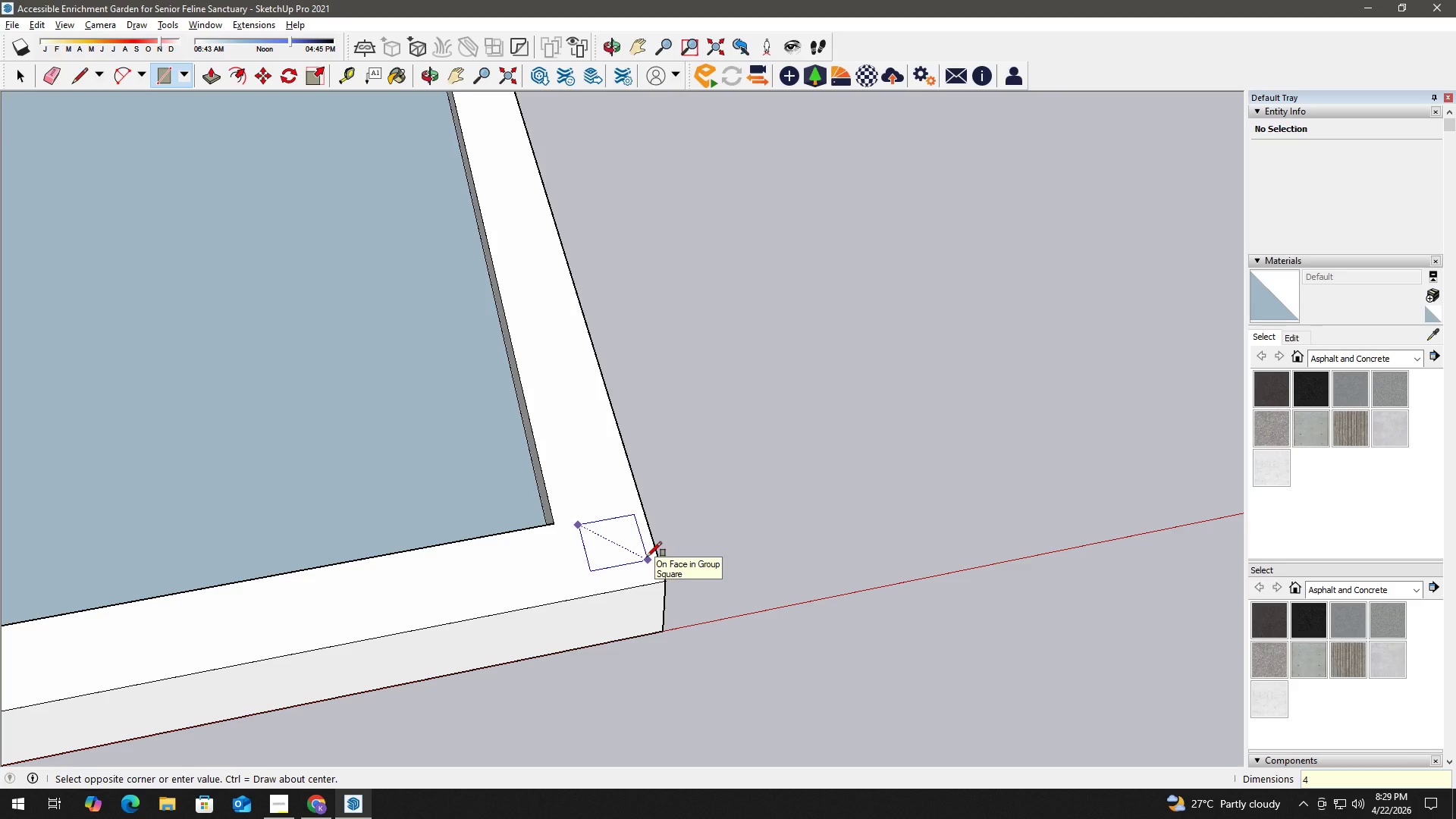 
key(Comma)
 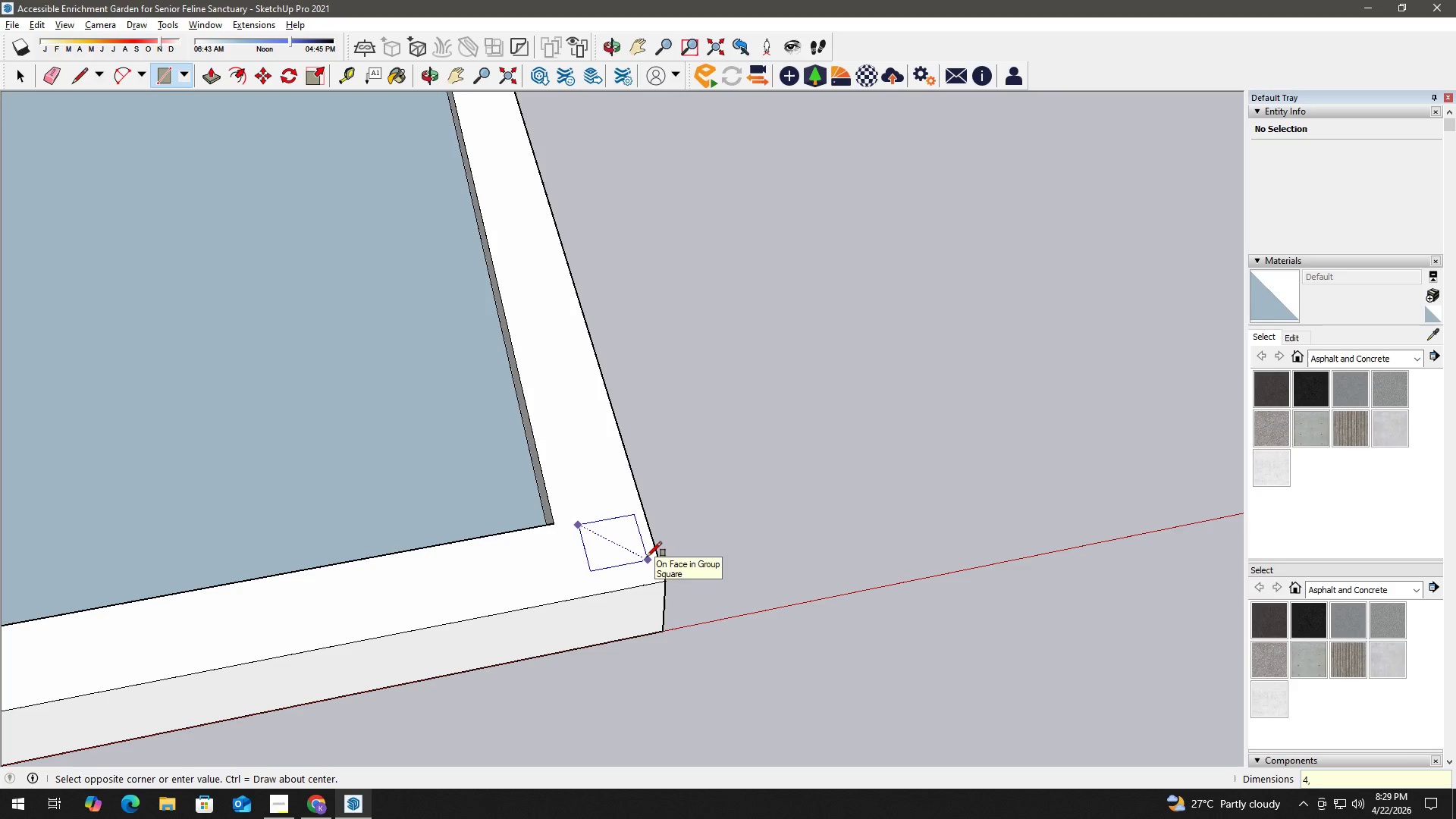 
key(Numpad4)
 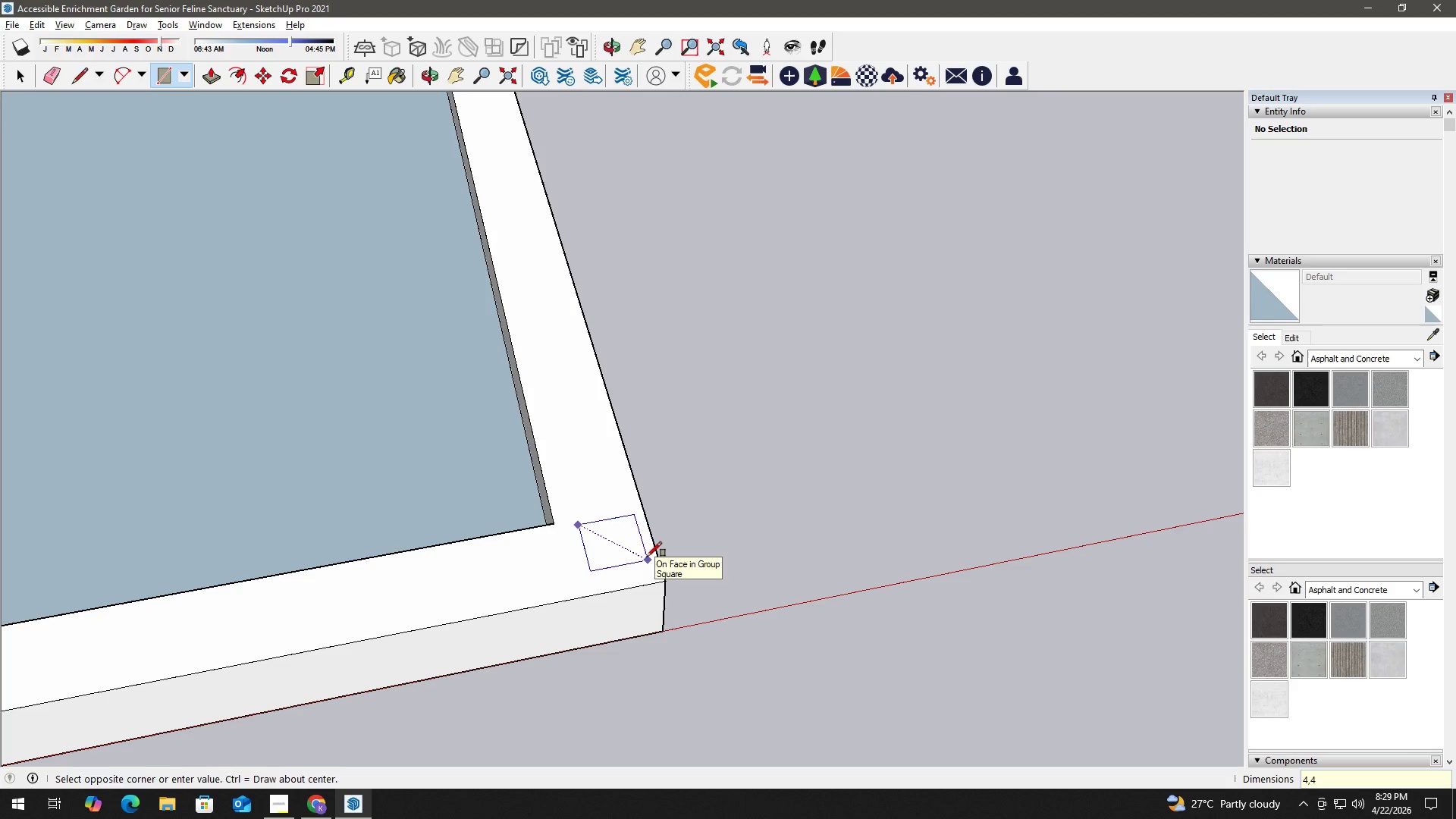 
key(NumpadEnter)
 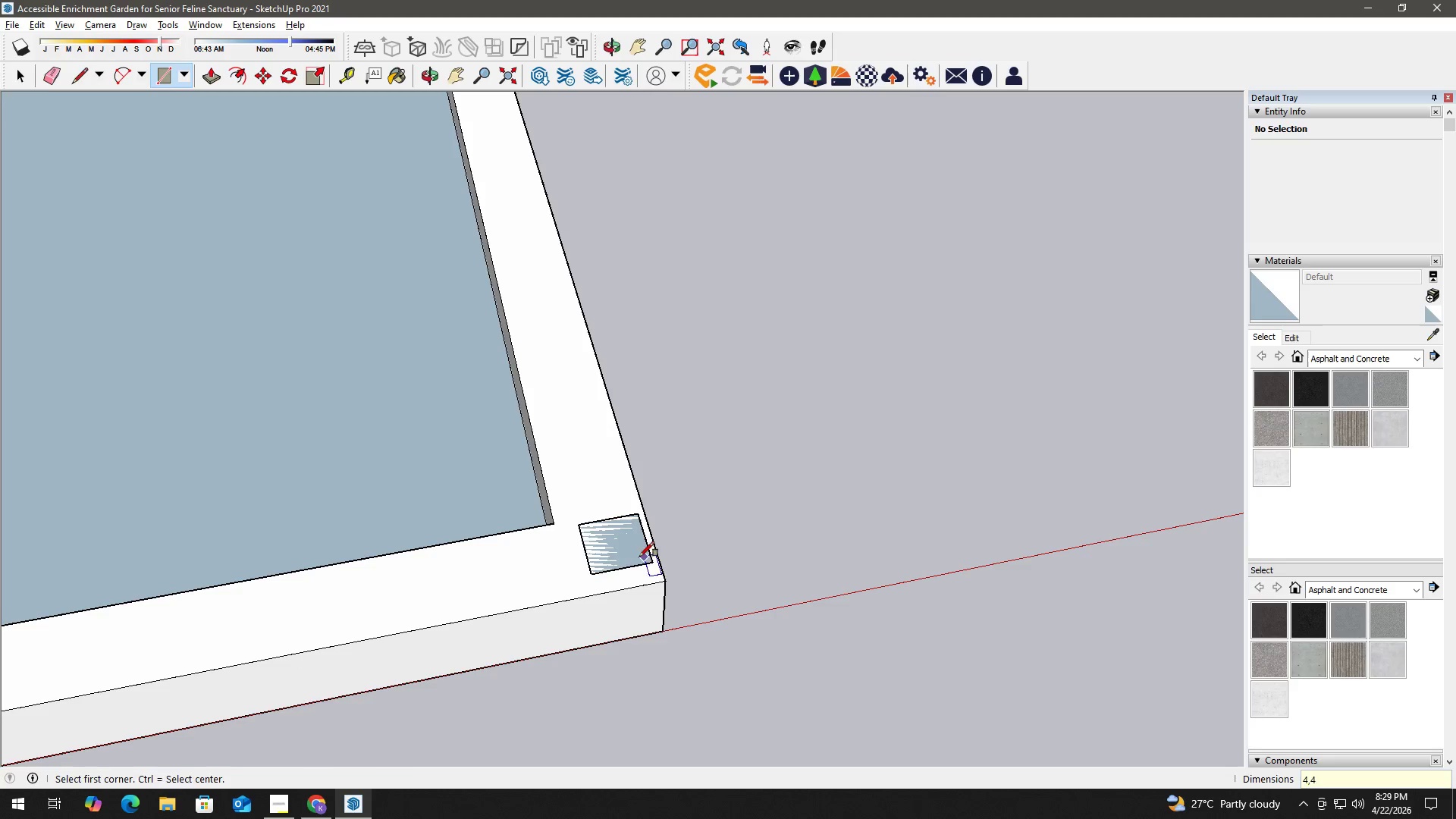 
key(Space)
 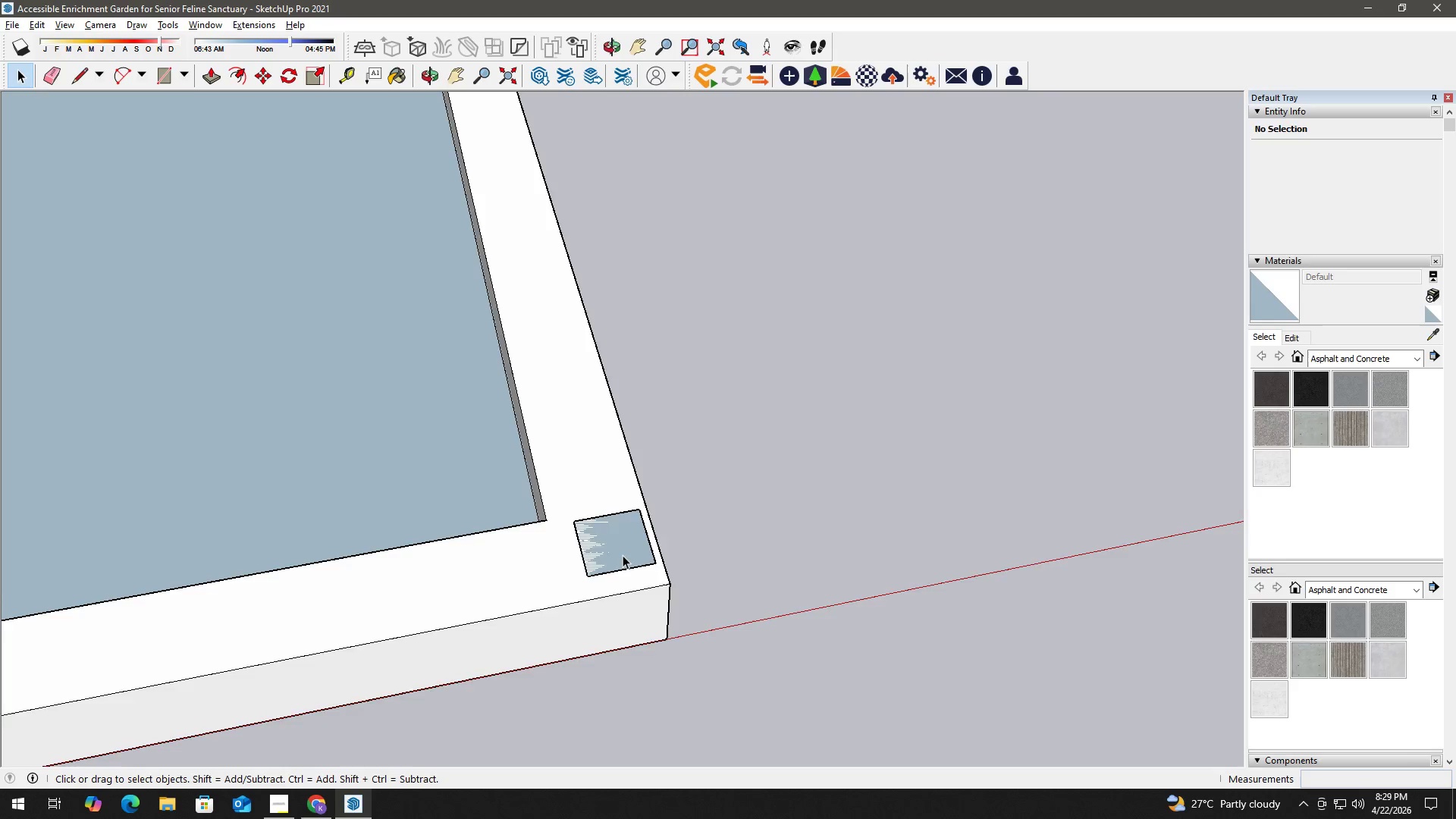 
scroll: coordinate [623, 554], scroll_direction: up, amount: 4.0
 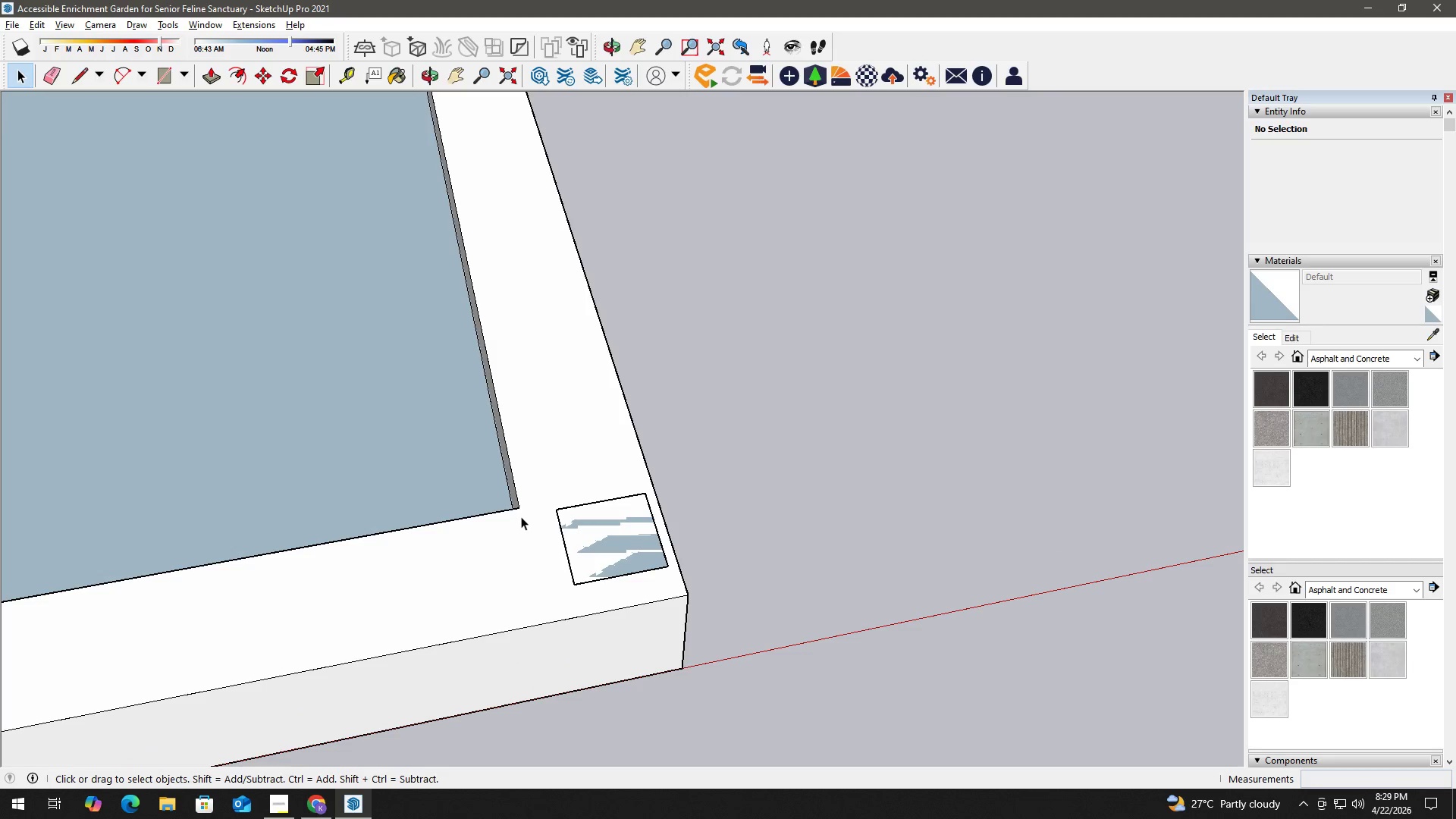 
key(L)
 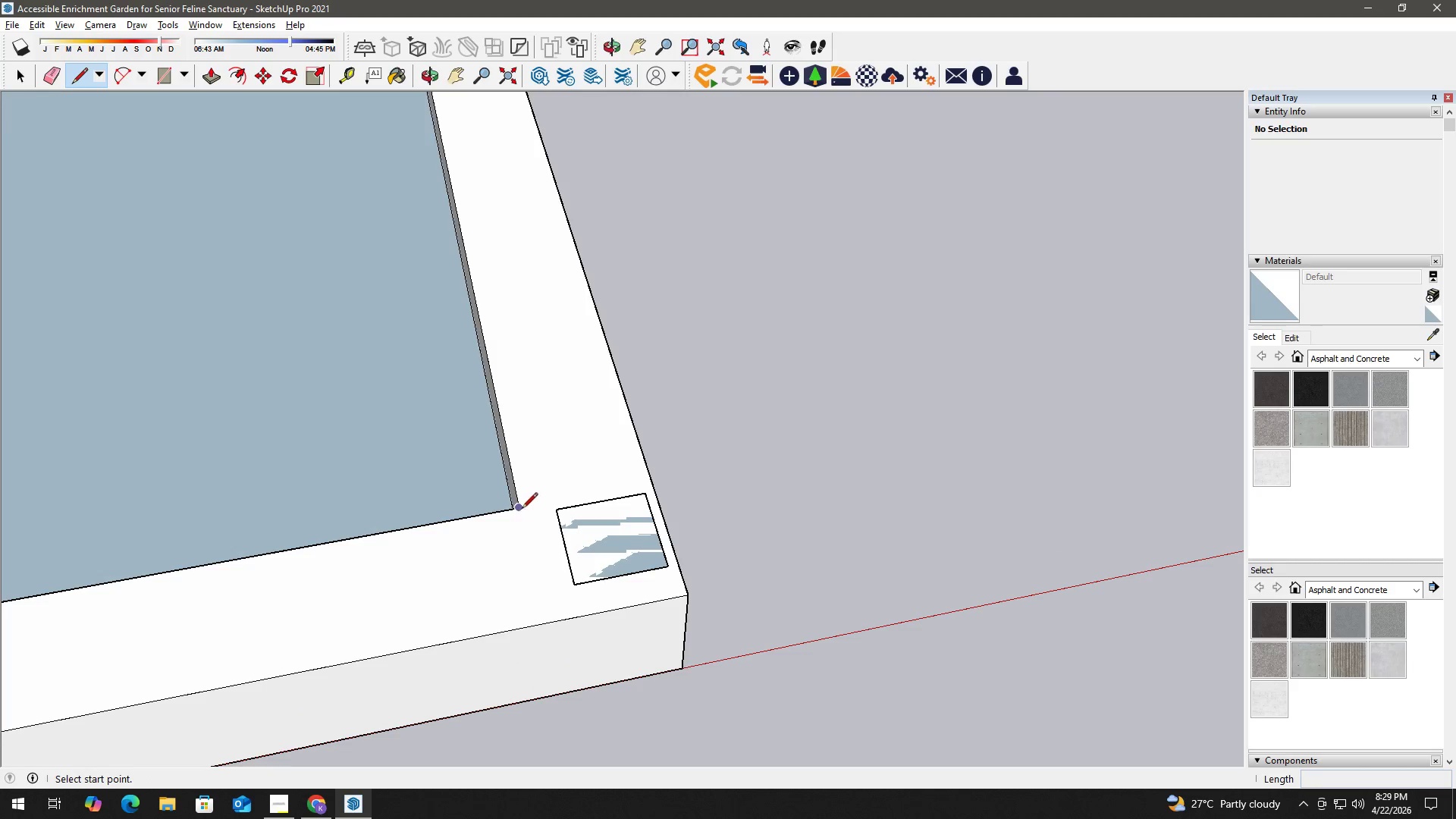 
left_click([521, 507])
 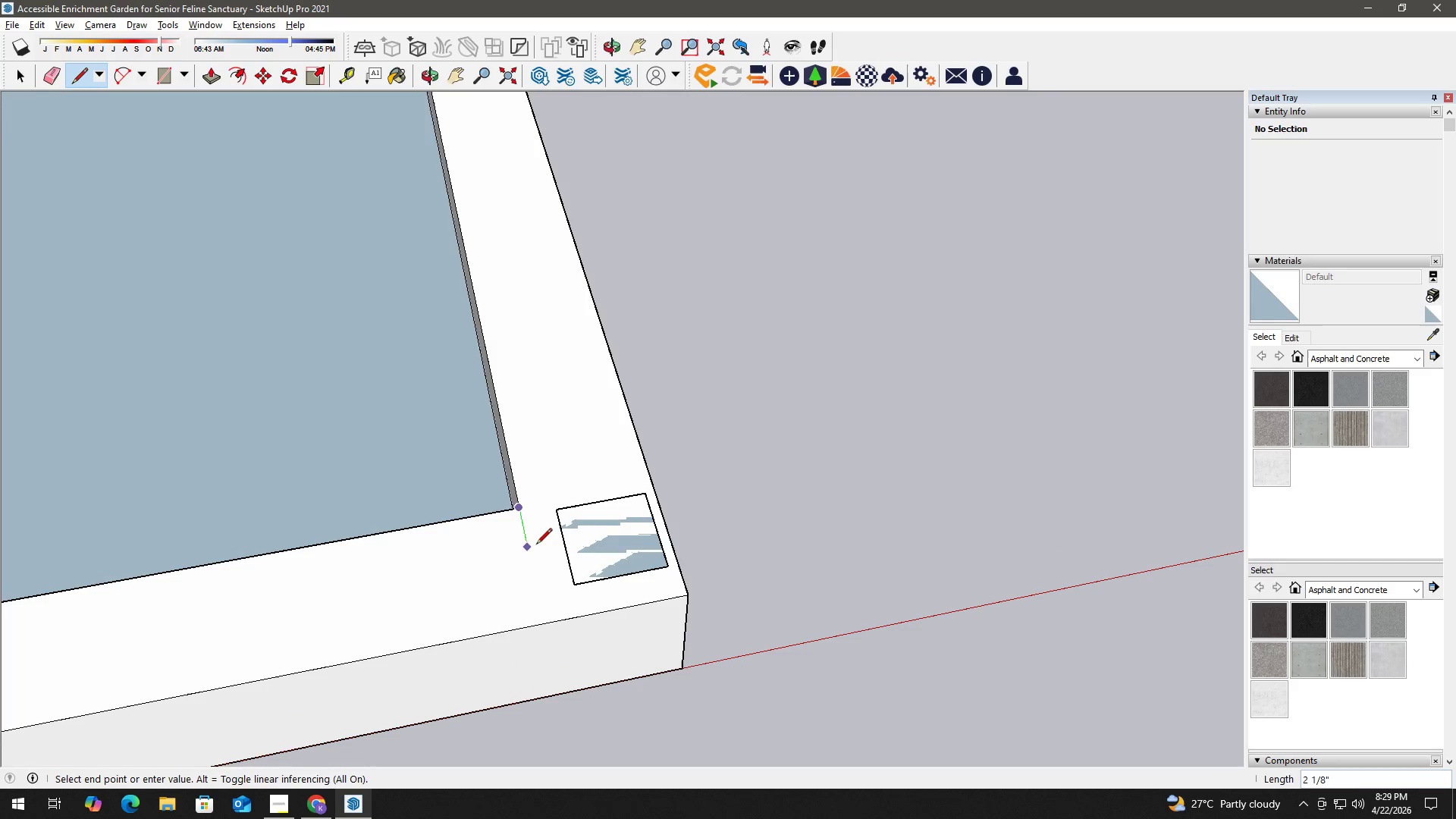 
double_click([611, 538])
 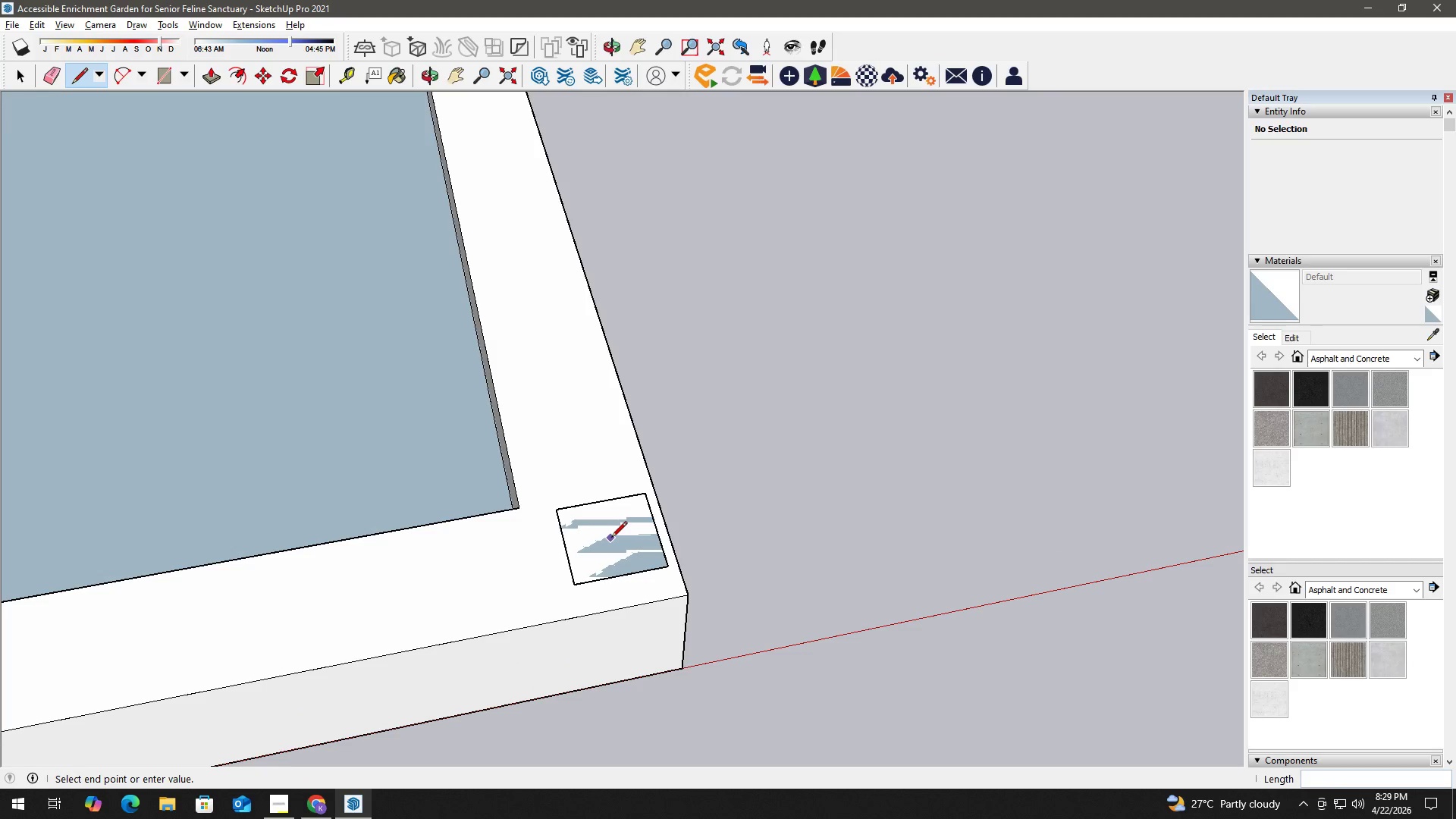 
triple_click([611, 538])
 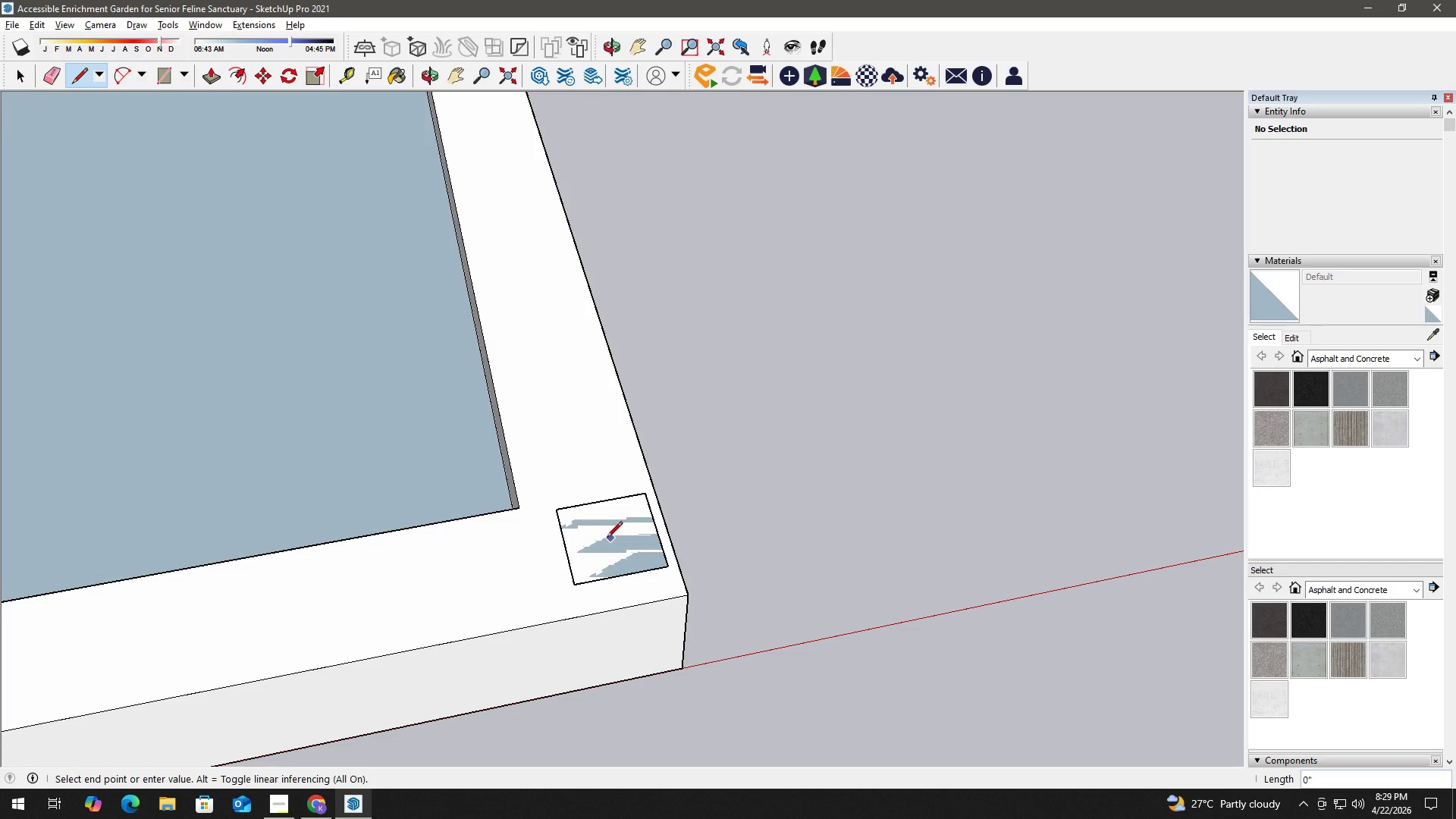 
key(Space)
 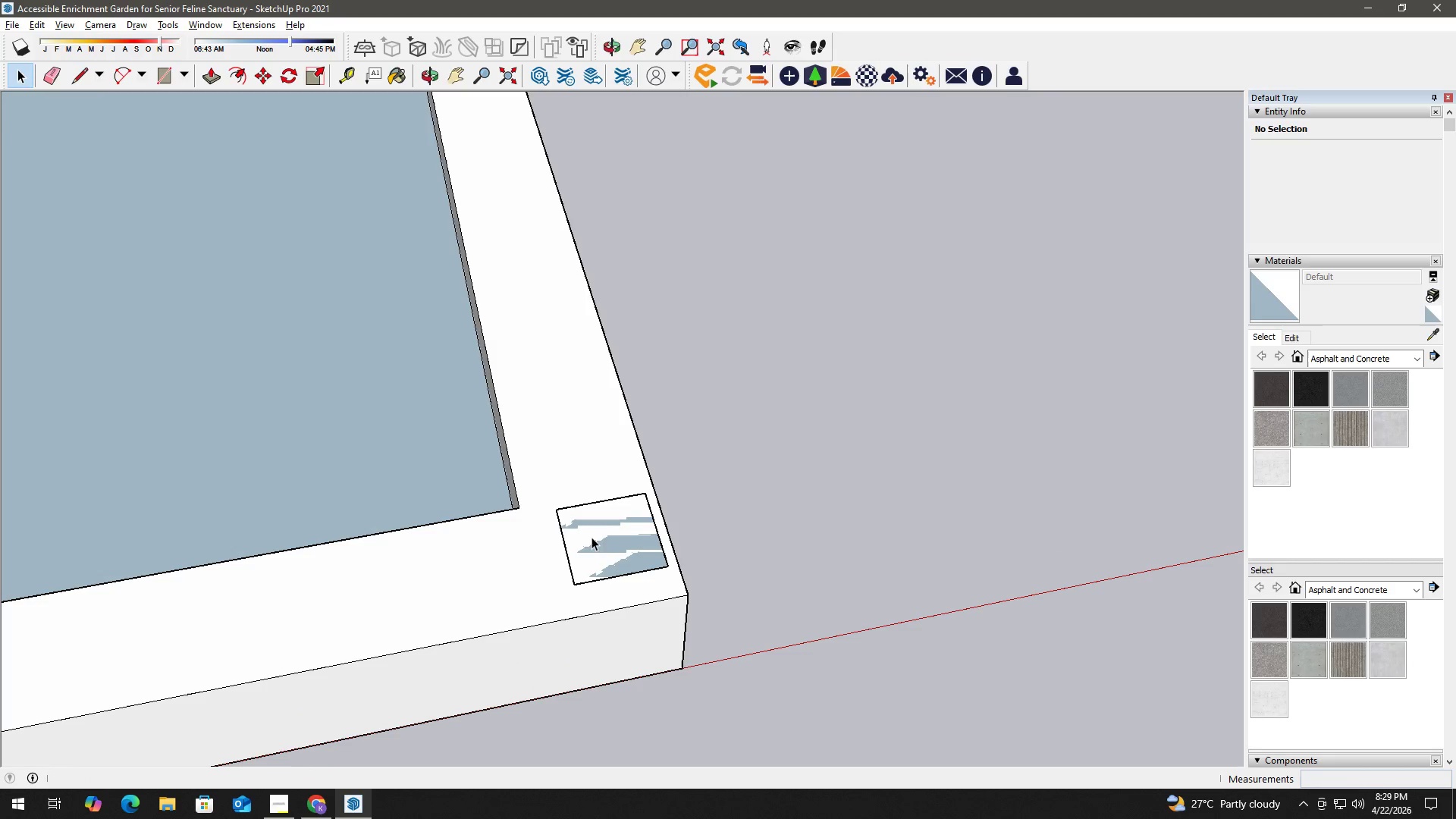 
key(Escape)
 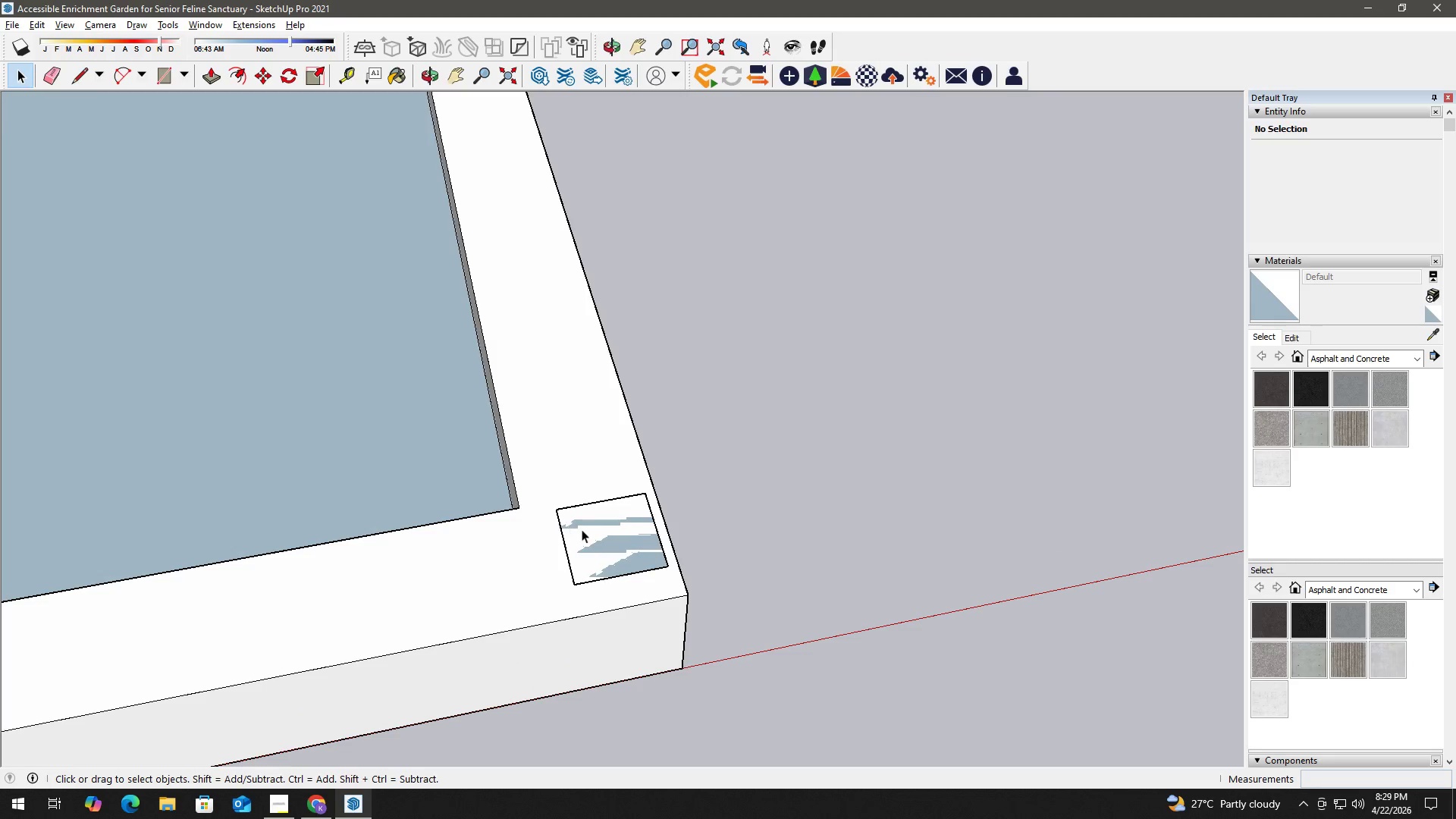 
double_click([582, 529])
 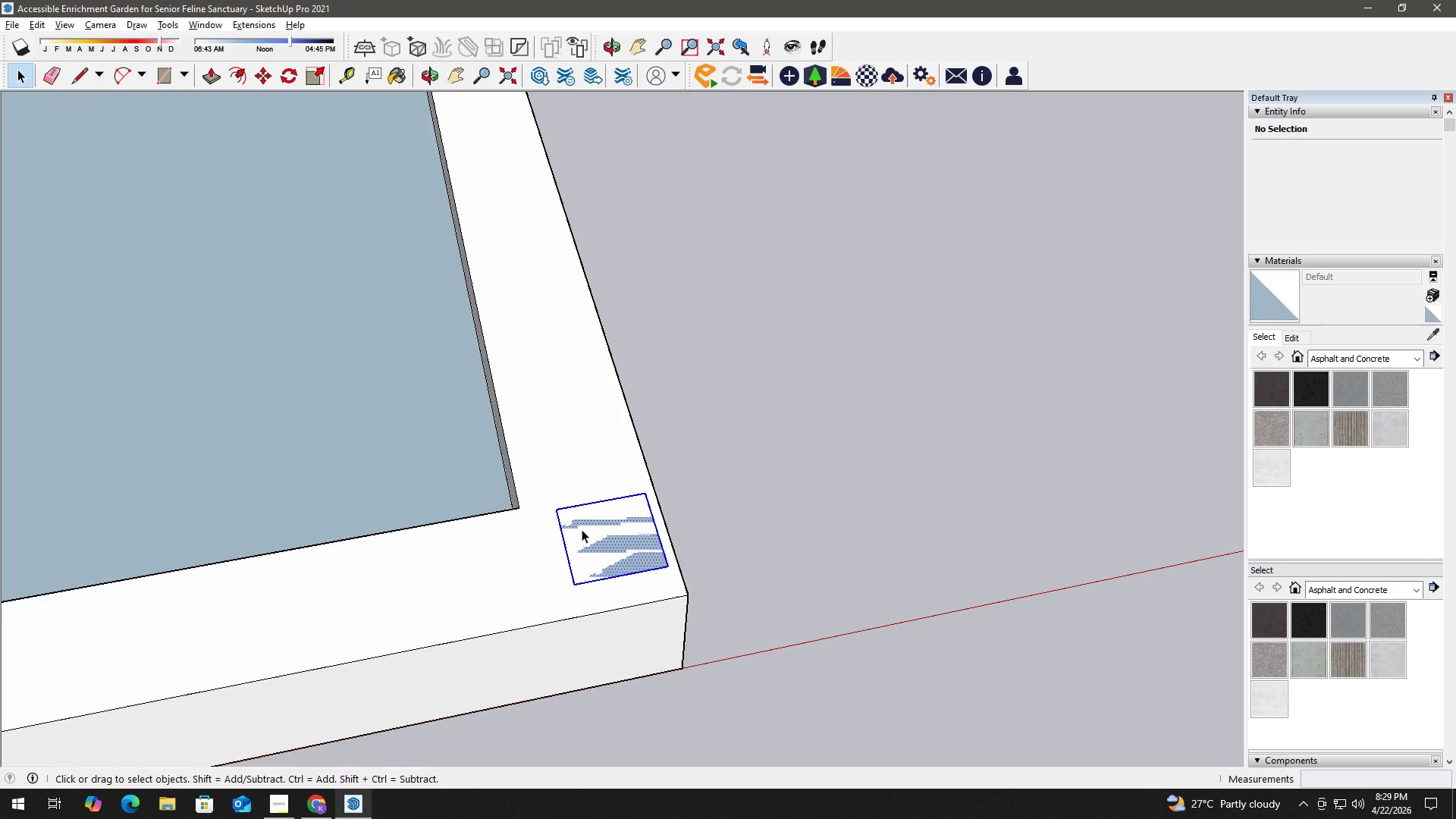 
triple_click([582, 529])
 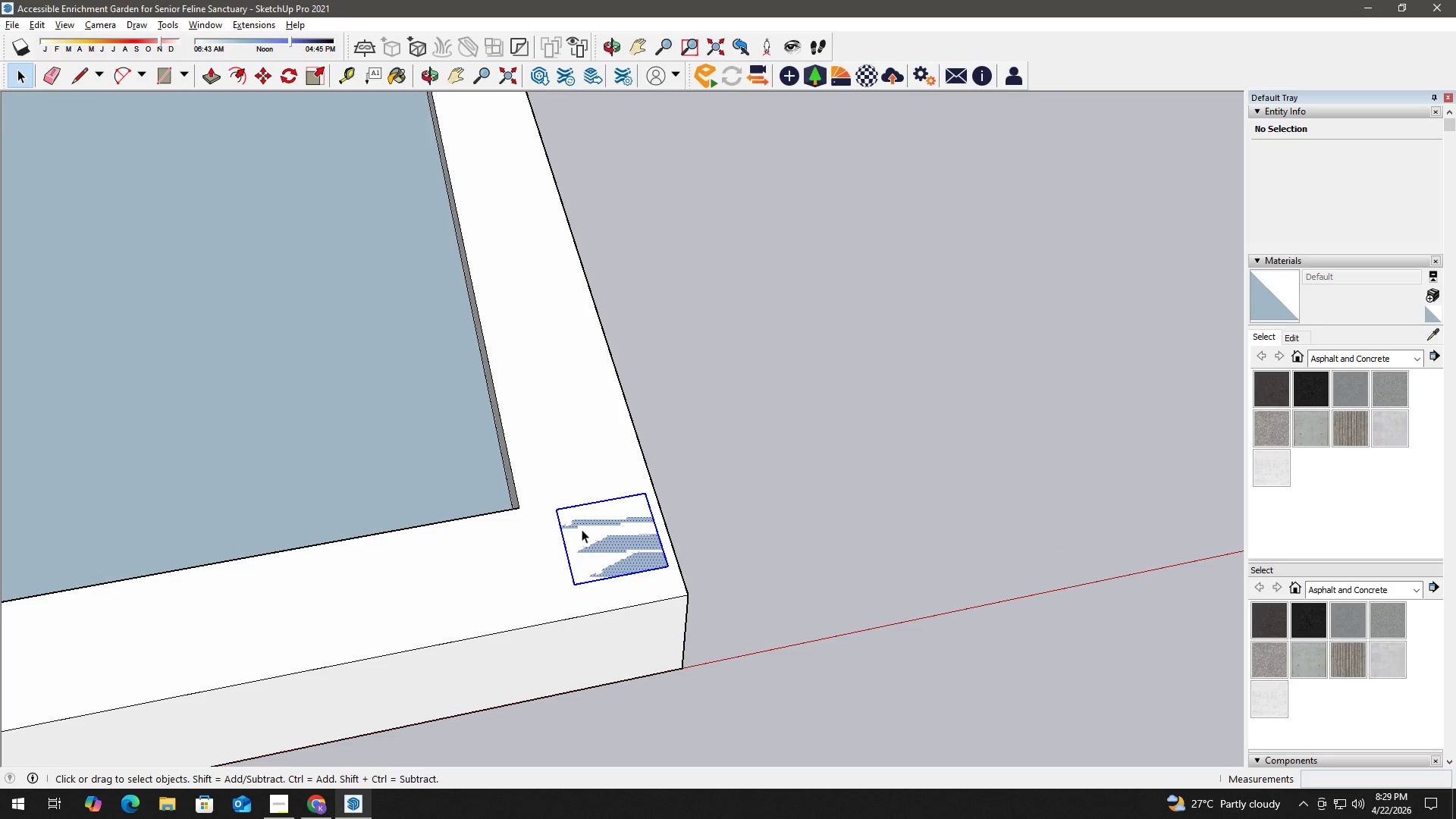 
triple_click([582, 529])
 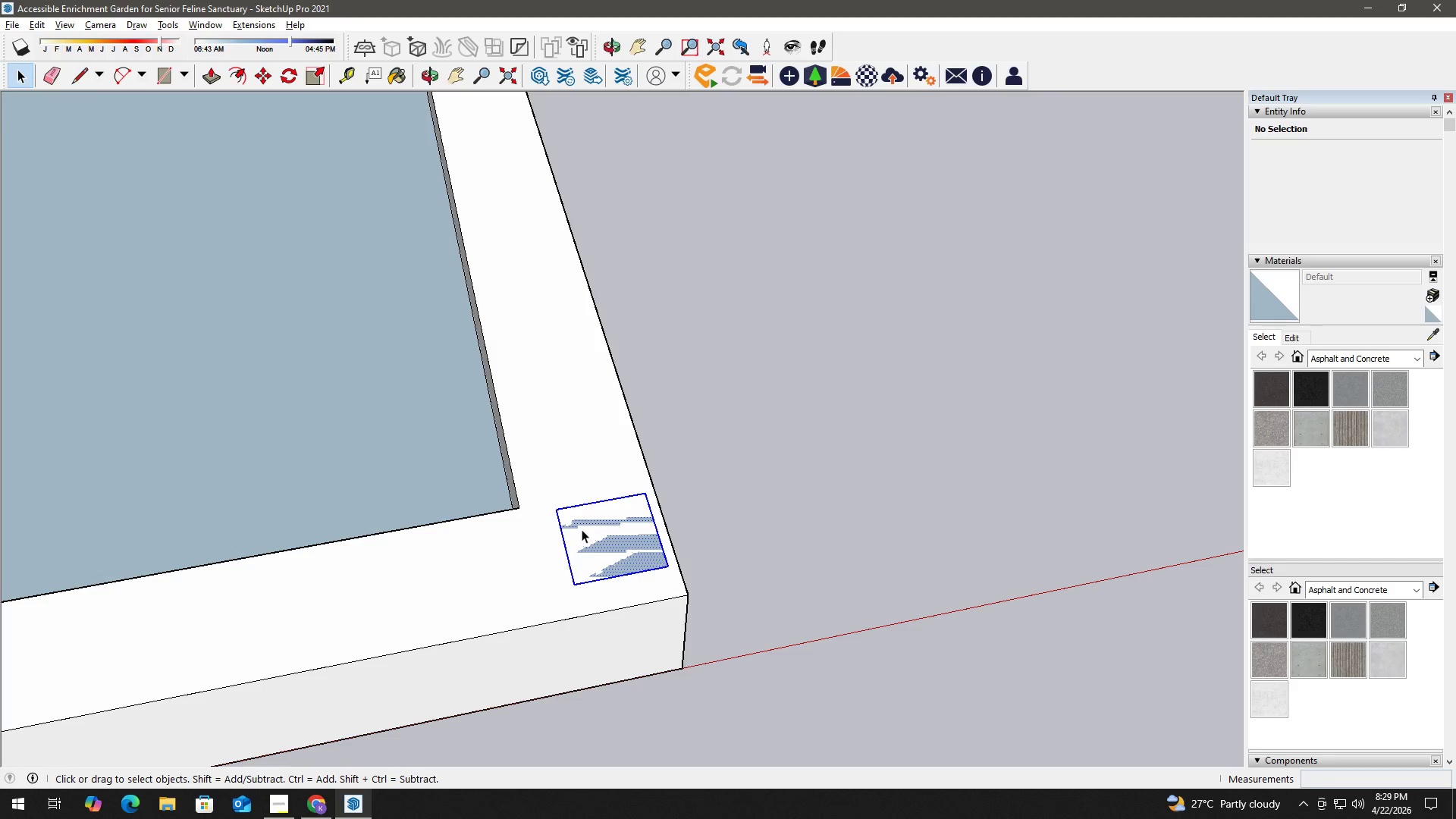 
right_click([582, 529])
 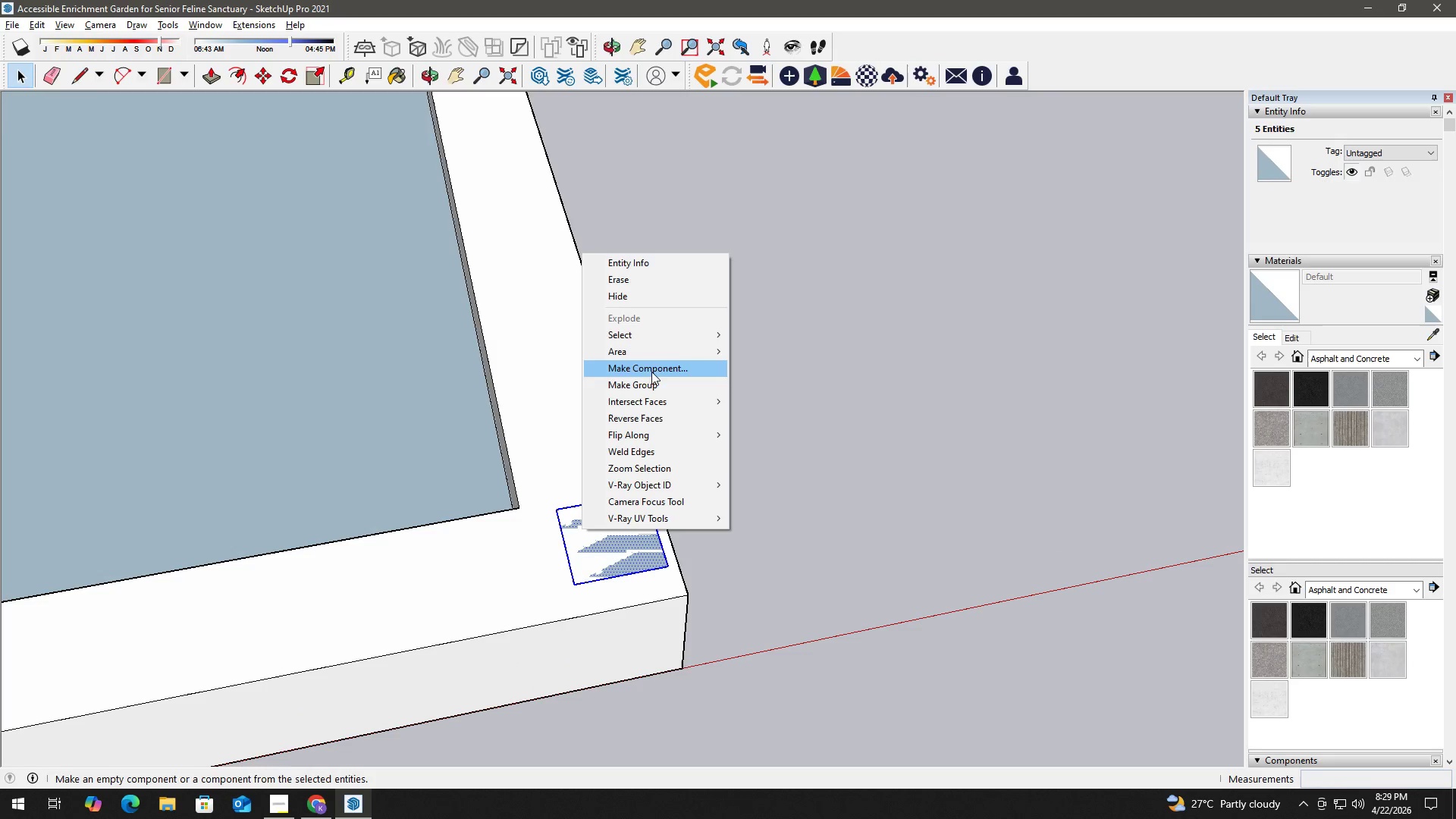 
left_click([653, 387])
 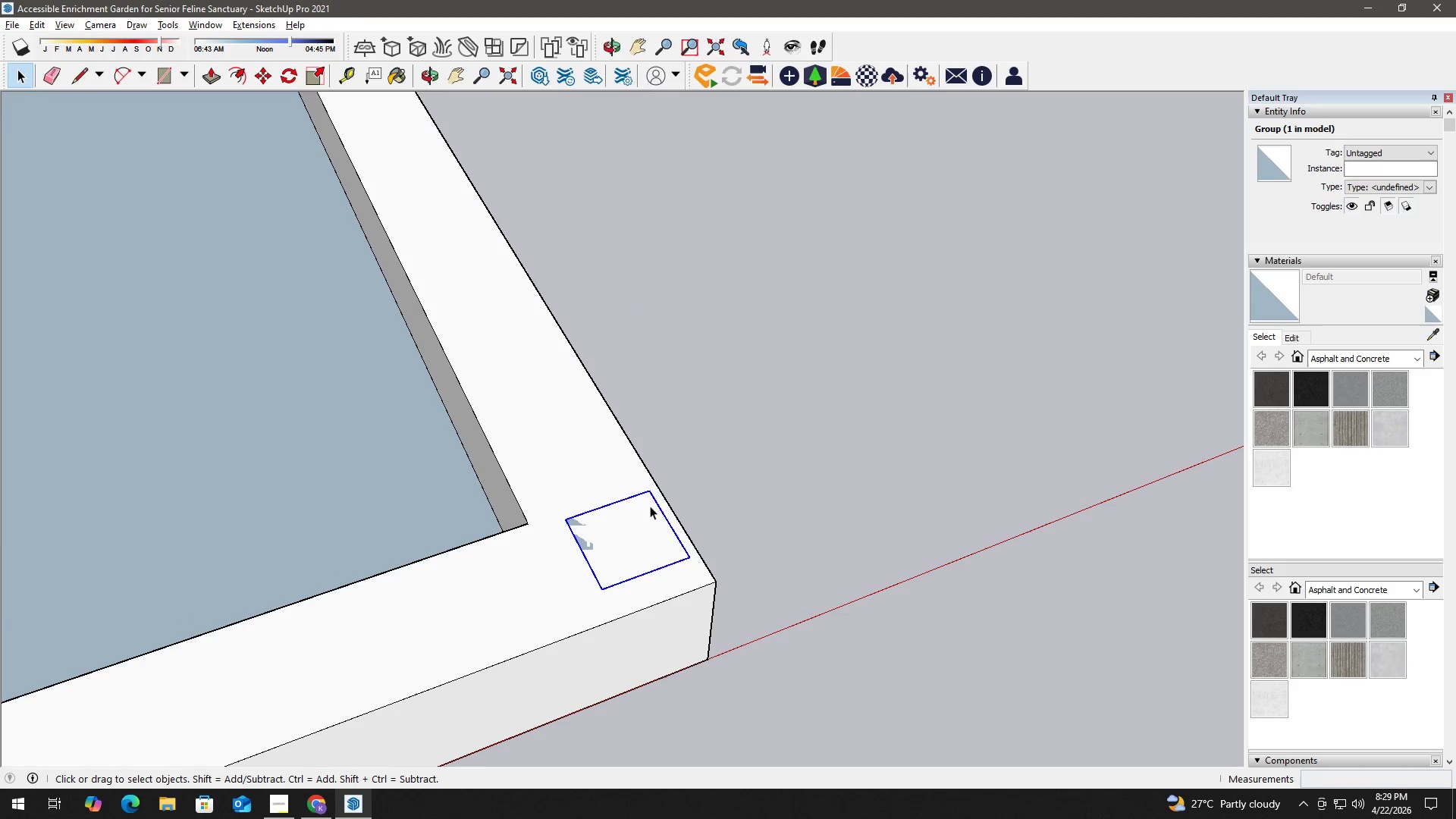 
type(ml )
key(Escape)
 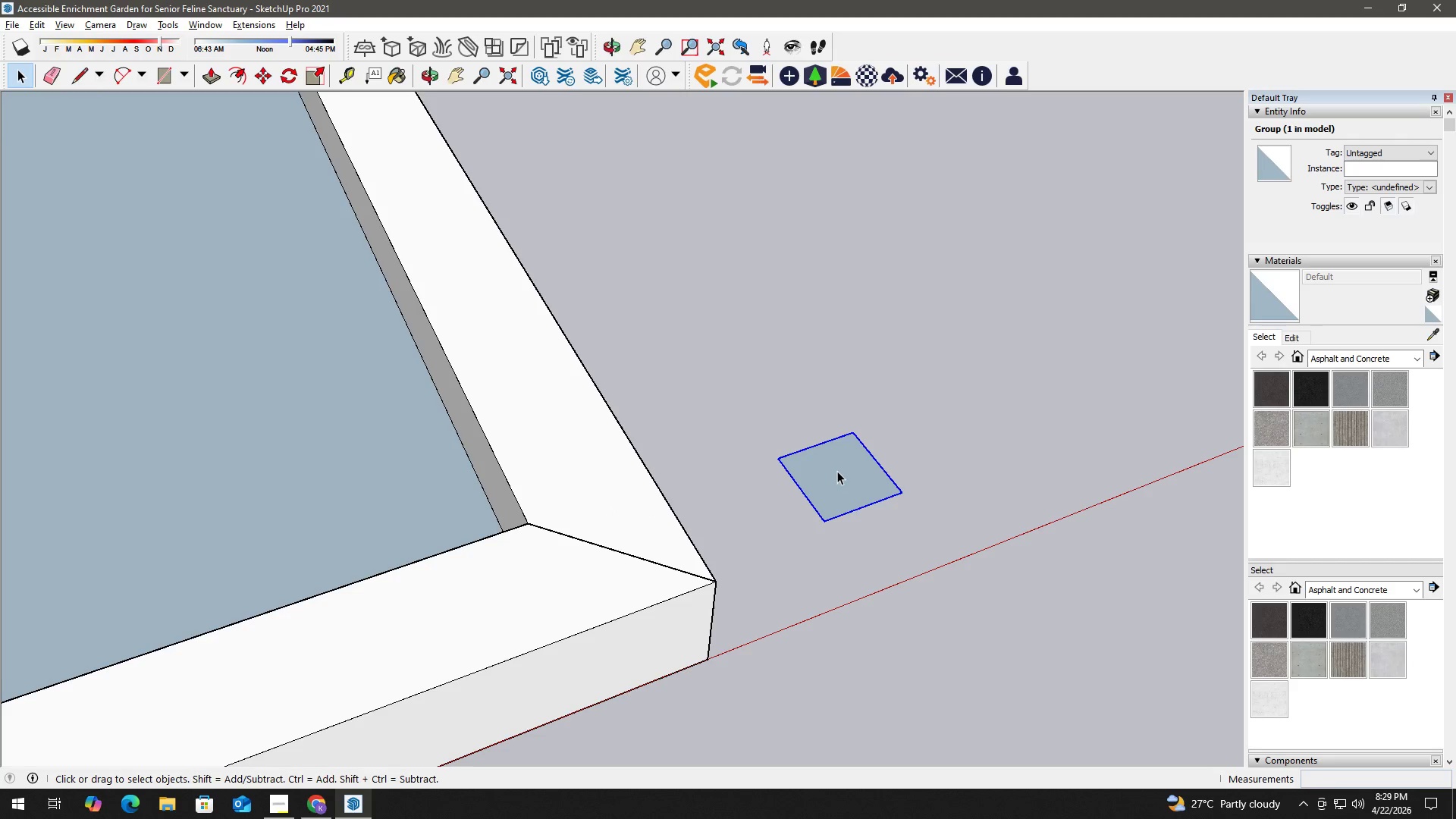 
left_click_drag(start_coordinate=[623, 525], to_coordinate=[648, 515])
 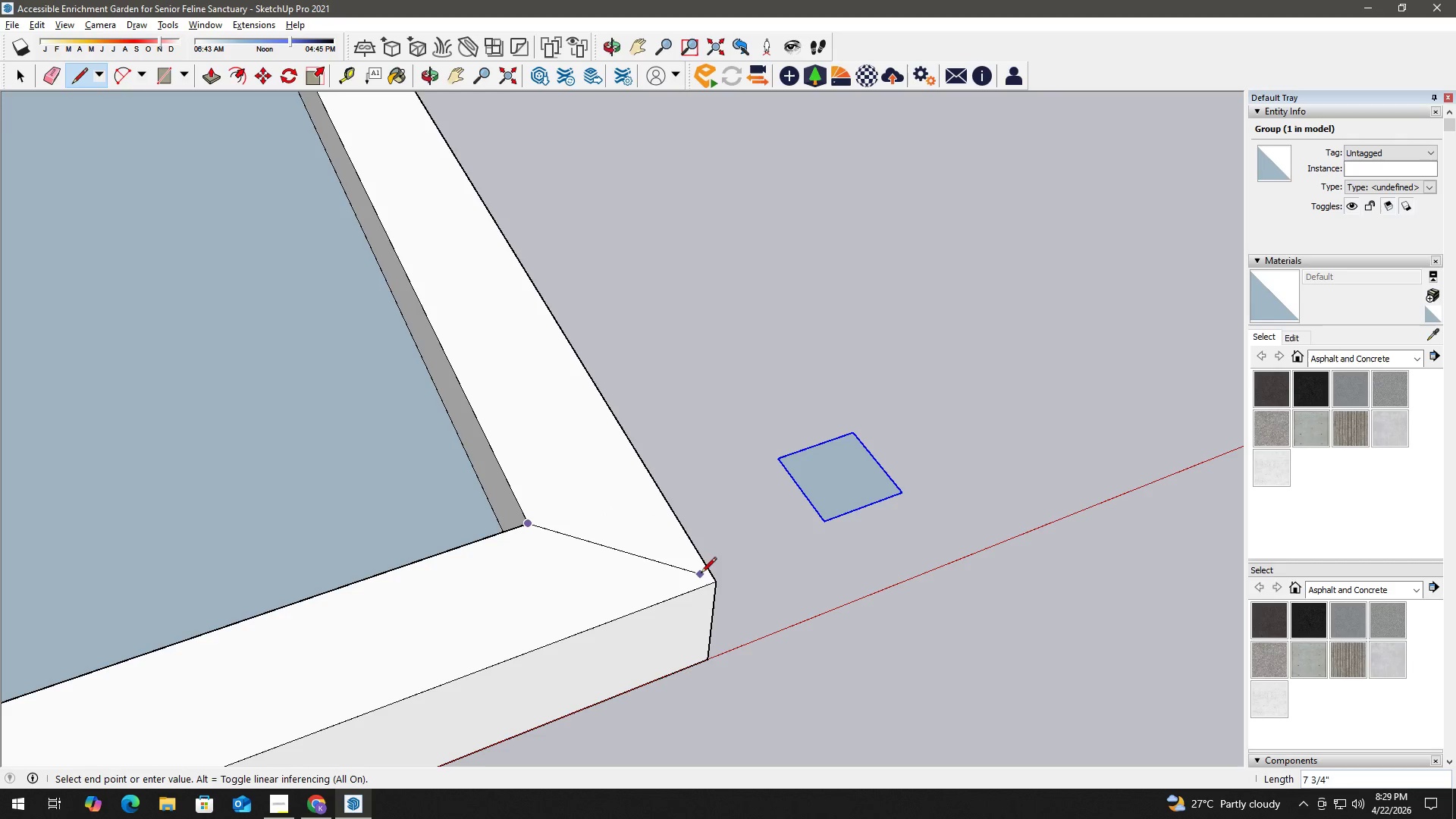 
double_click([842, 479])
 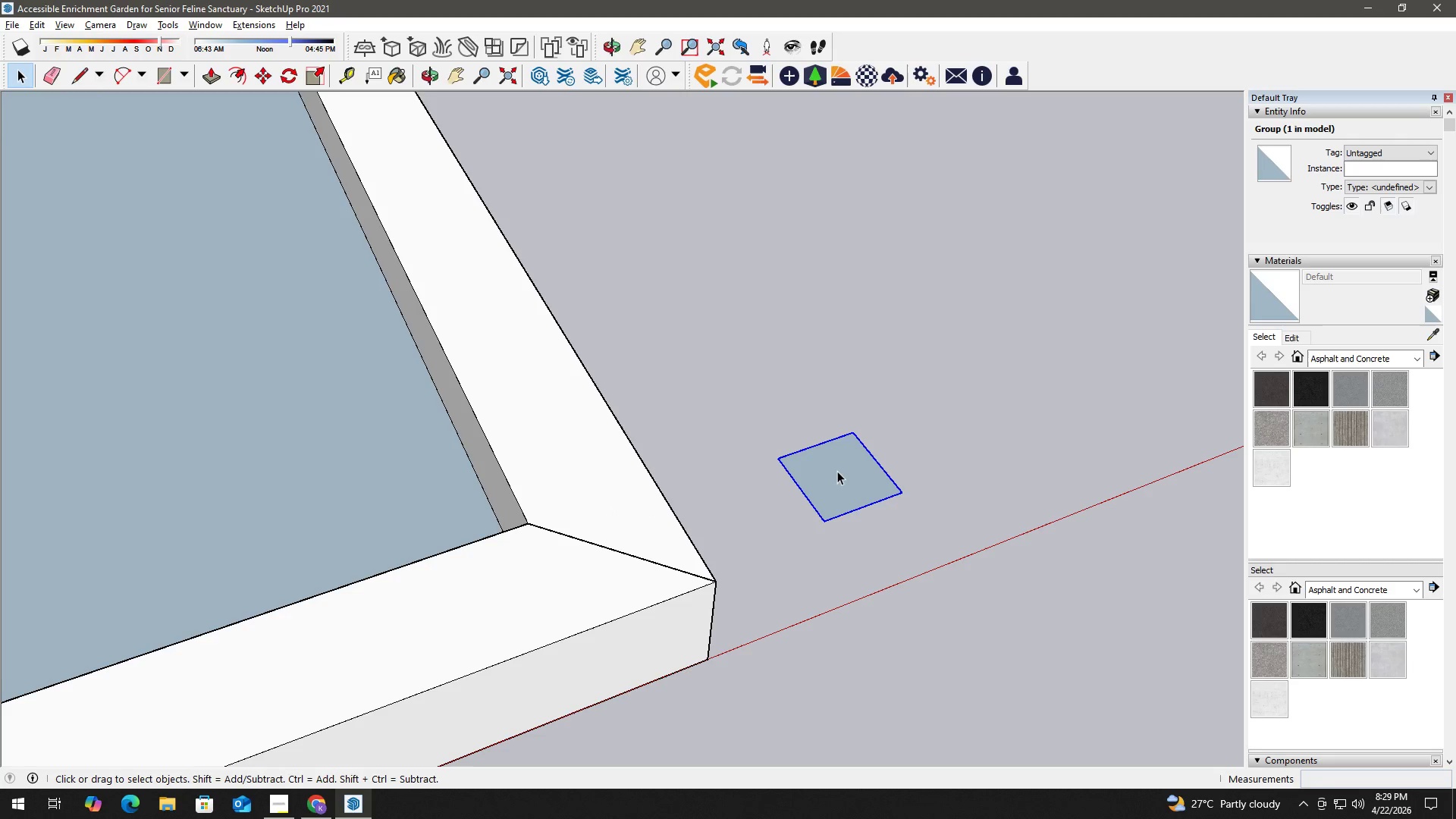 
key(M)
 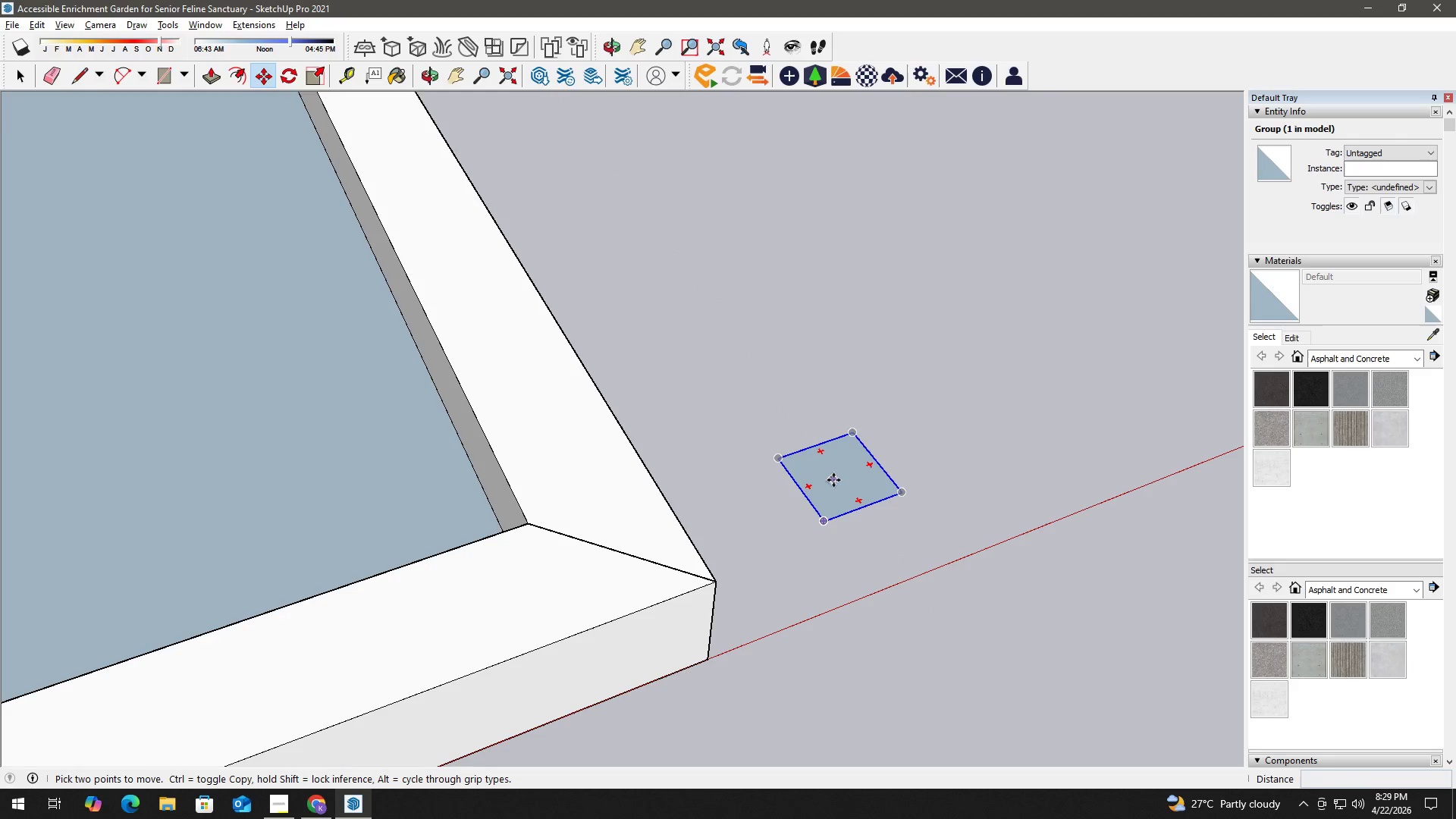 
key(Space)
 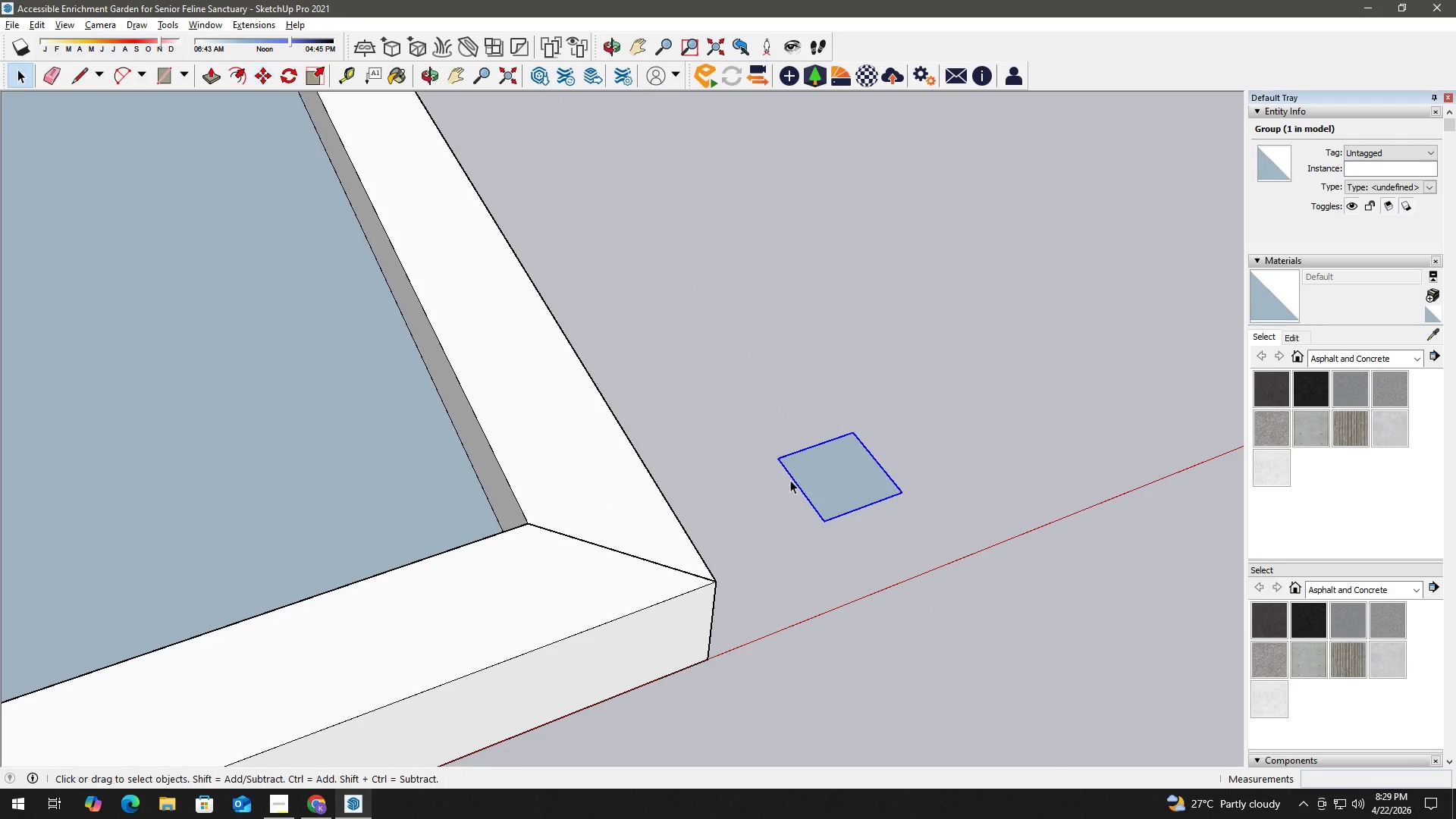 
key(T)
 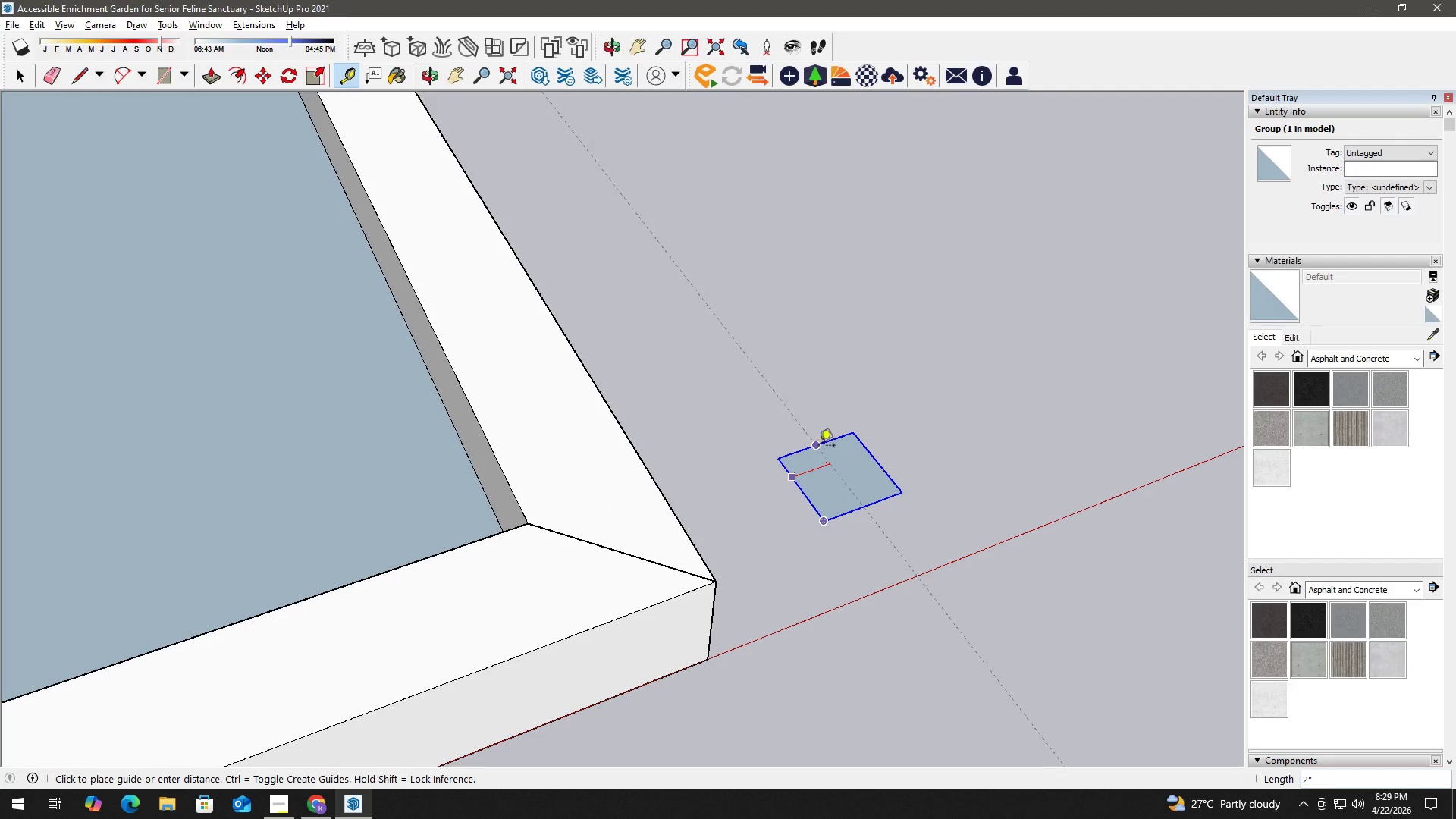 
left_click([820, 445])
 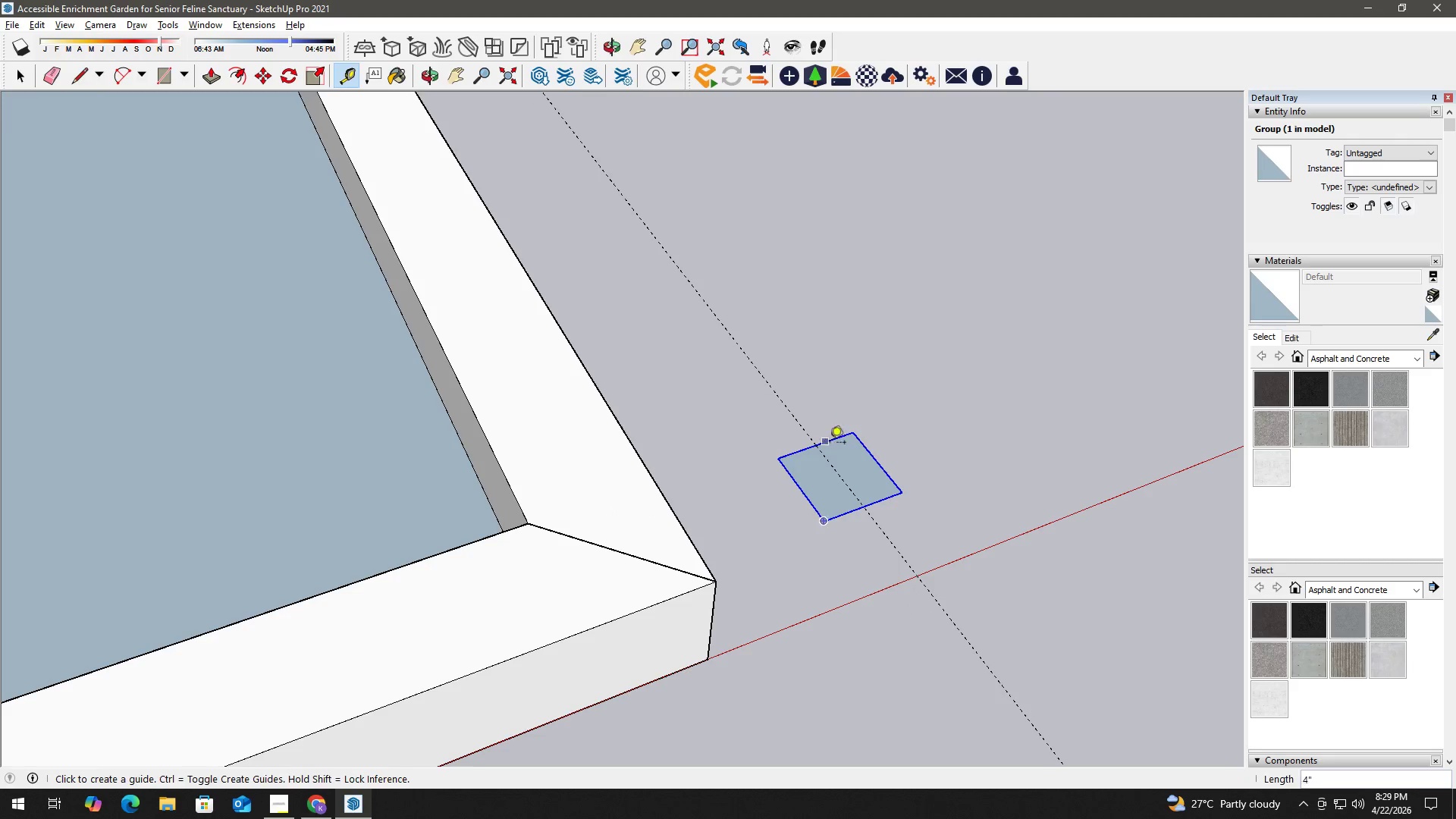 
key(Space)
 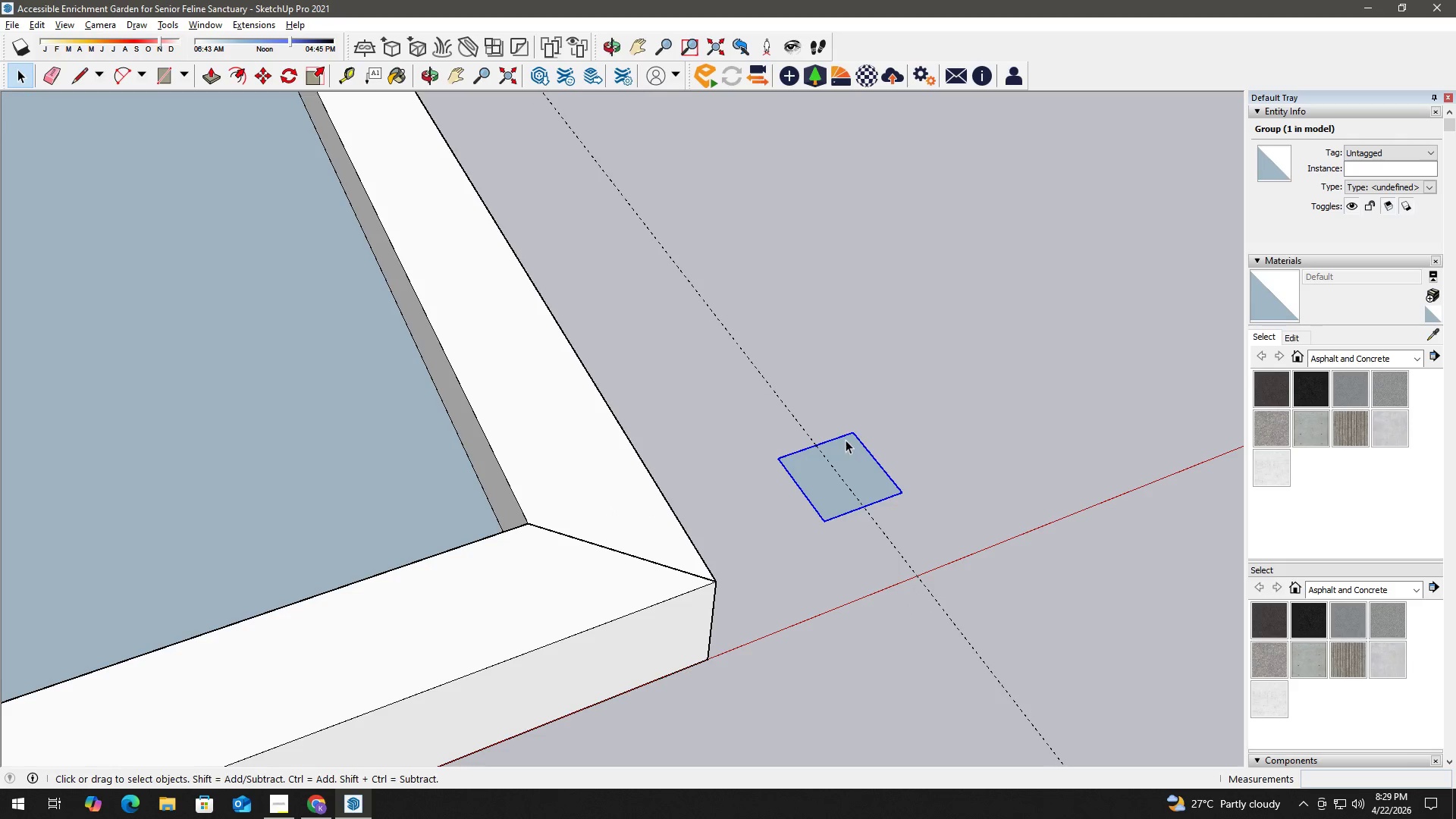 
key(T)
 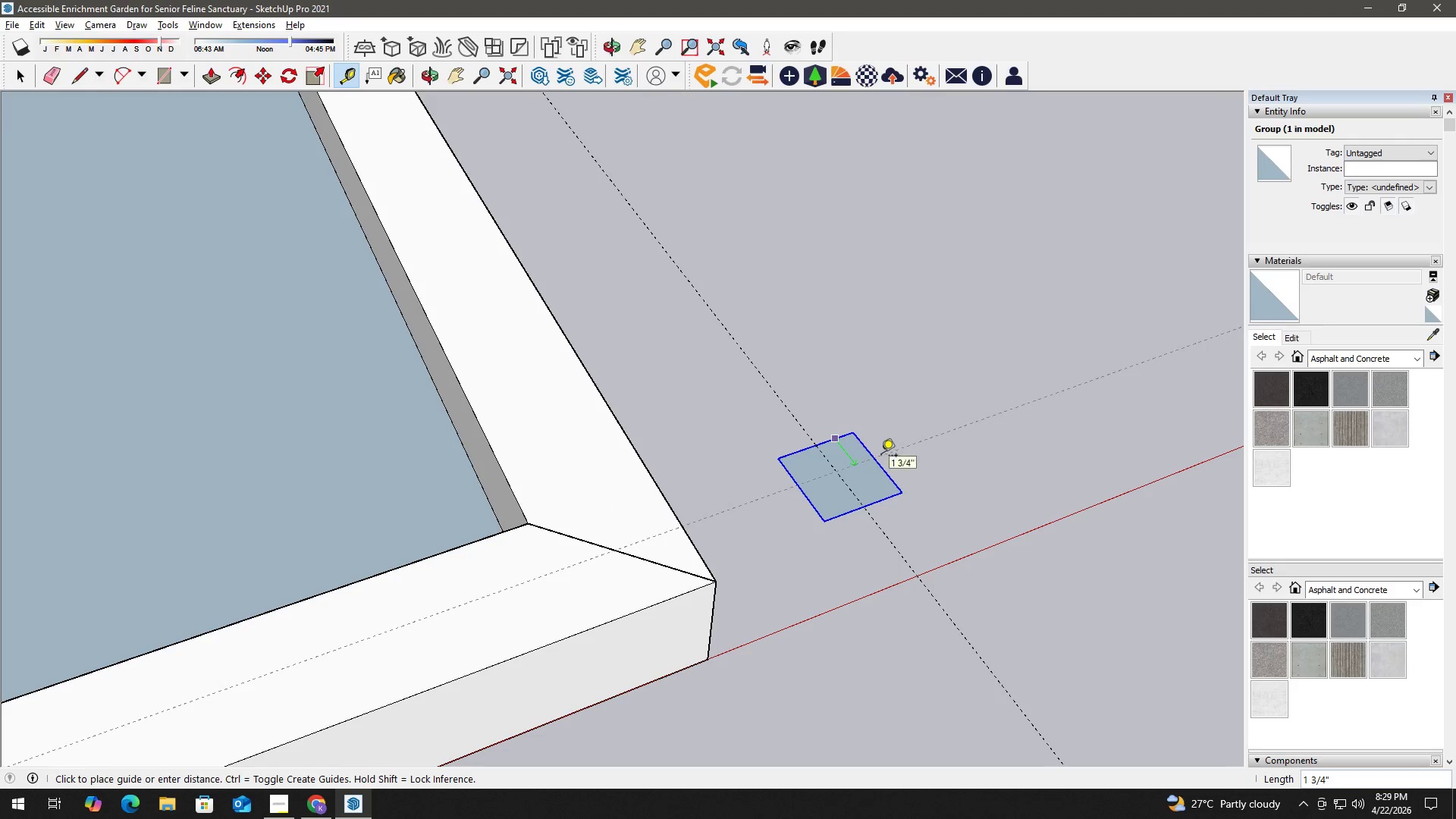 
left_click([880, 465])
 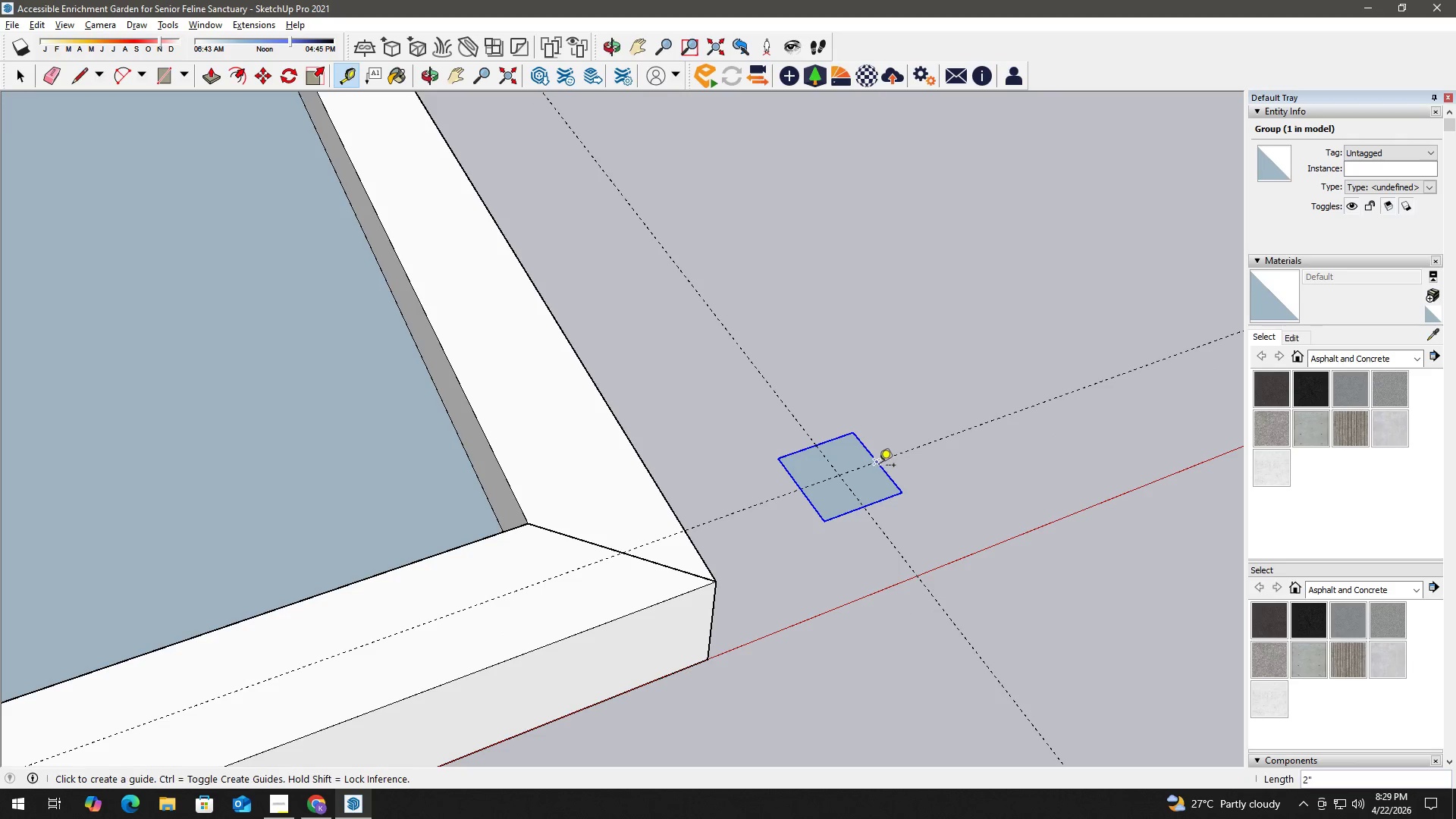 
key(Space)
 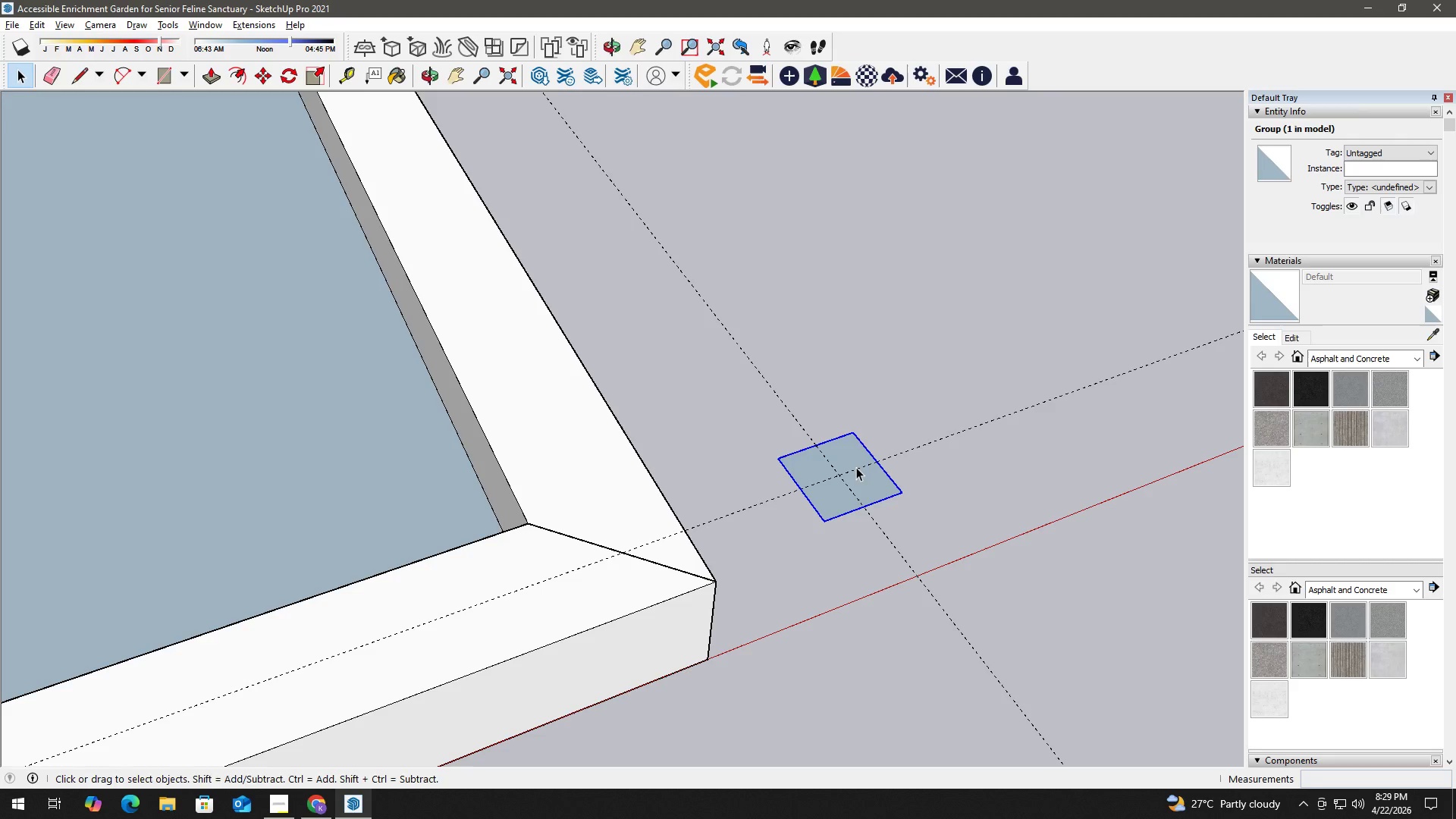 
key(M)
 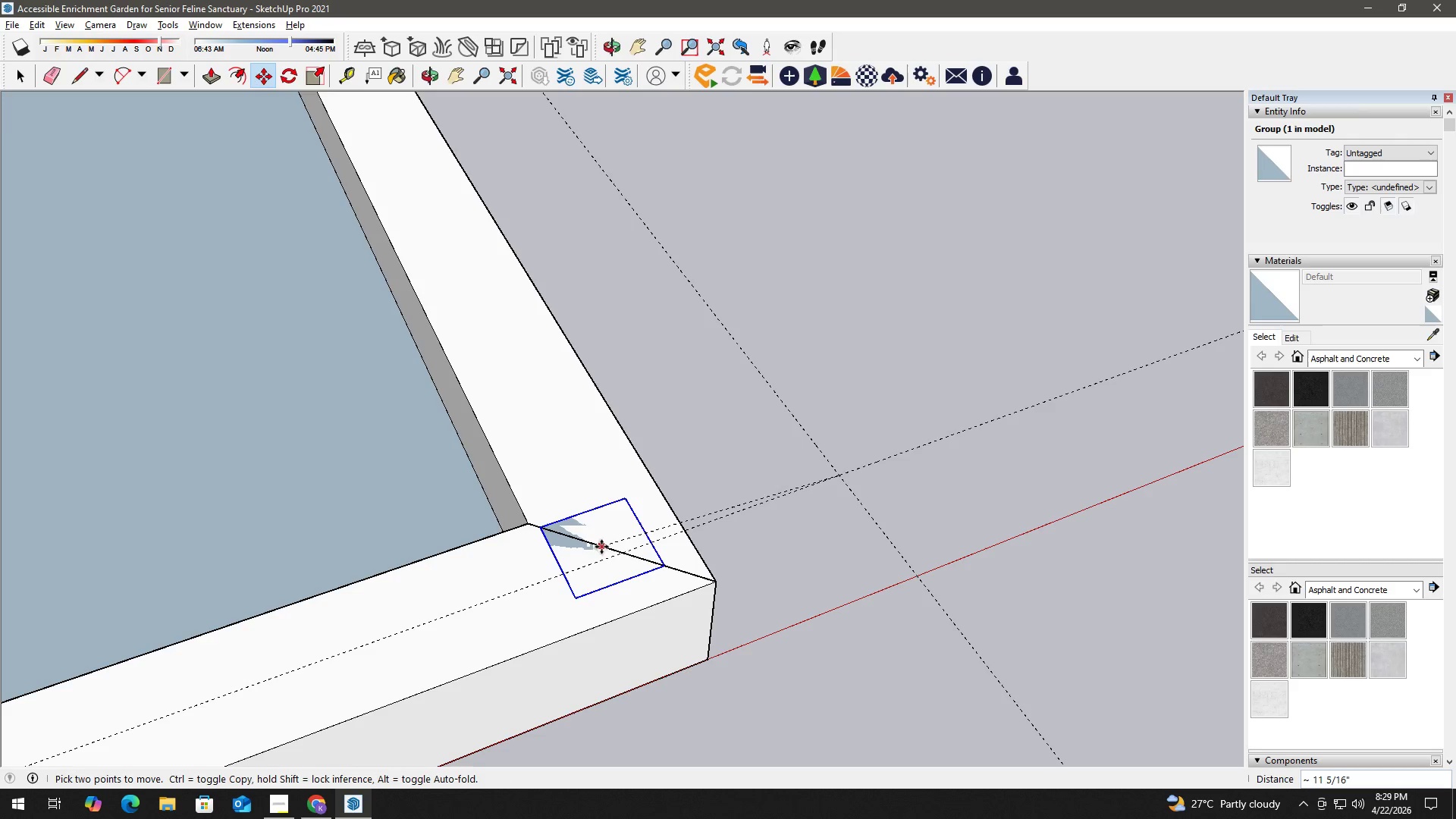 
left_click([613, 551])
 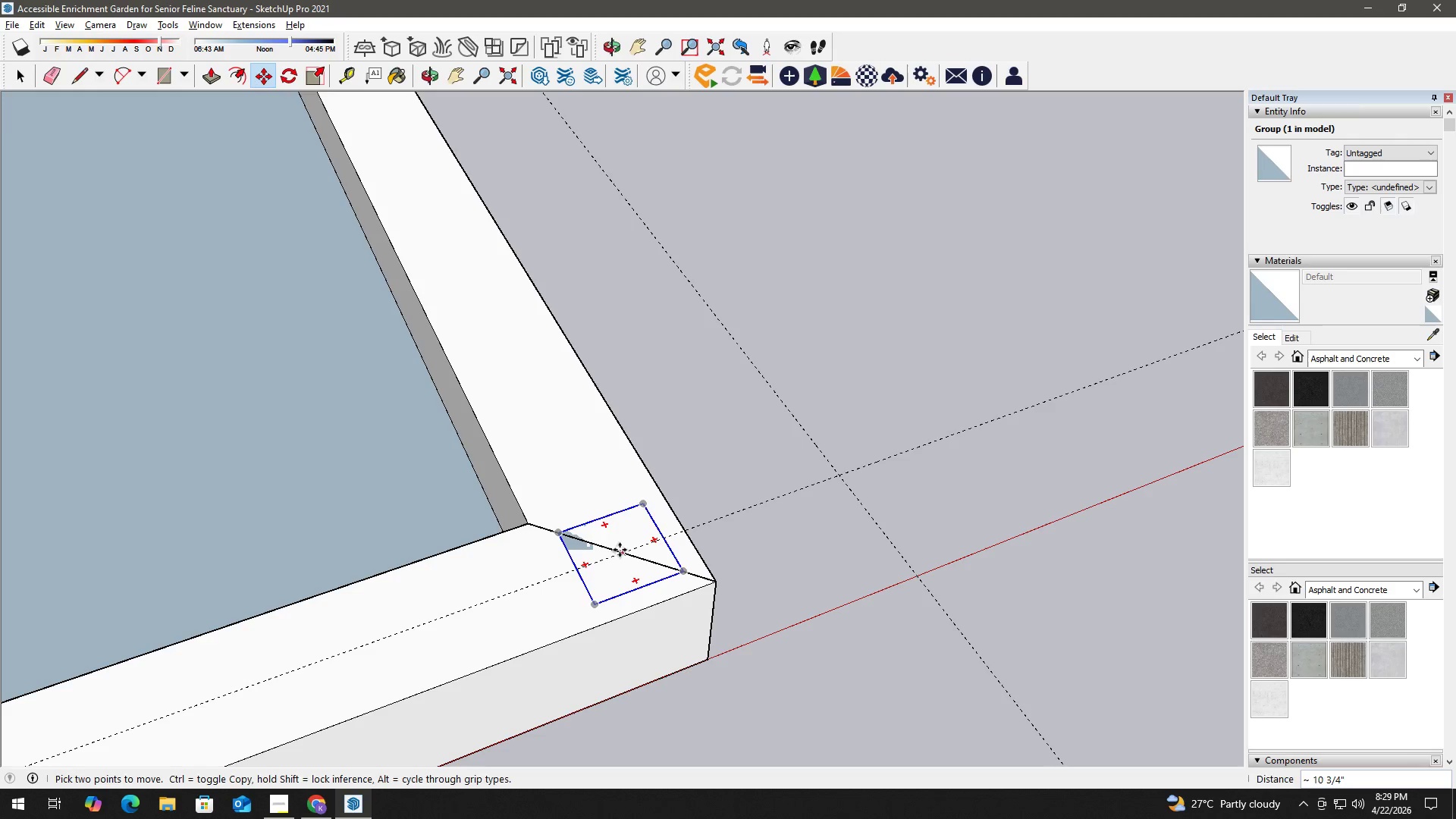 
key(Space)
 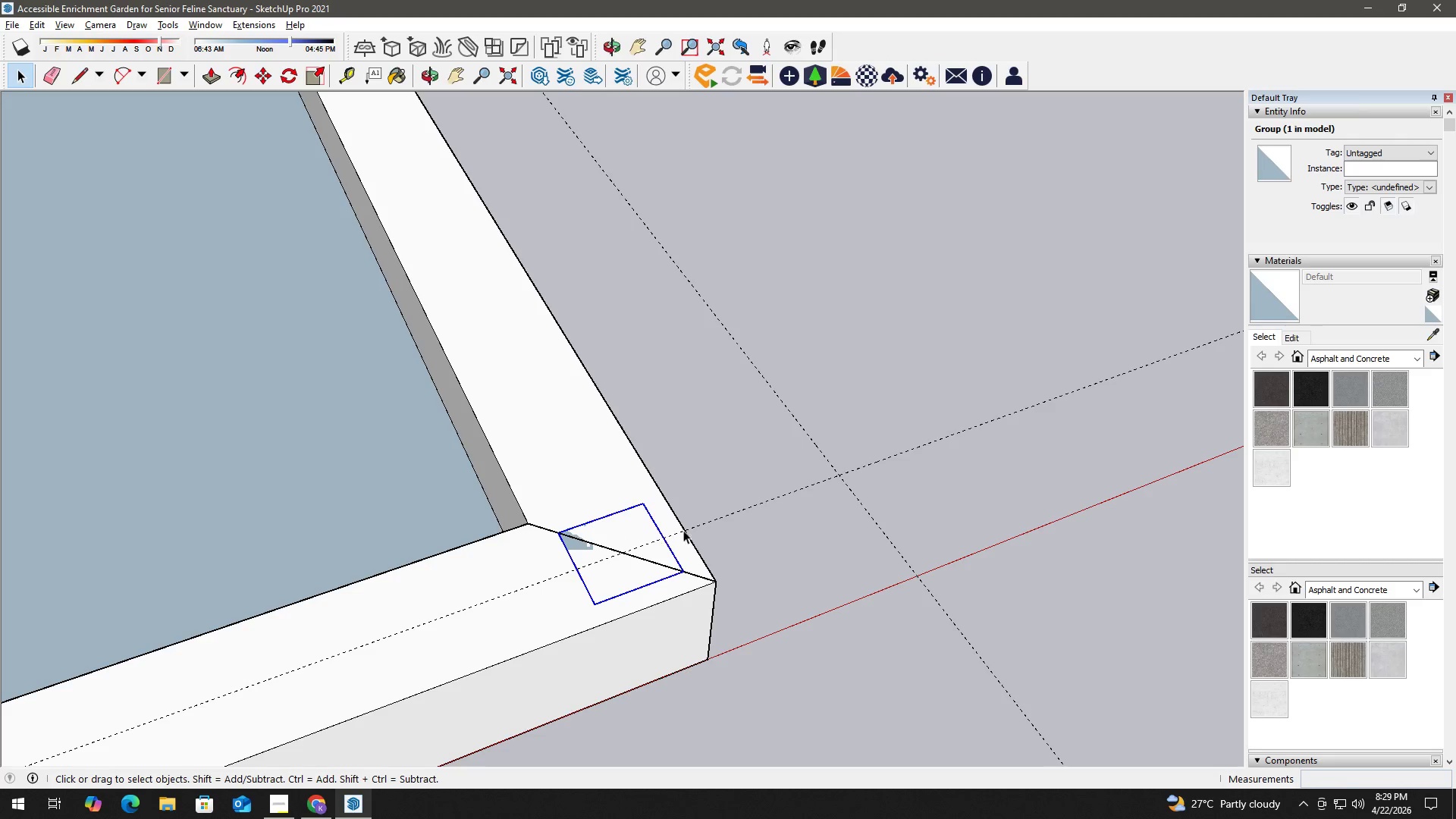 
left_click([734, 515])
 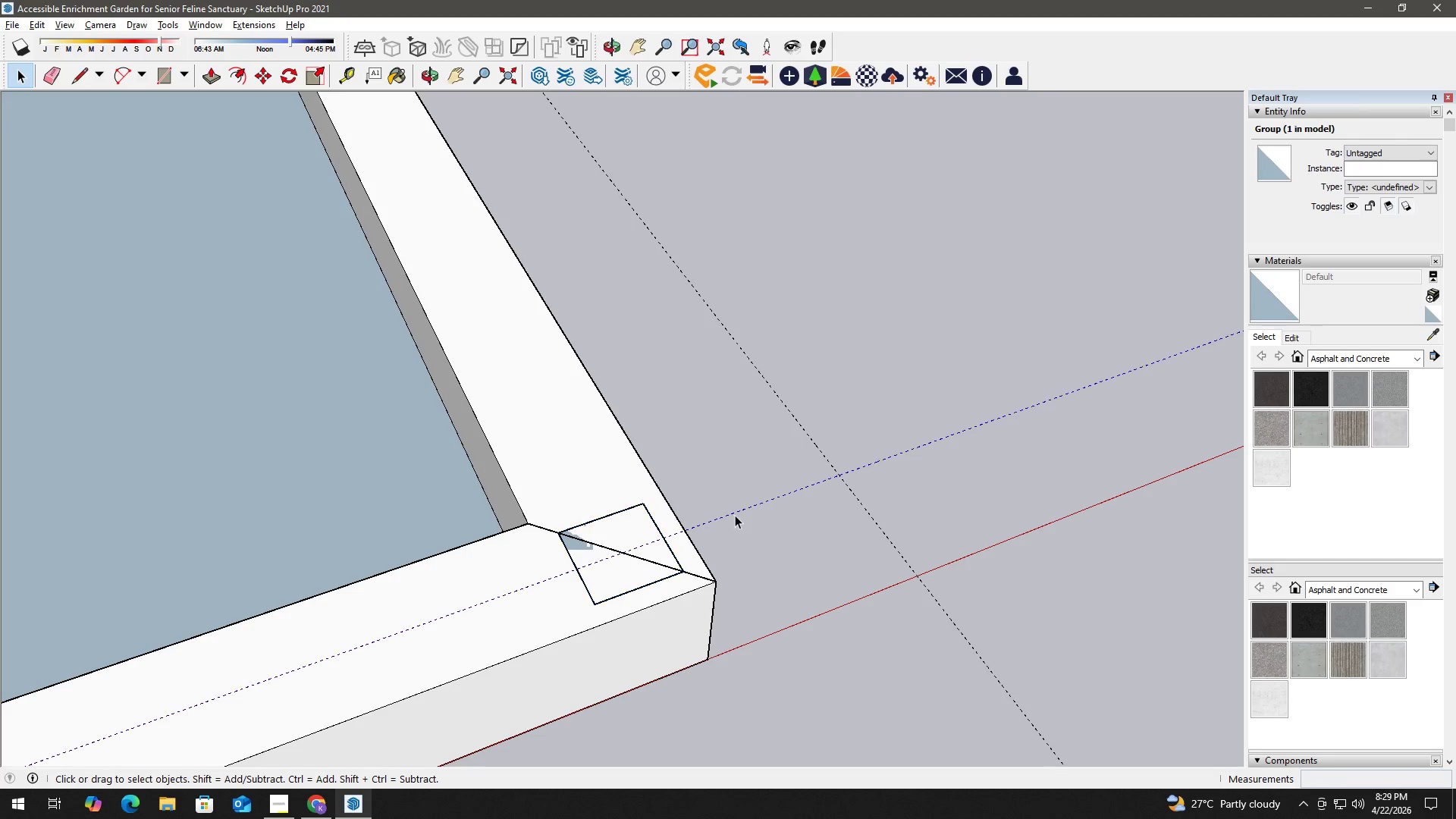 
key(E)
 